 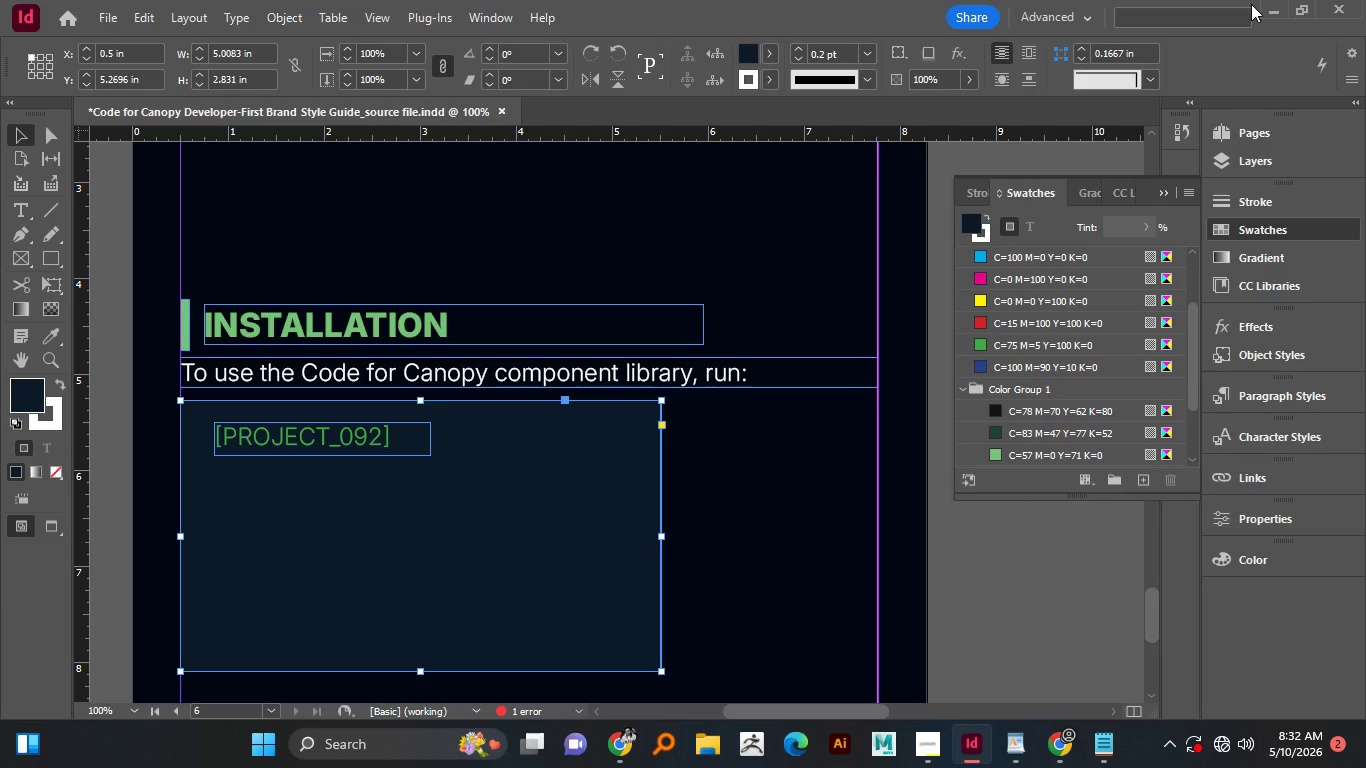 
left_click([767, 531])
 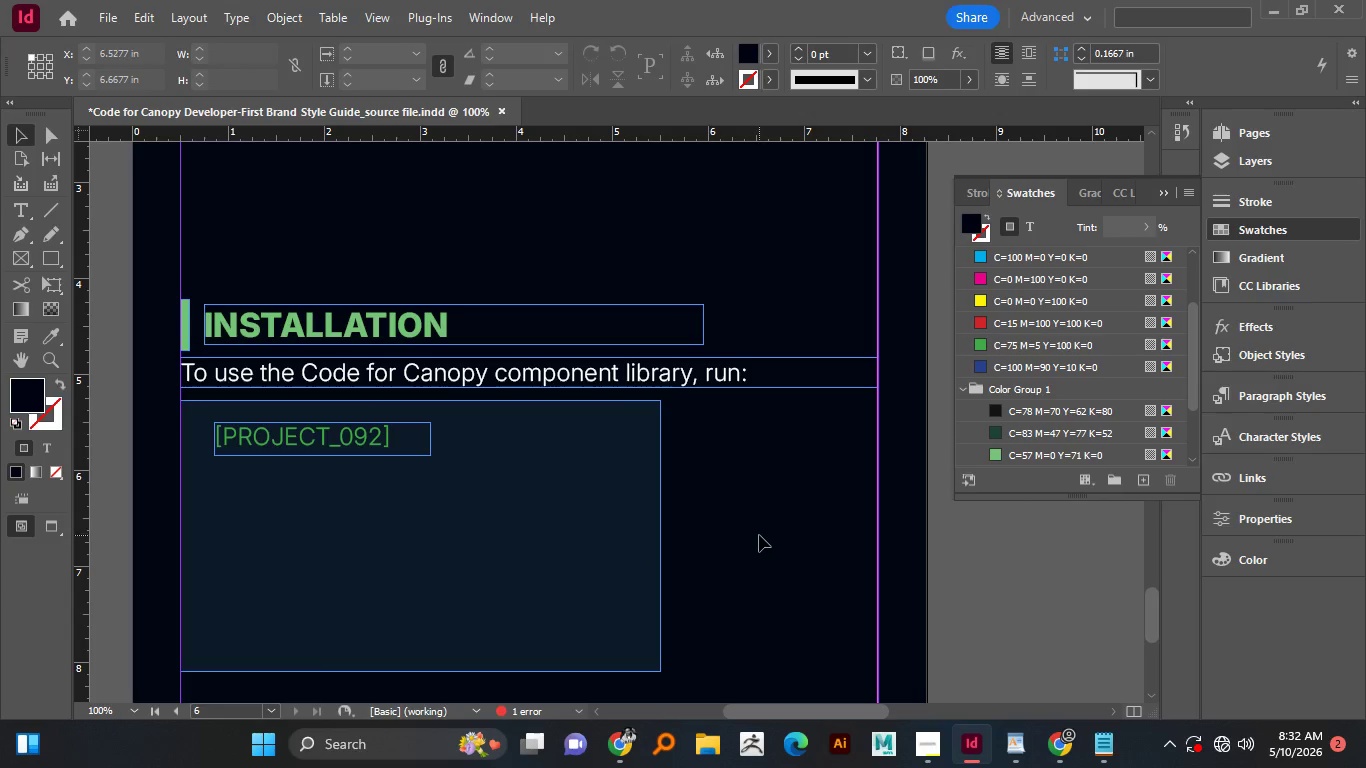 
scroll: coordinate [758, 535], scroll_direction: down, amount: 1.0
 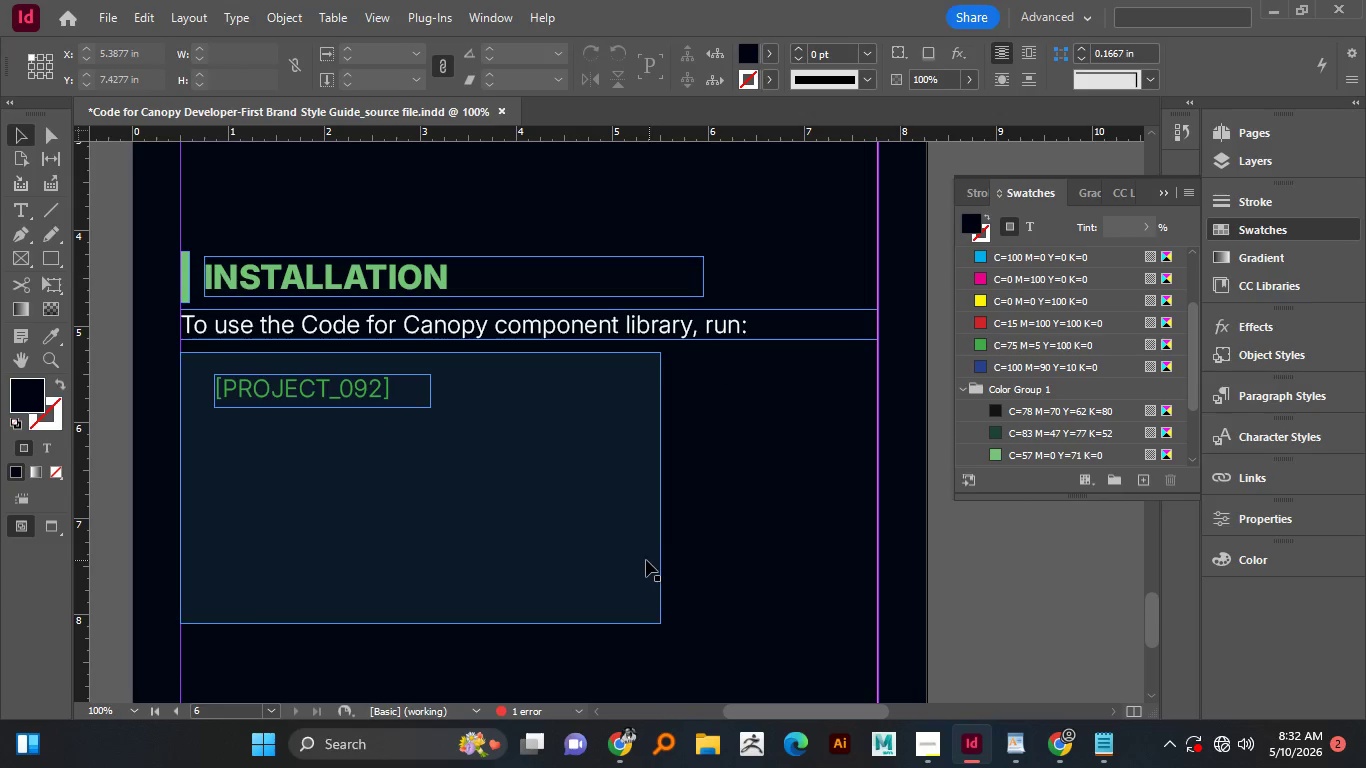 
left_click([646, 560])
 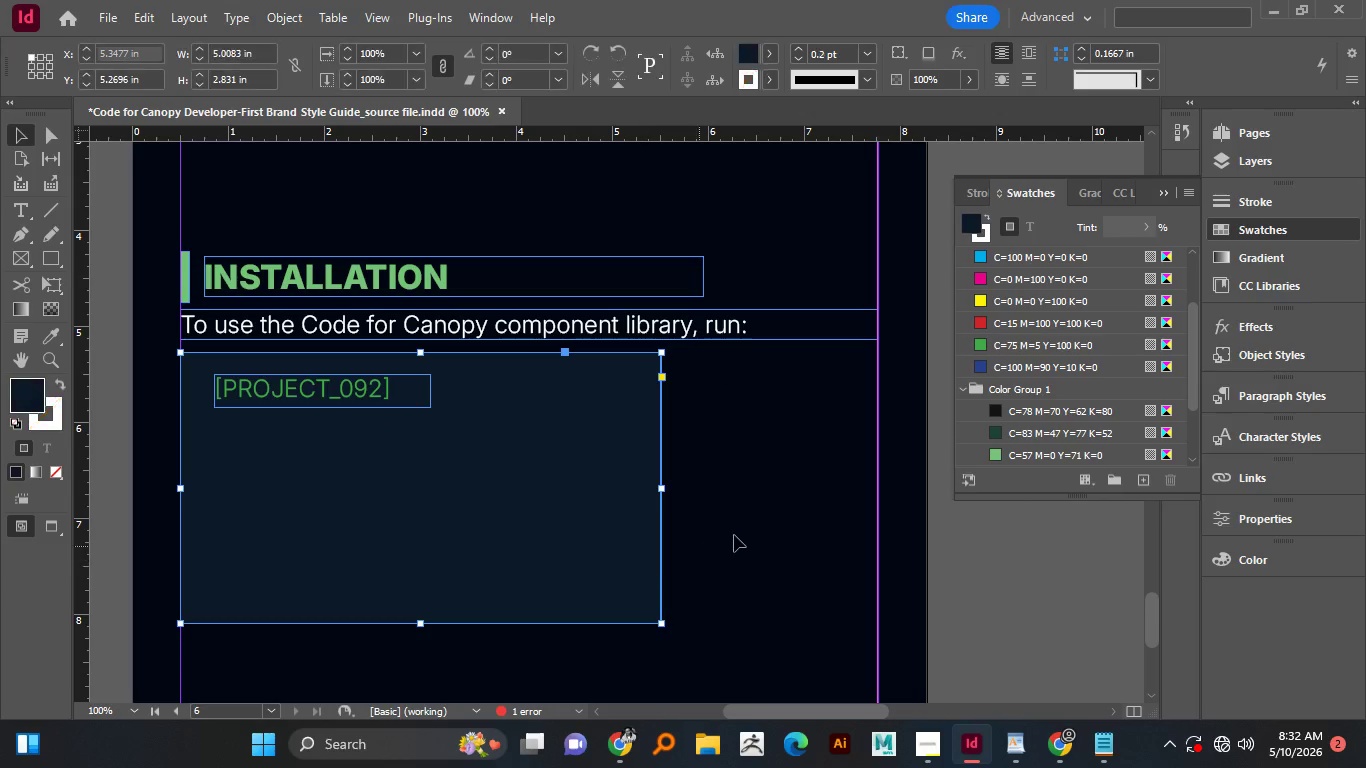 
left_click([734, 535])
 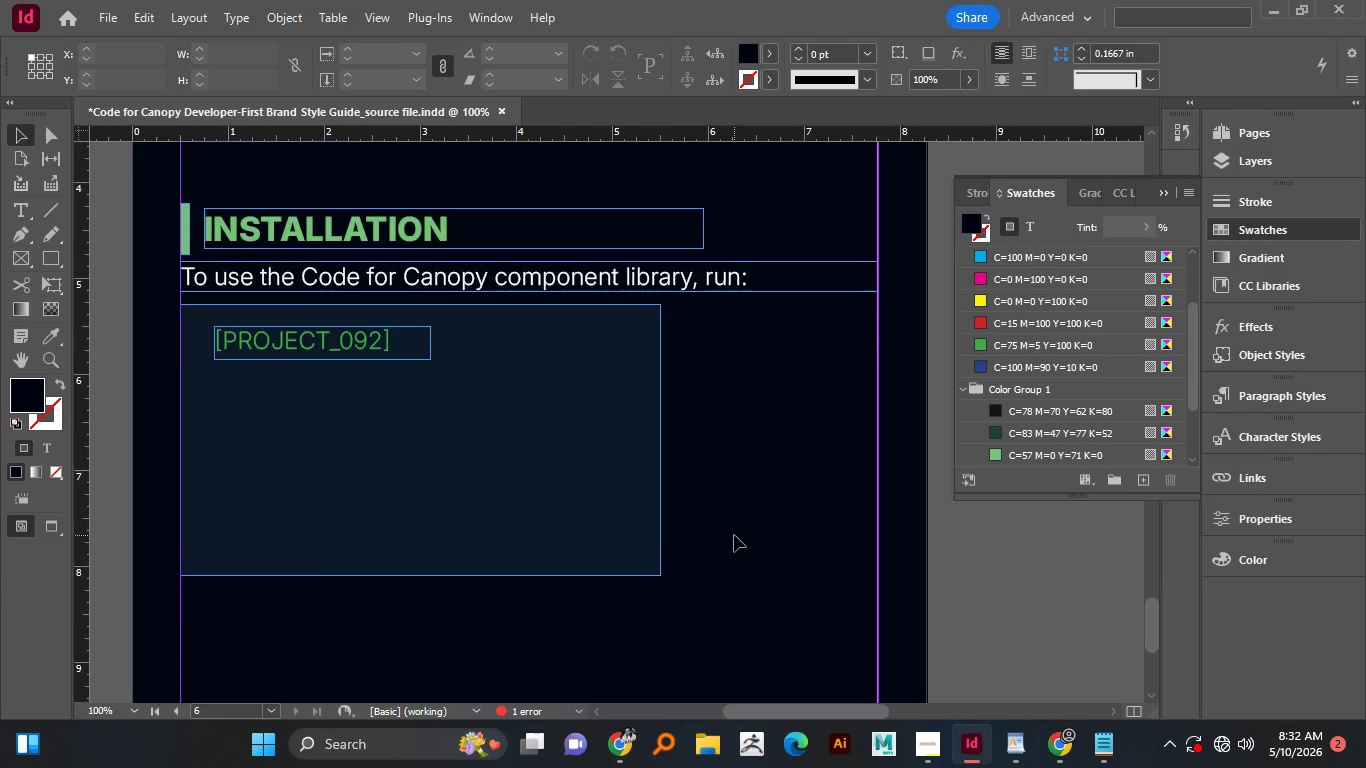 
scroll: coordinate [734, 535], scroll_direction: down, amount: 1.0
 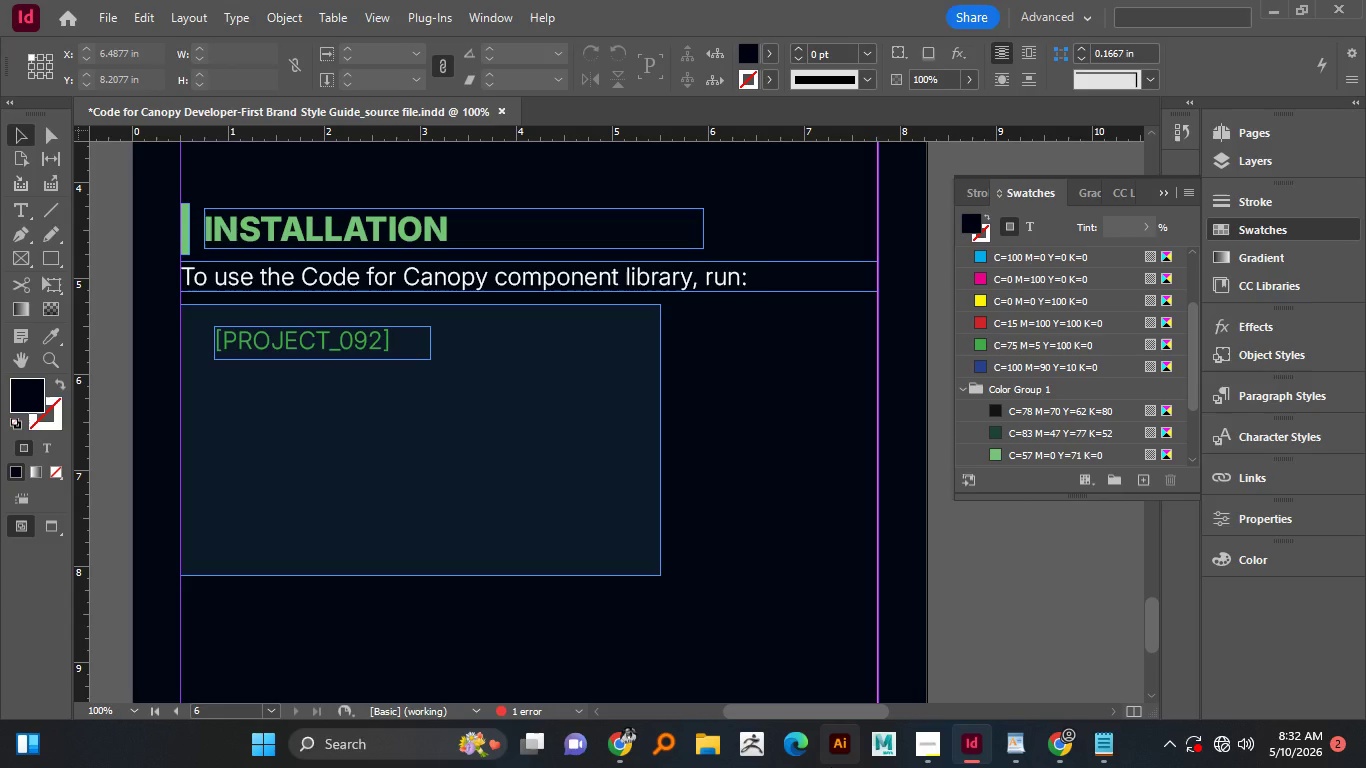 
mouse_move([1280, 767])
 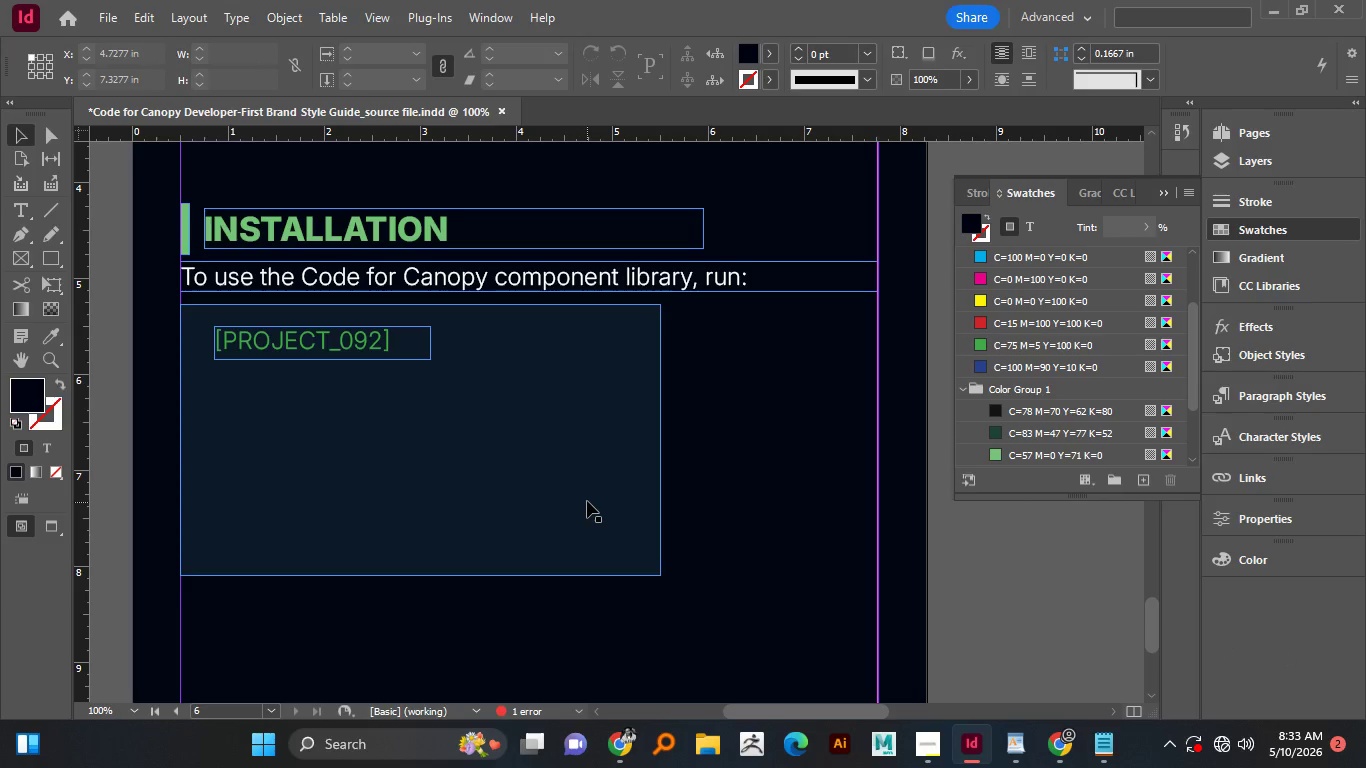 
wait(47.23)
 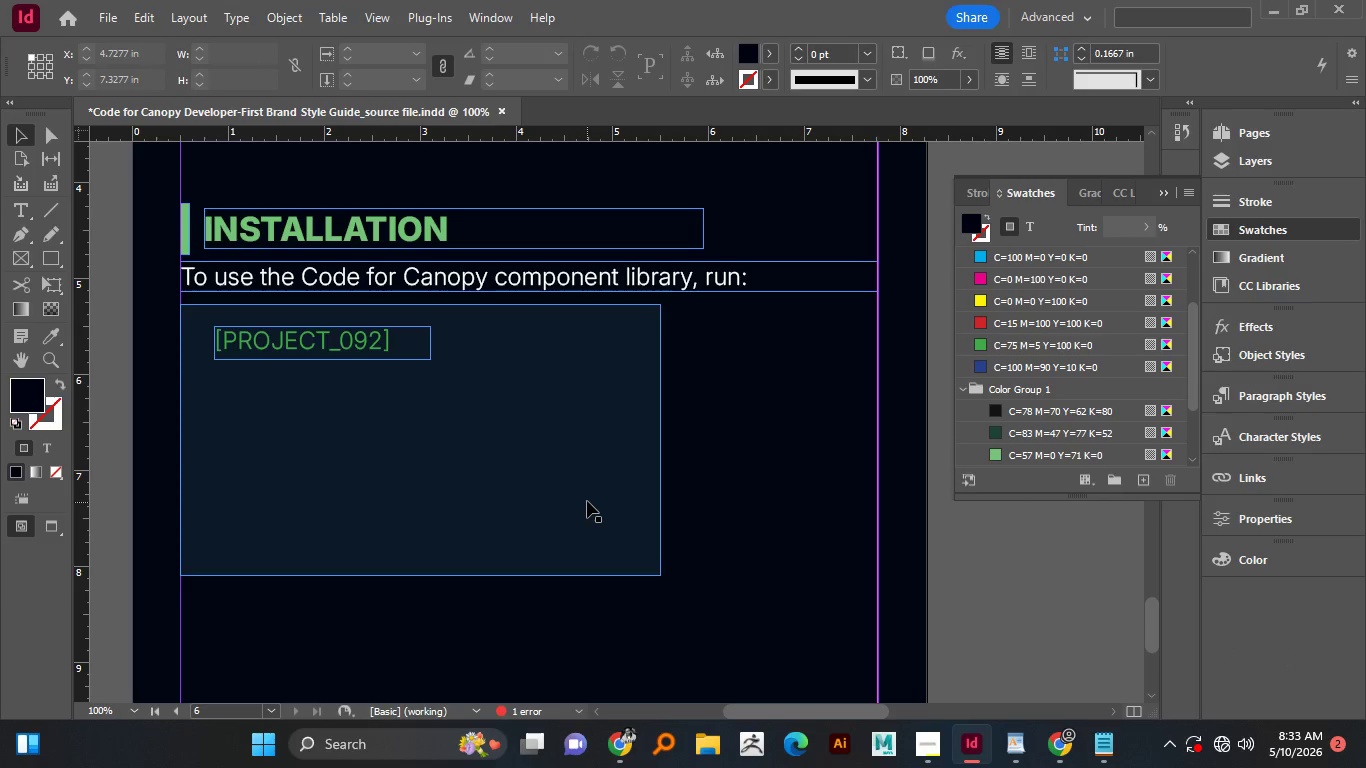 
scroll: coordinate [587, 501], scroll_direction: up, amount: 2.0
 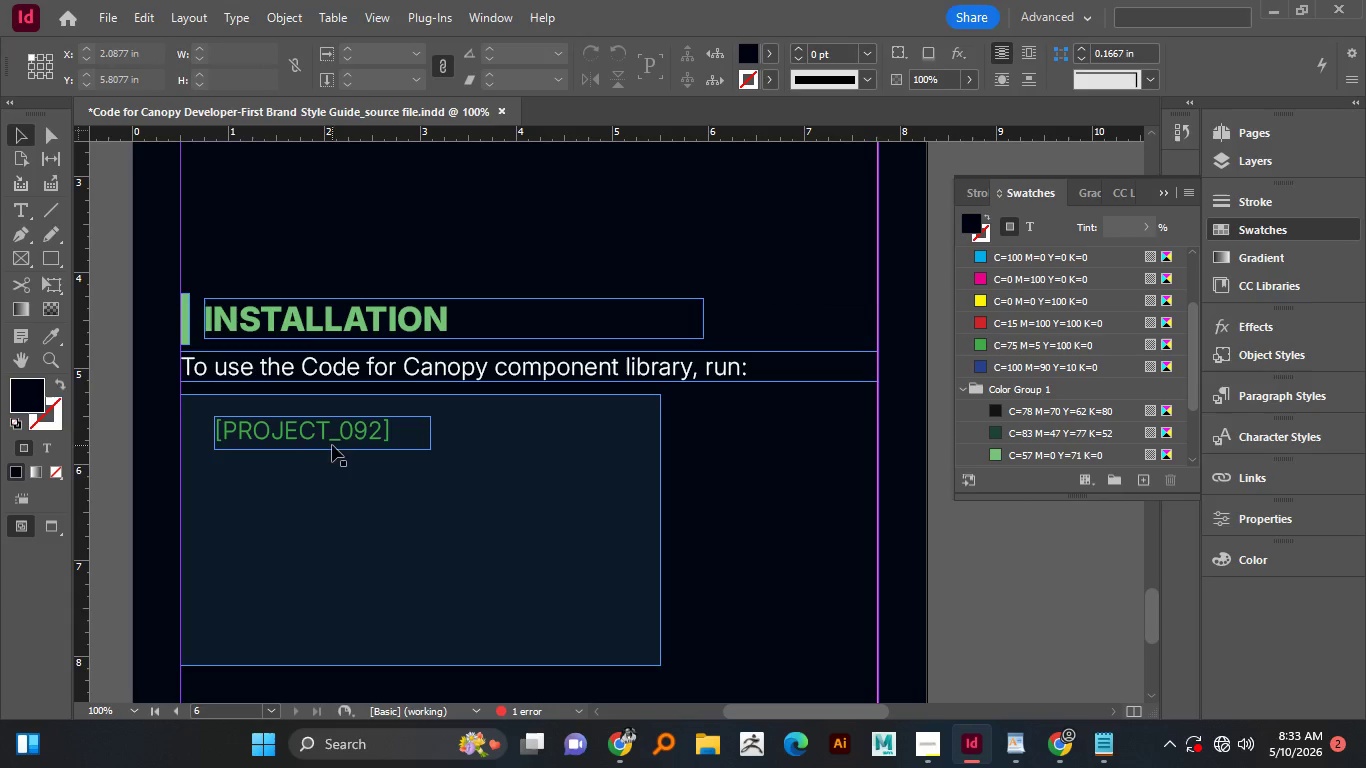 
left_click([340, 437])
 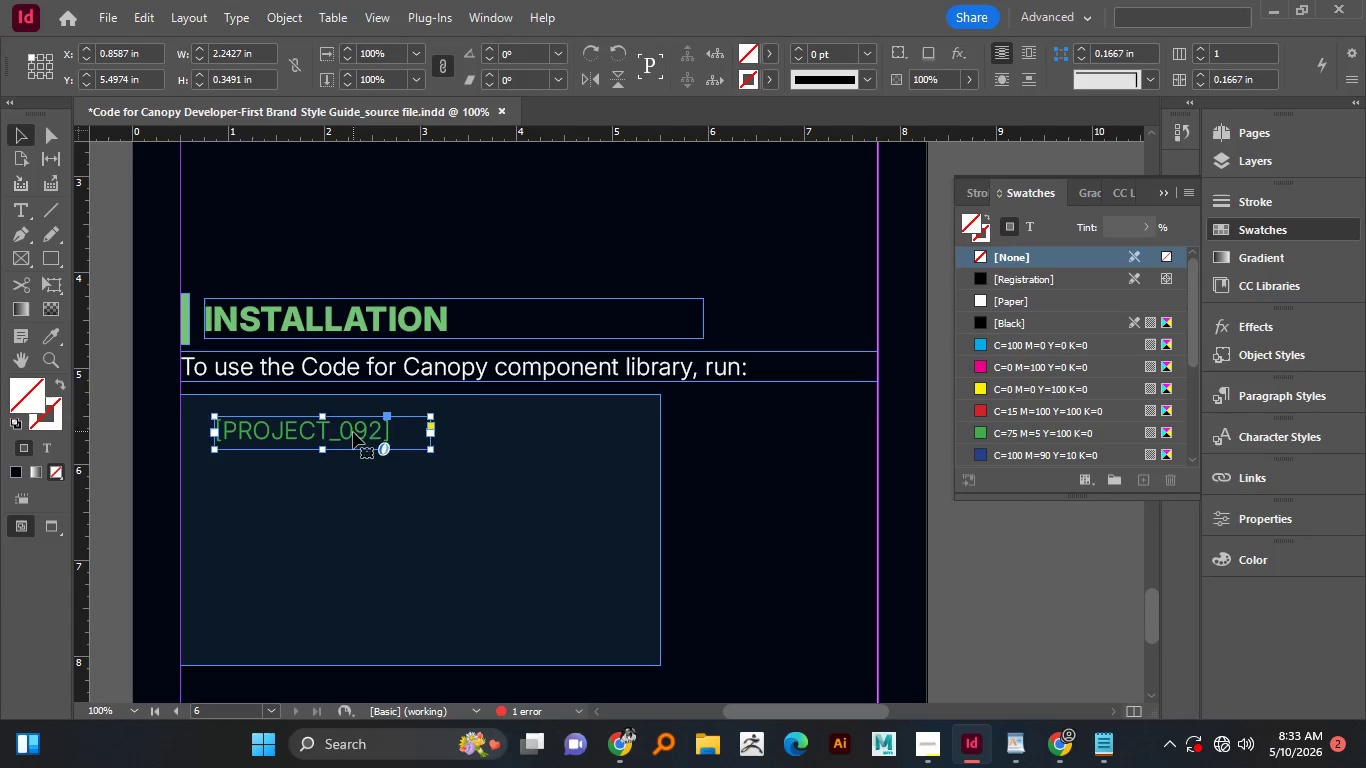 
left_click_drag(start_coordinate=[353, 431], to_coordinate=[348, 545])
 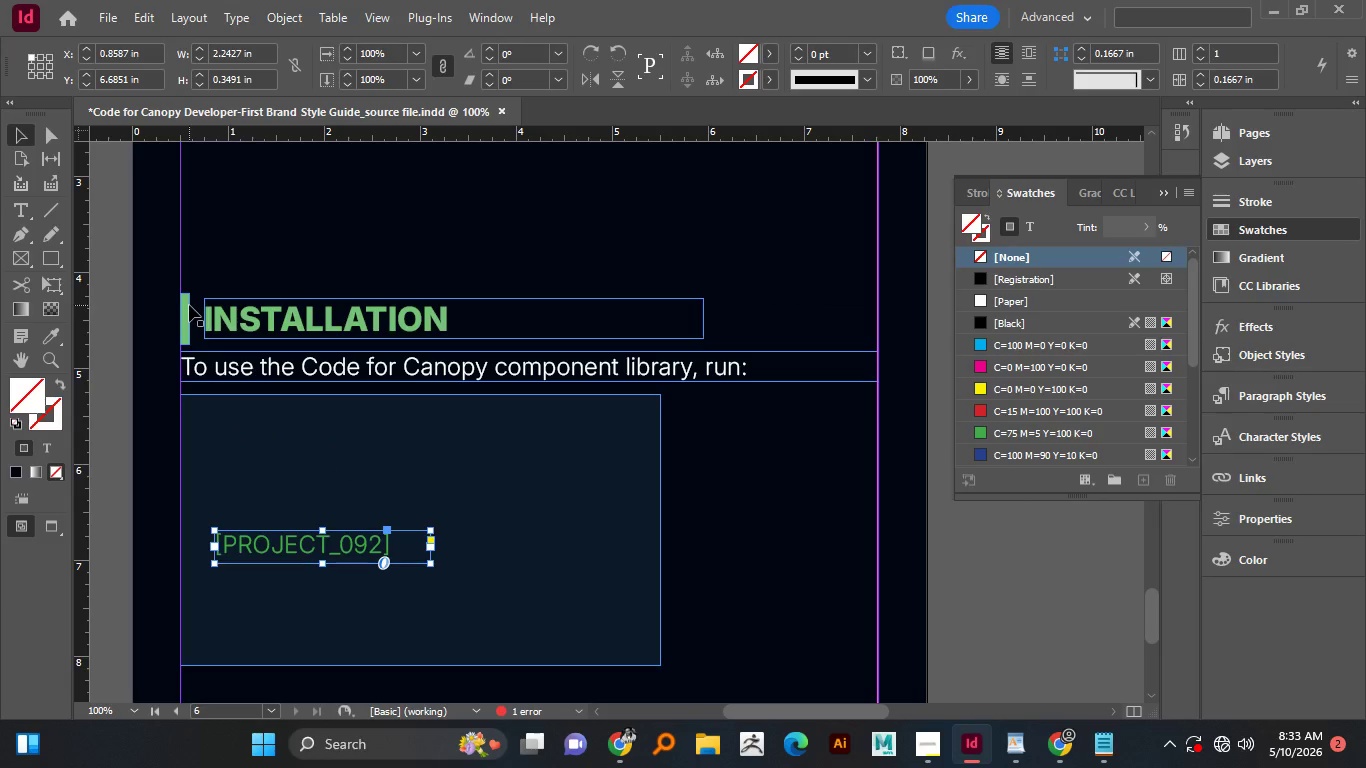 
hold_key(key=ShiftLeft, duration=0.78)
 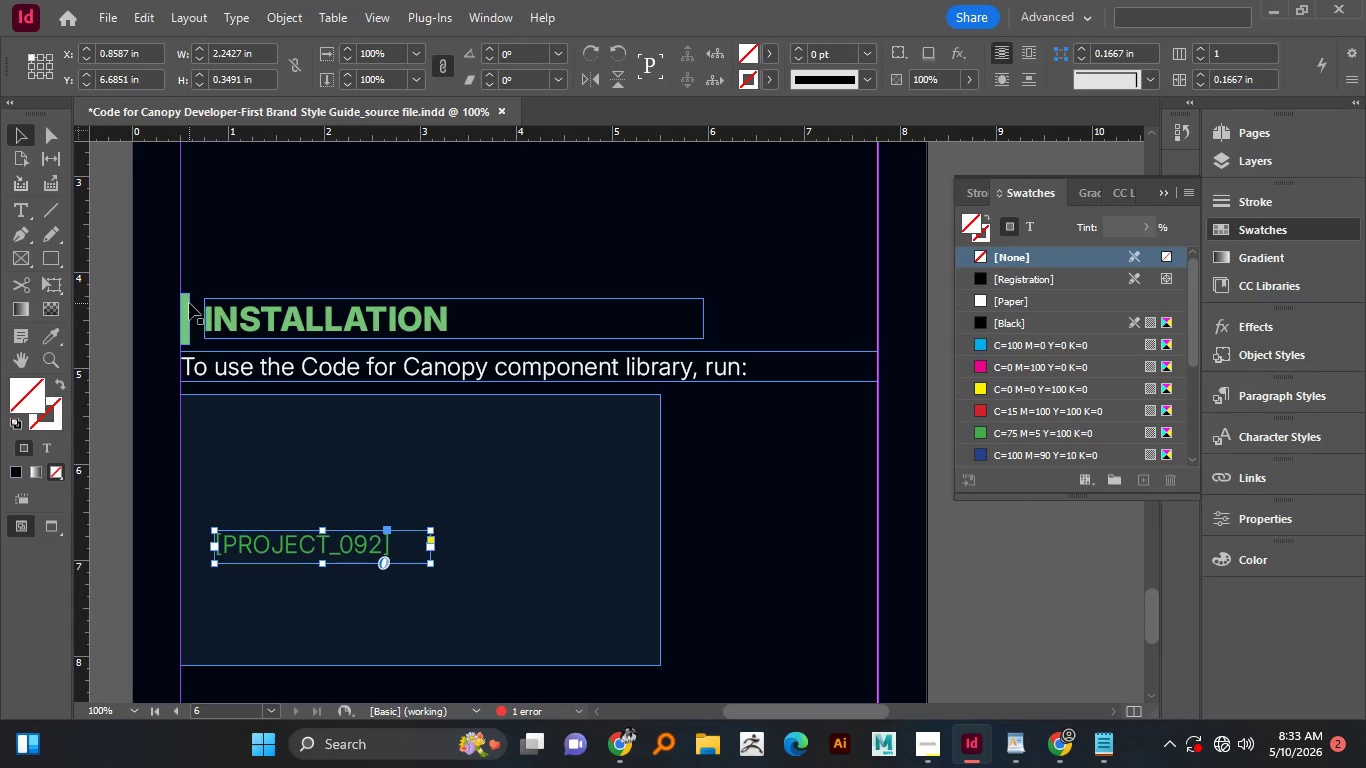 
left_click([189, 303])
 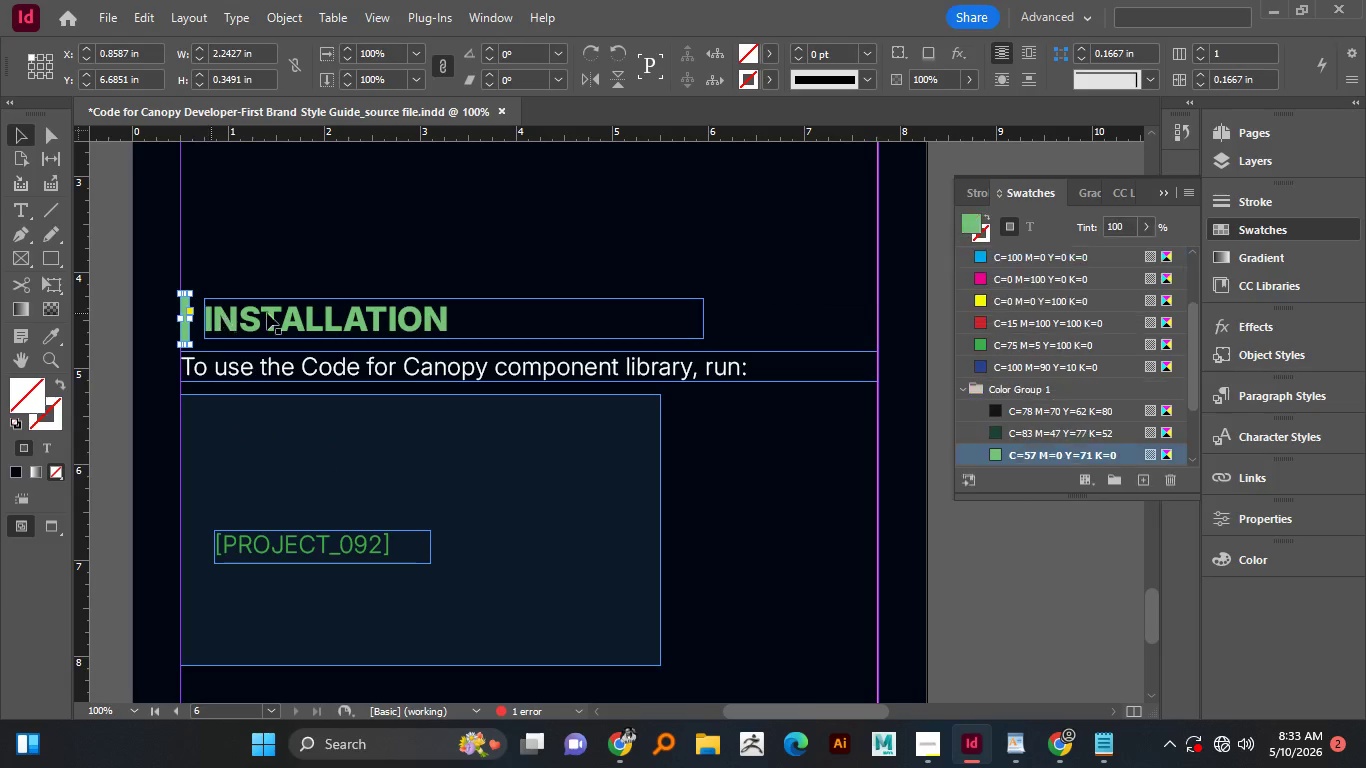 
hold_key(key=ShiftLeft, duration=1.27)
left_click([268, 314])
 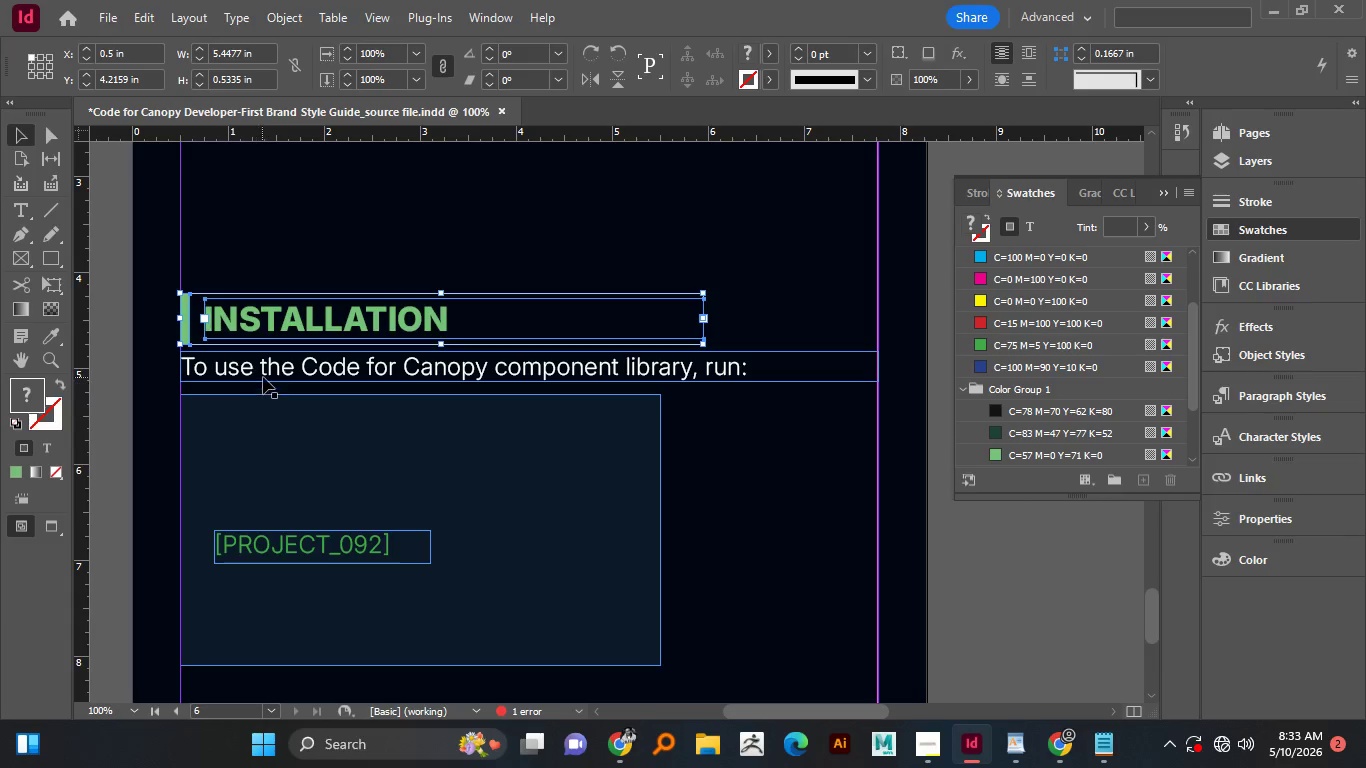 
left_click([263, 377])
 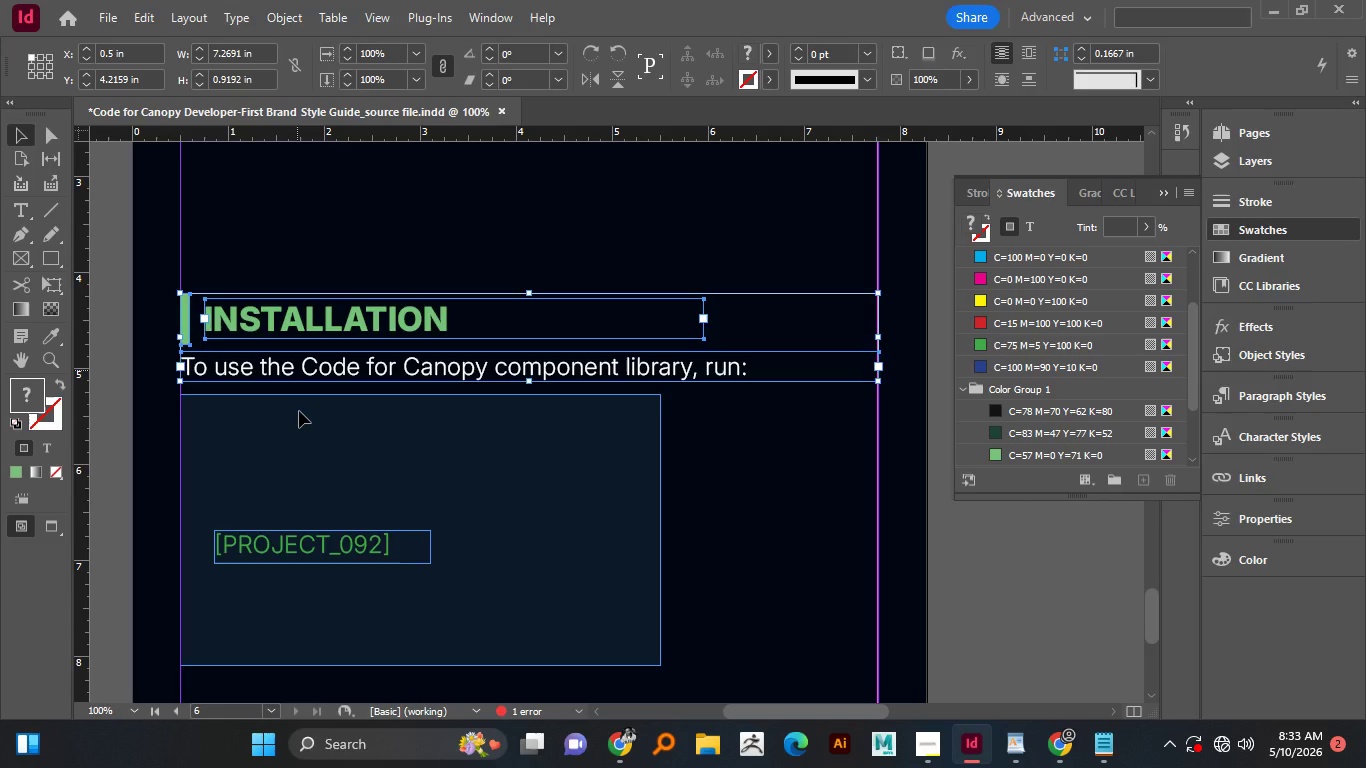 
left_click_drag(start_coordinate=[297, 370], to_coordinate=[303, 493])
 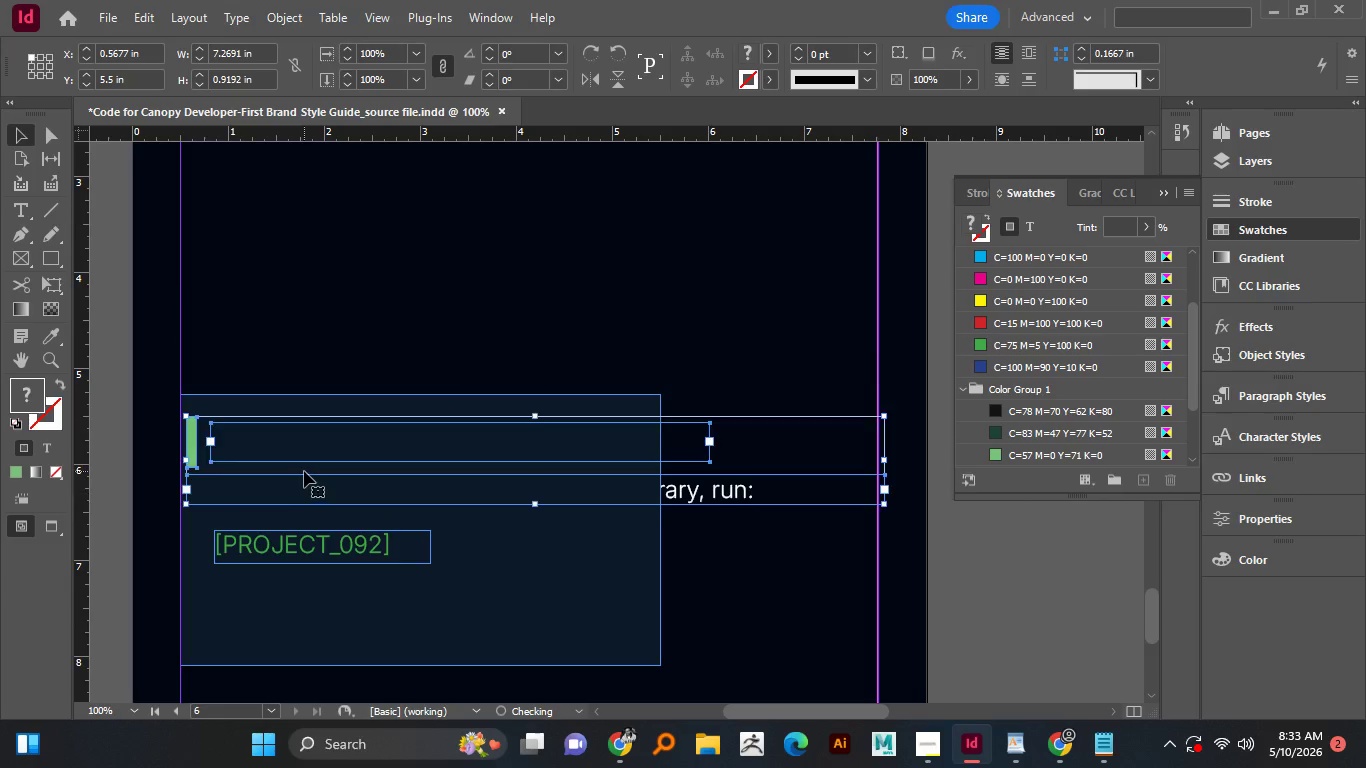 
hold_key(key=ShiftLeft, duration=1.05)
 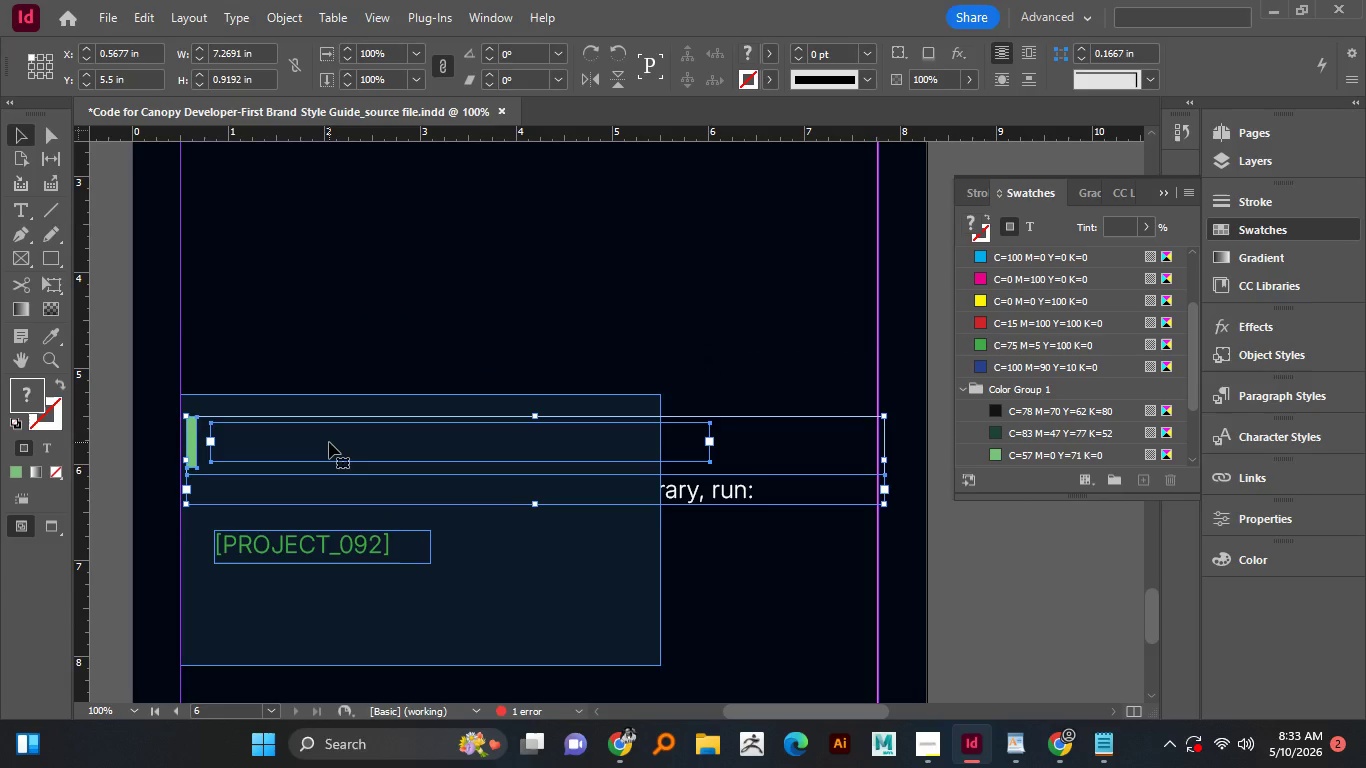 
right_click([338, 469])
 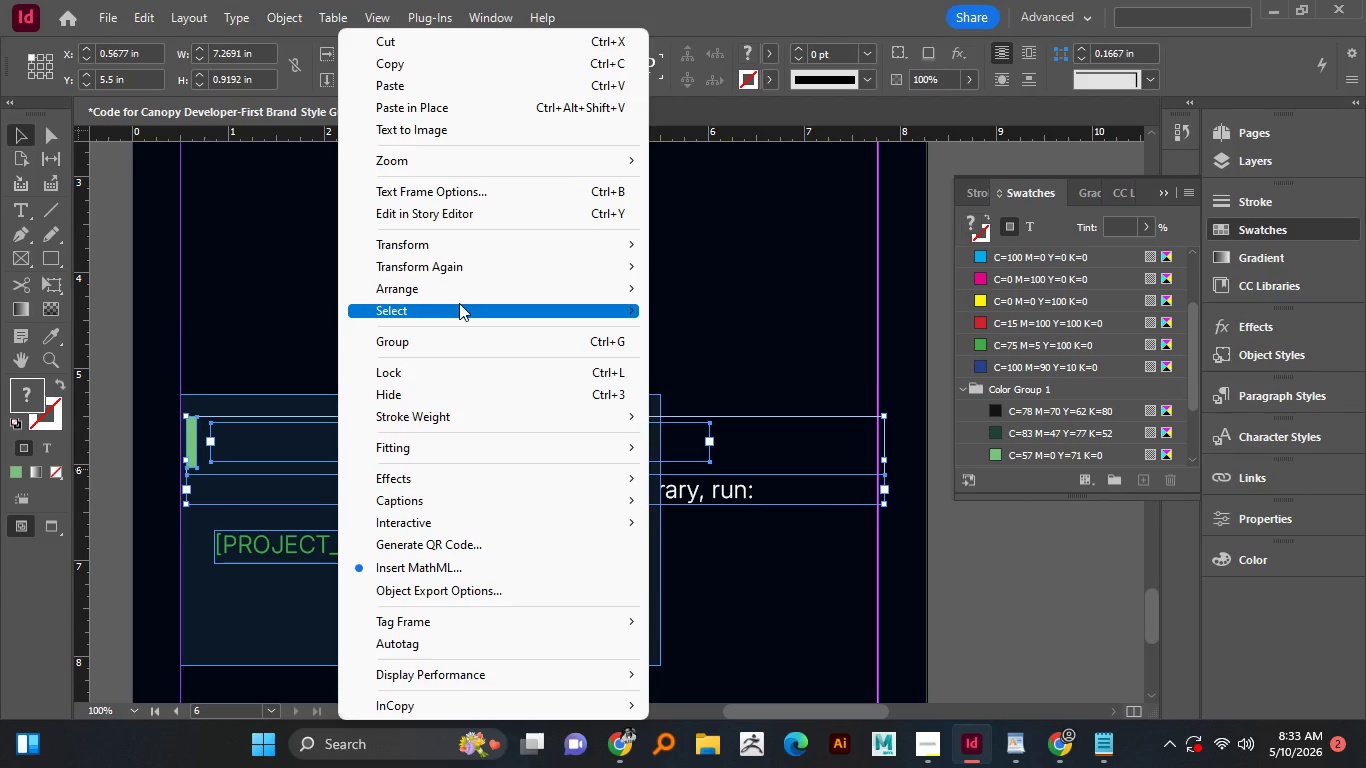 
left_click([463, 295])
 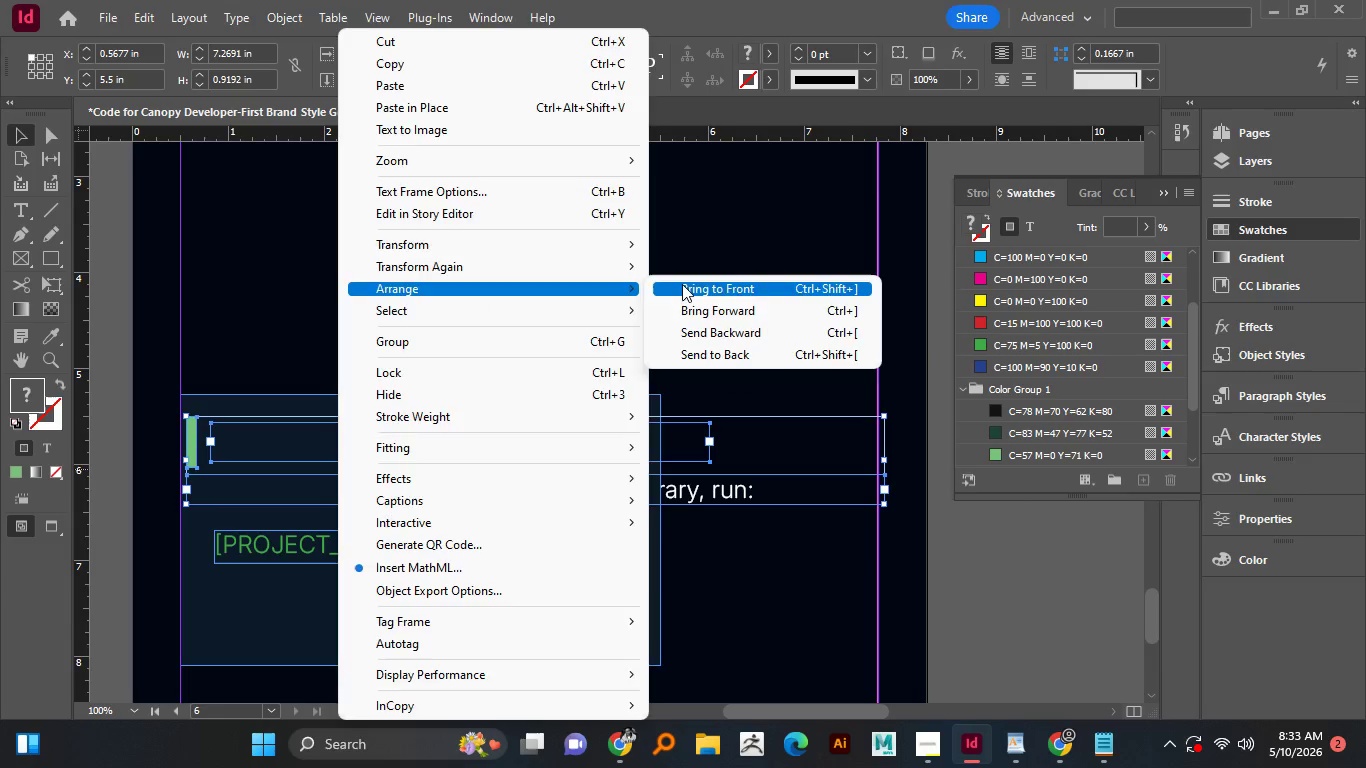 
left_click([682, 284])
 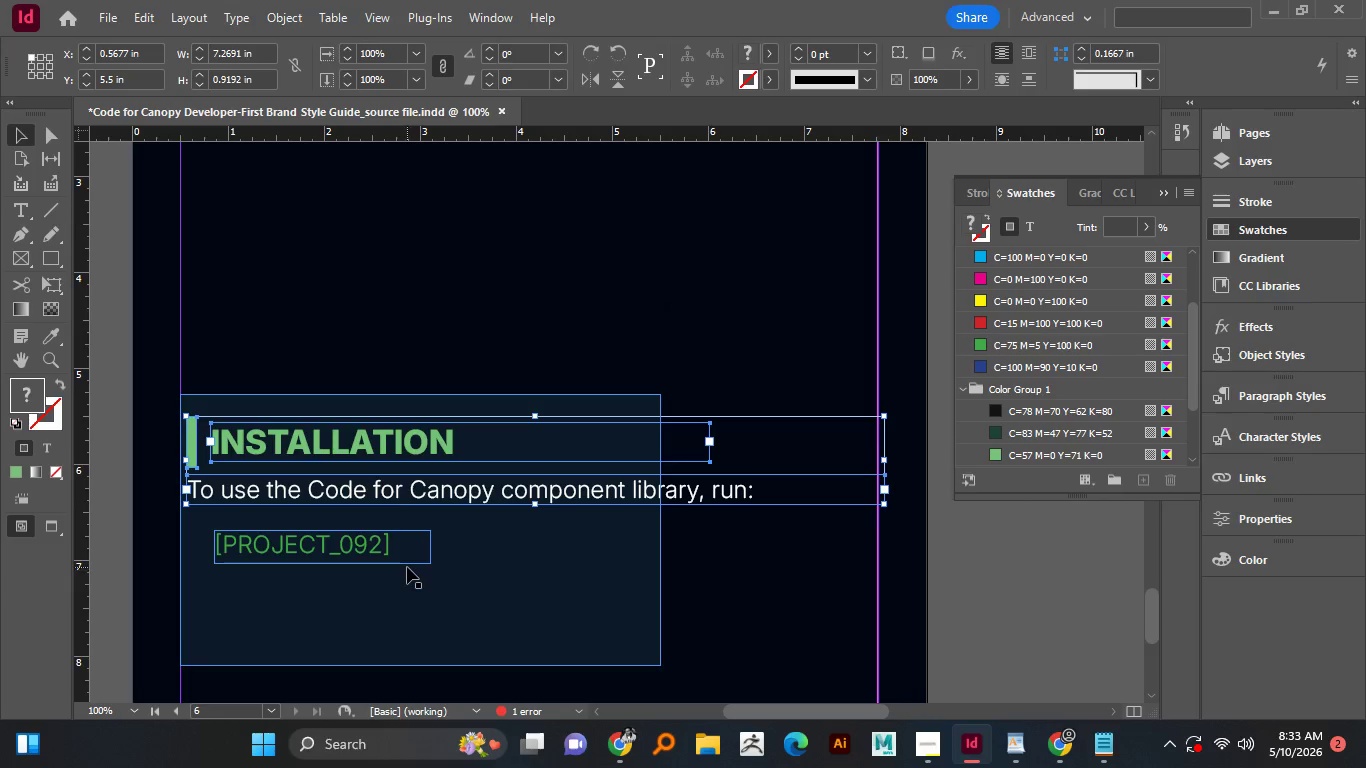 
wait(5.17)
 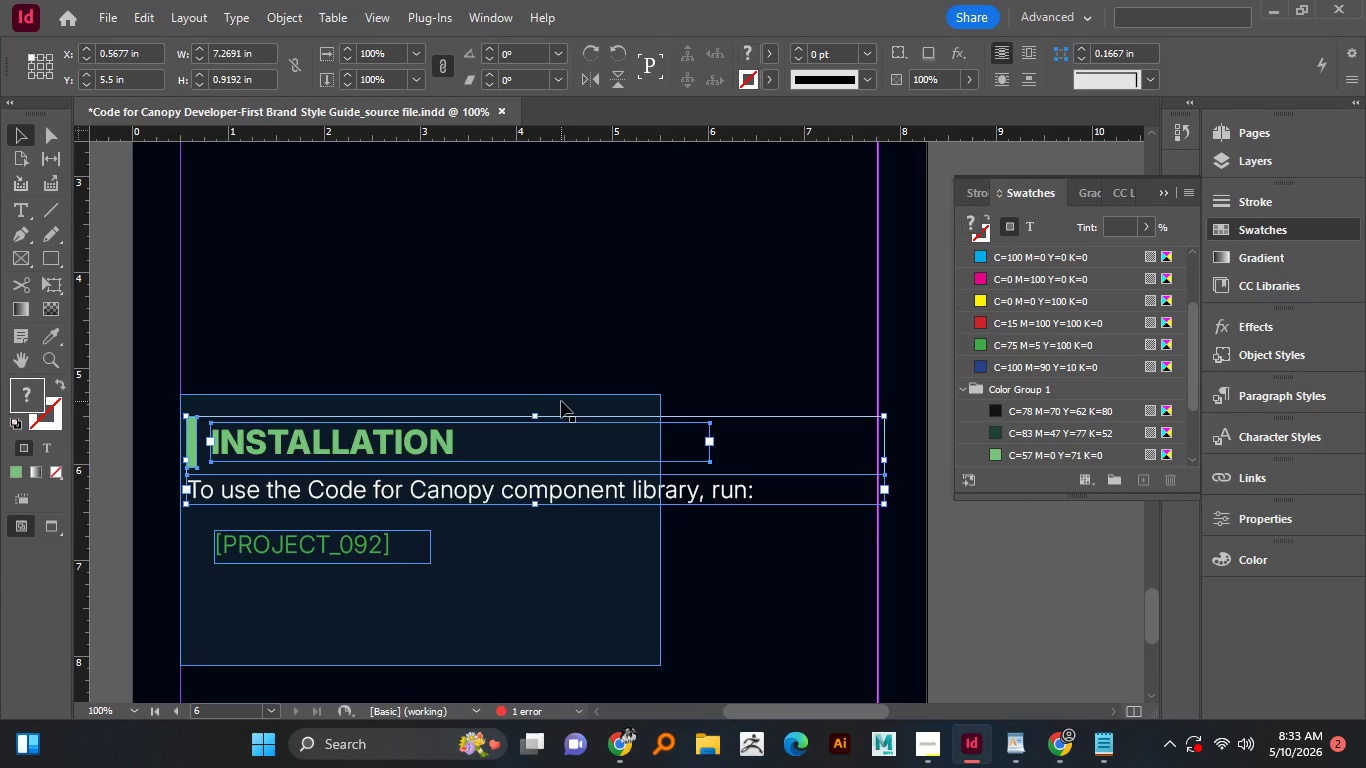 
left_click_drag(start_coordinate=[302, 553], to_coordinate=[297, 631])
 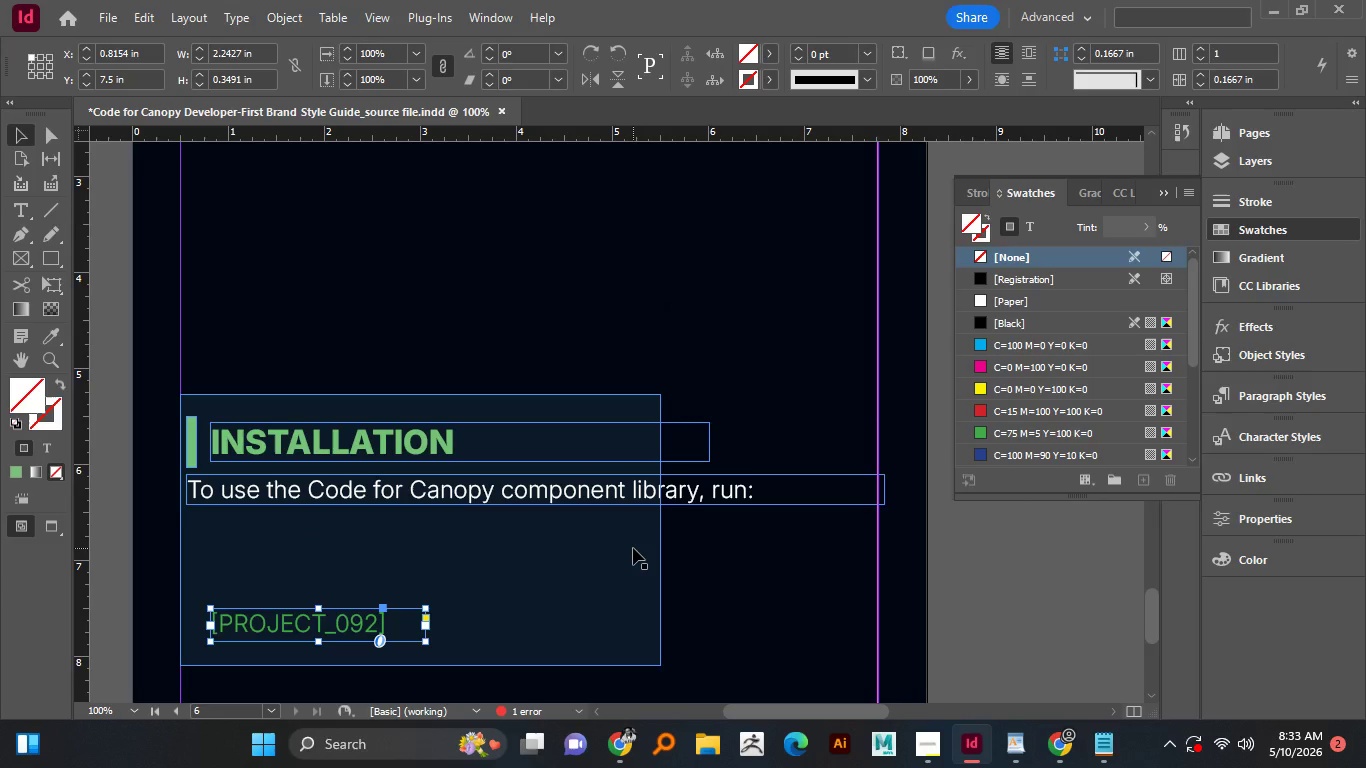 
hold_key(key=AltLeft, duration=0.59)
scroll: coordinate [621, 544], scroll_direction: down, amount: 2.0
 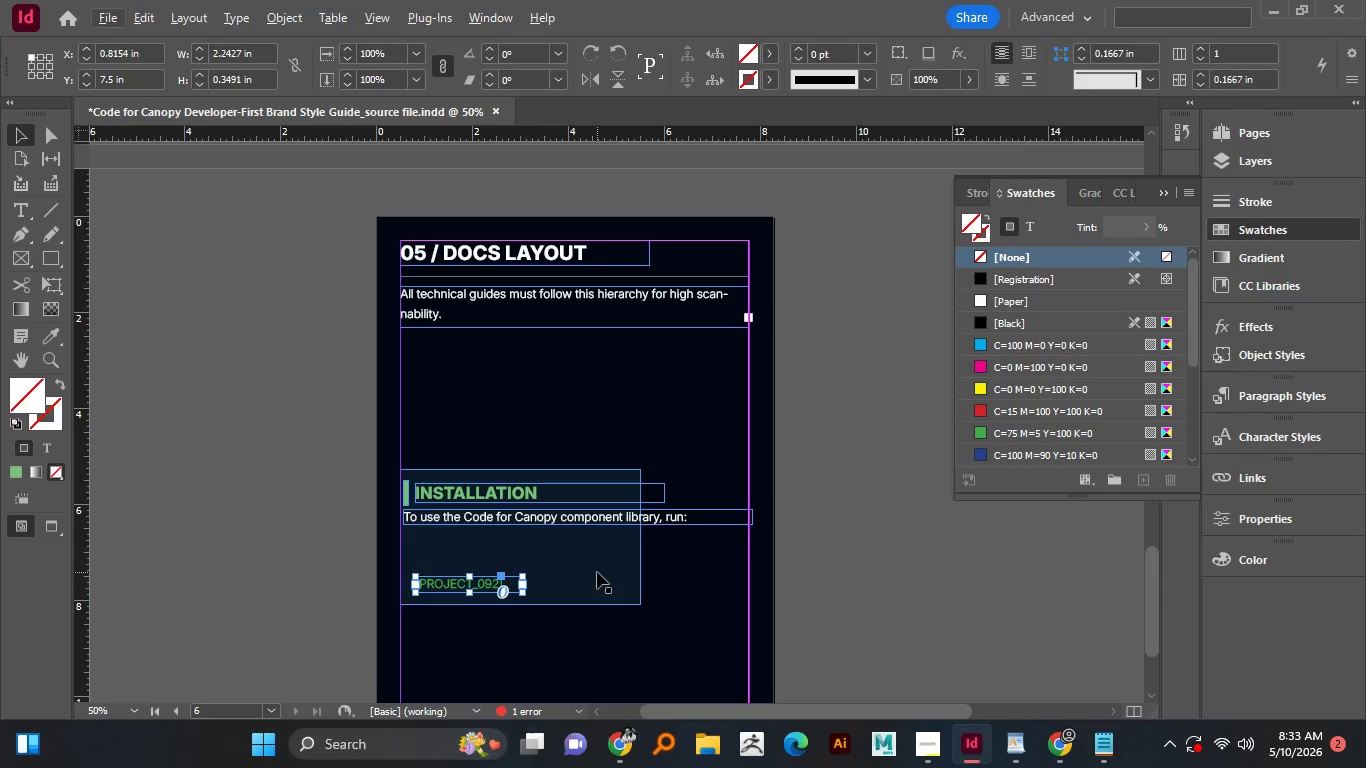 
left_click([605, 561])
 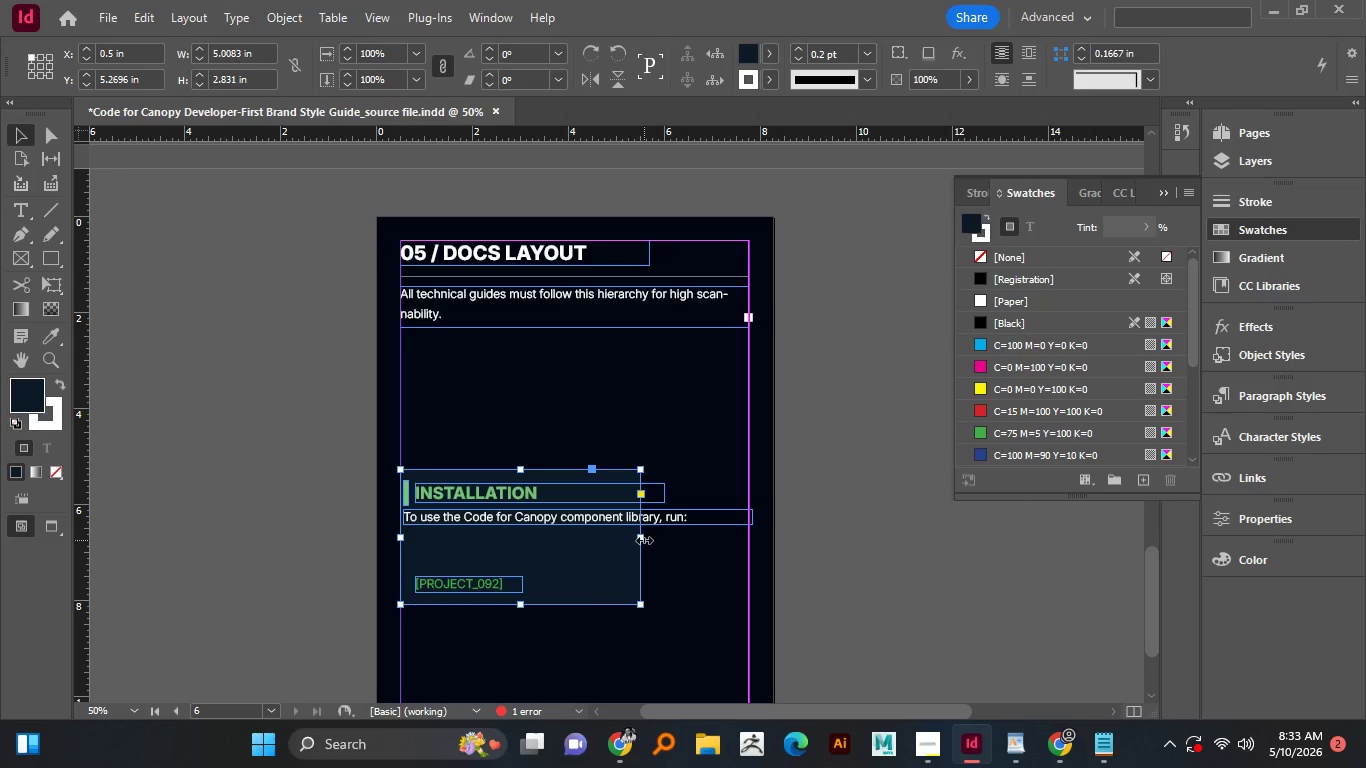 
left_click_drag(start_coordinate=[642, 538], to_coordinate=[691, 538])
 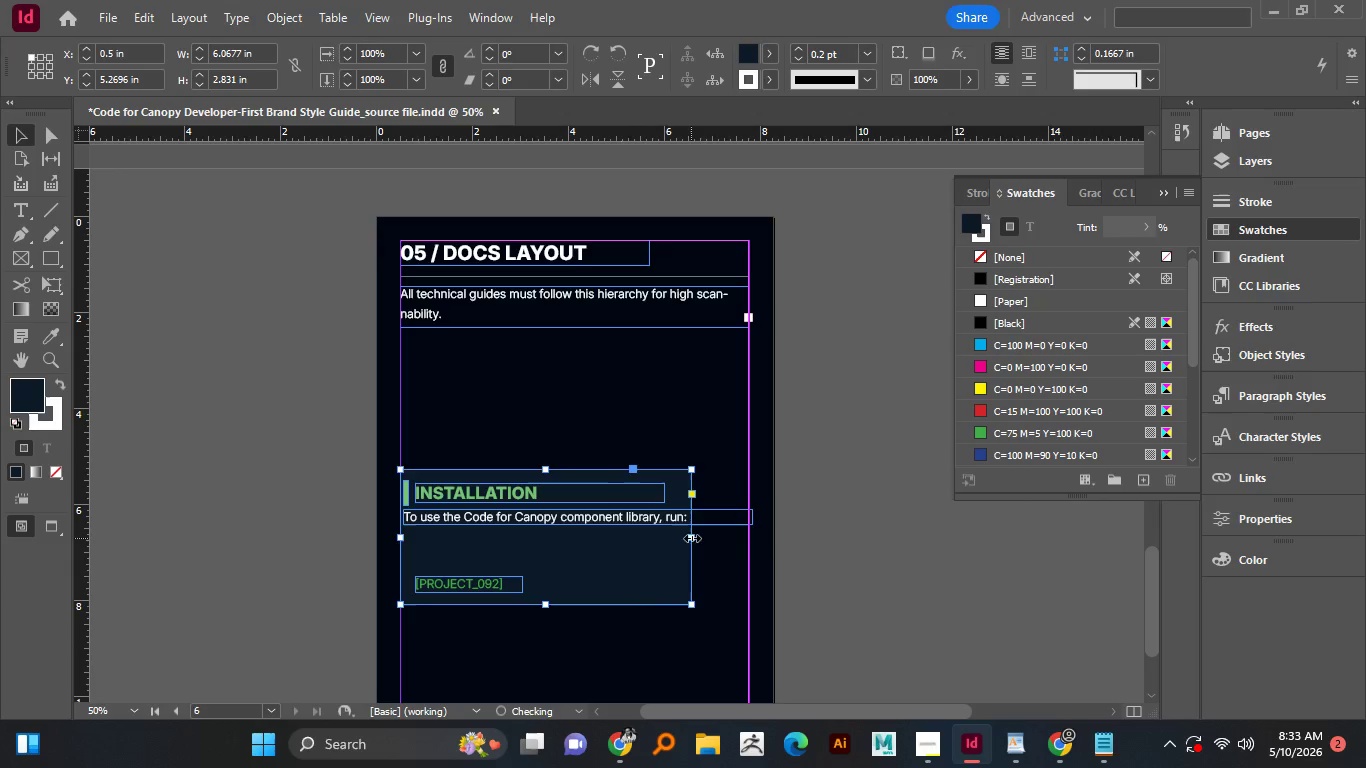 
left_click_drag(start_coordinate=[691, 538], to_coordinate=[701, 536])
 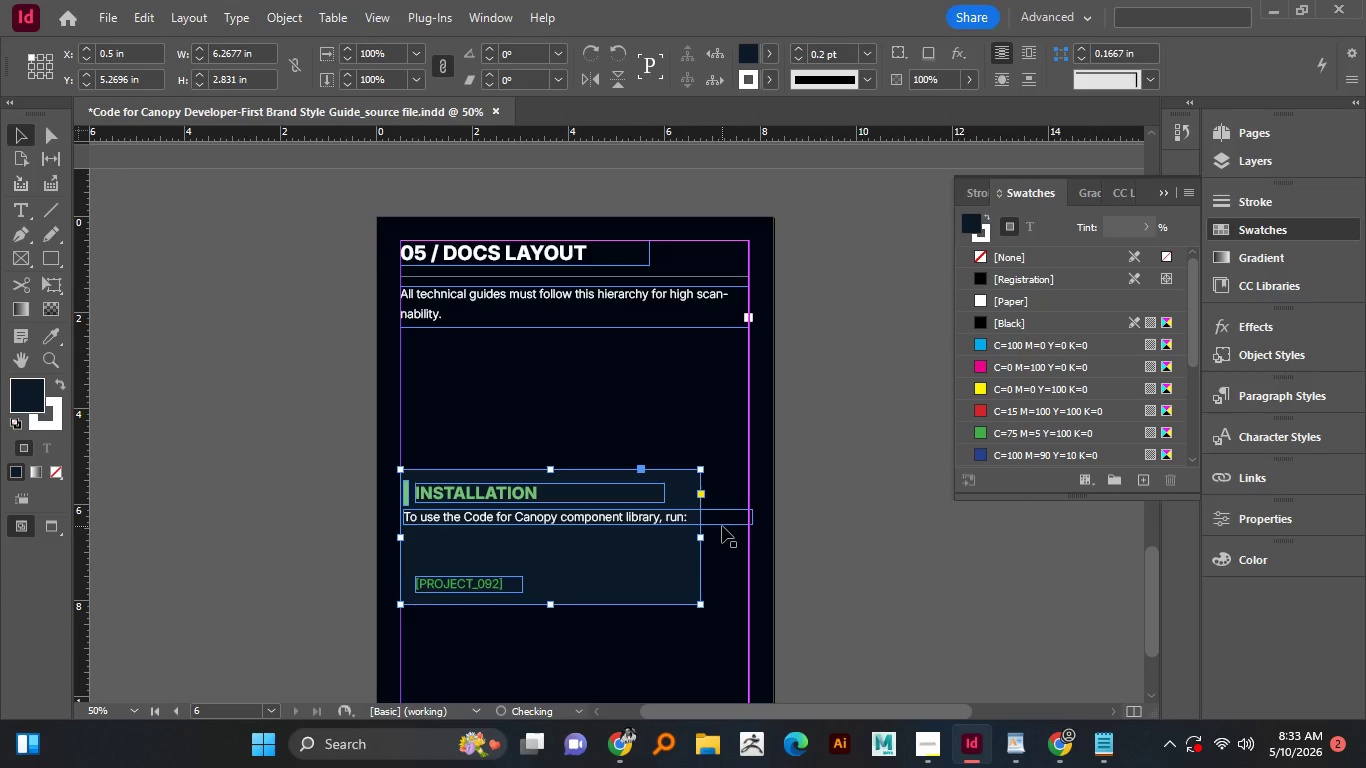 
left_click([722, 526])
 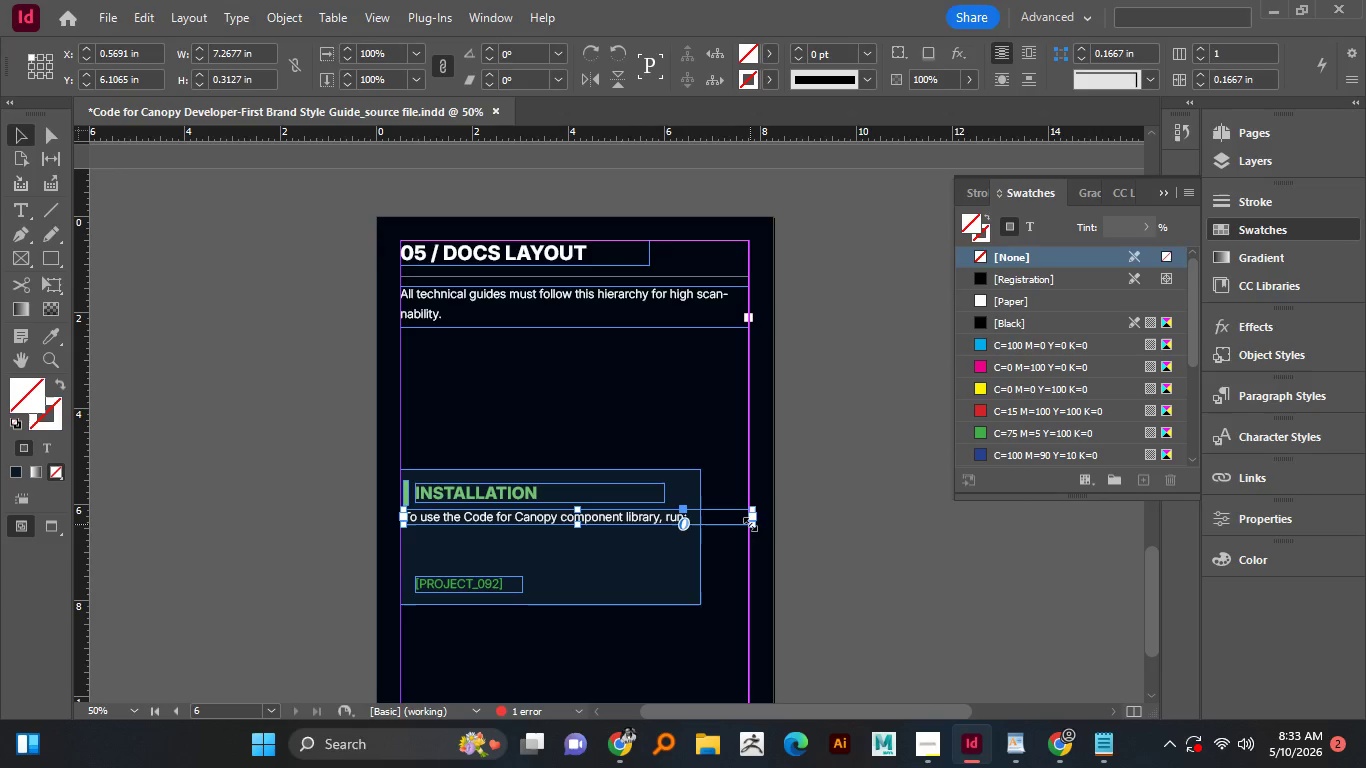 
hold_key(key=AltLeft, duration=0.95)
scroll: coordinate [749, 525], scroll_direction: up, amount: 2.0
 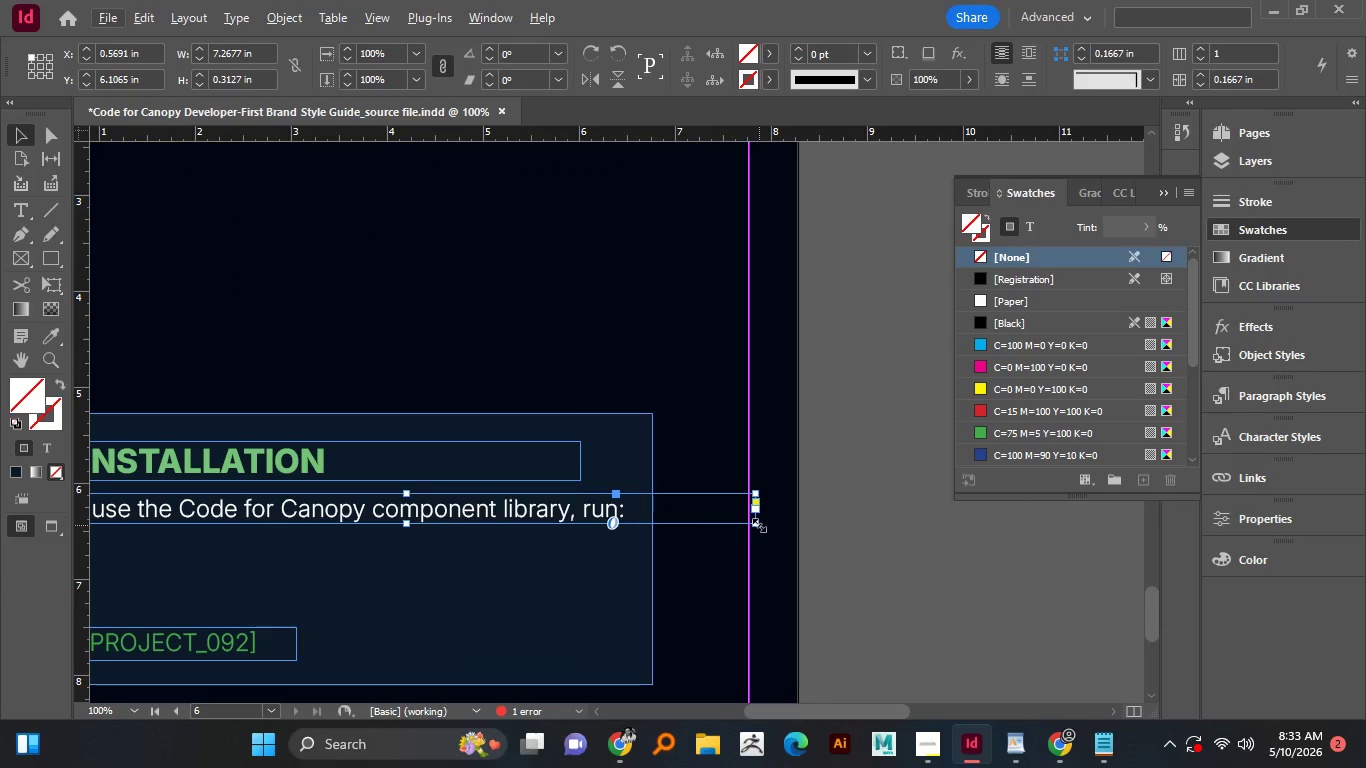 
left_click_drag(start_coordinate=[759, 525], to_coordinate=[639, 524])
 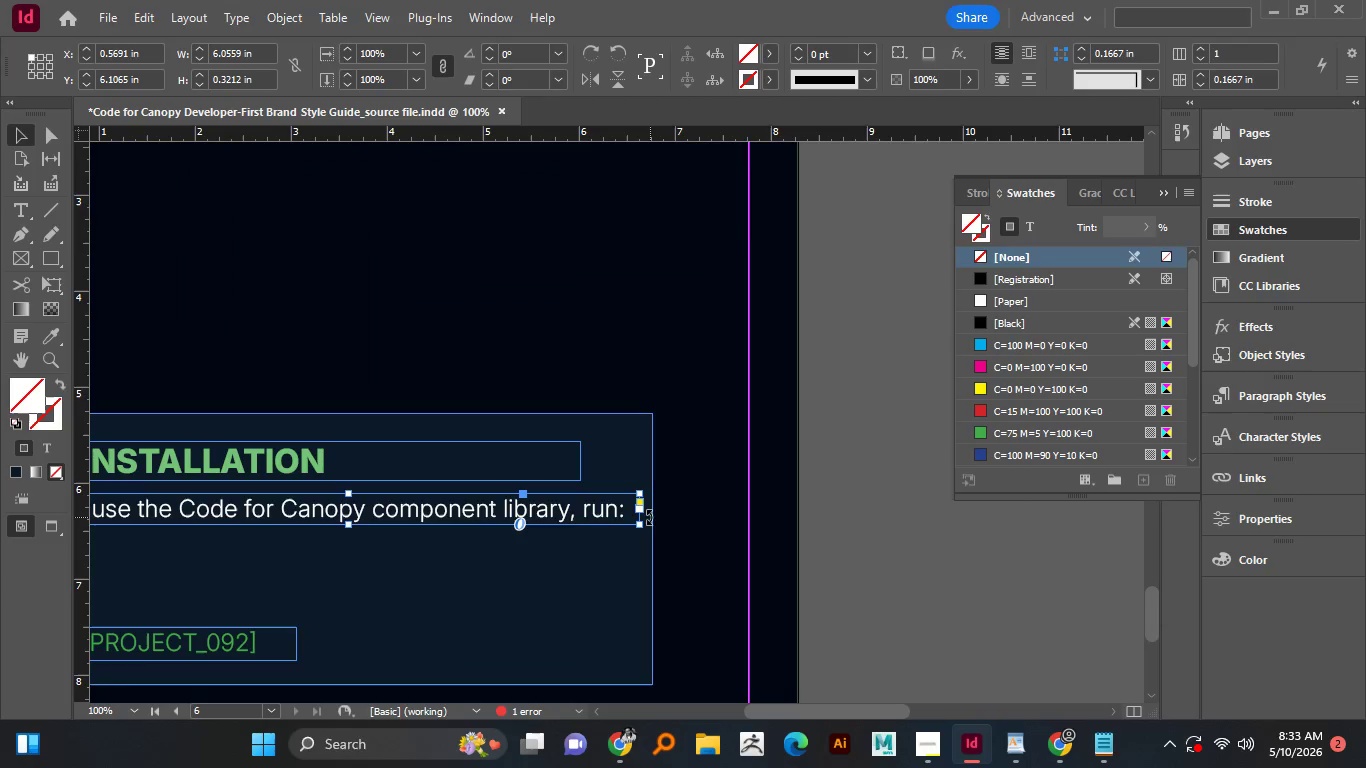 
left_click([706, 514])
 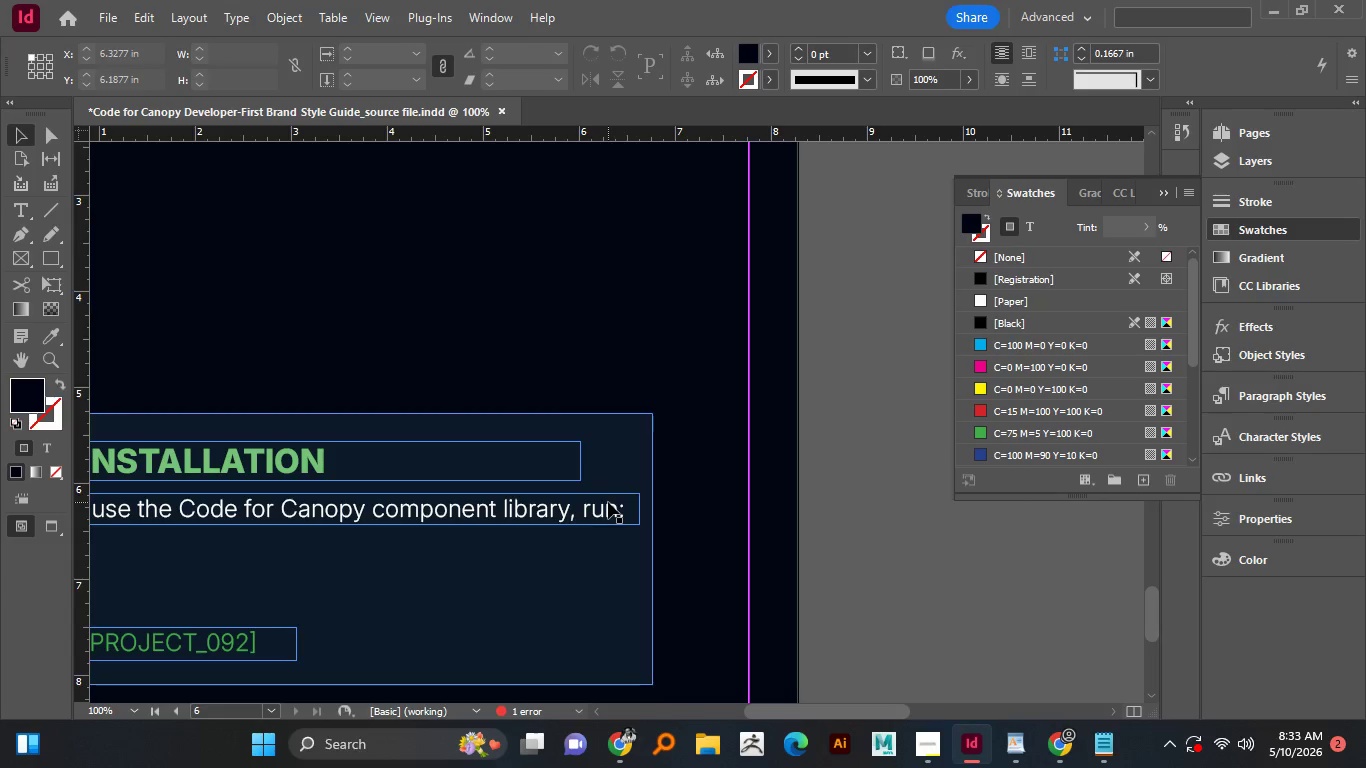 
hold_key(key=Space, duration=1.52)
 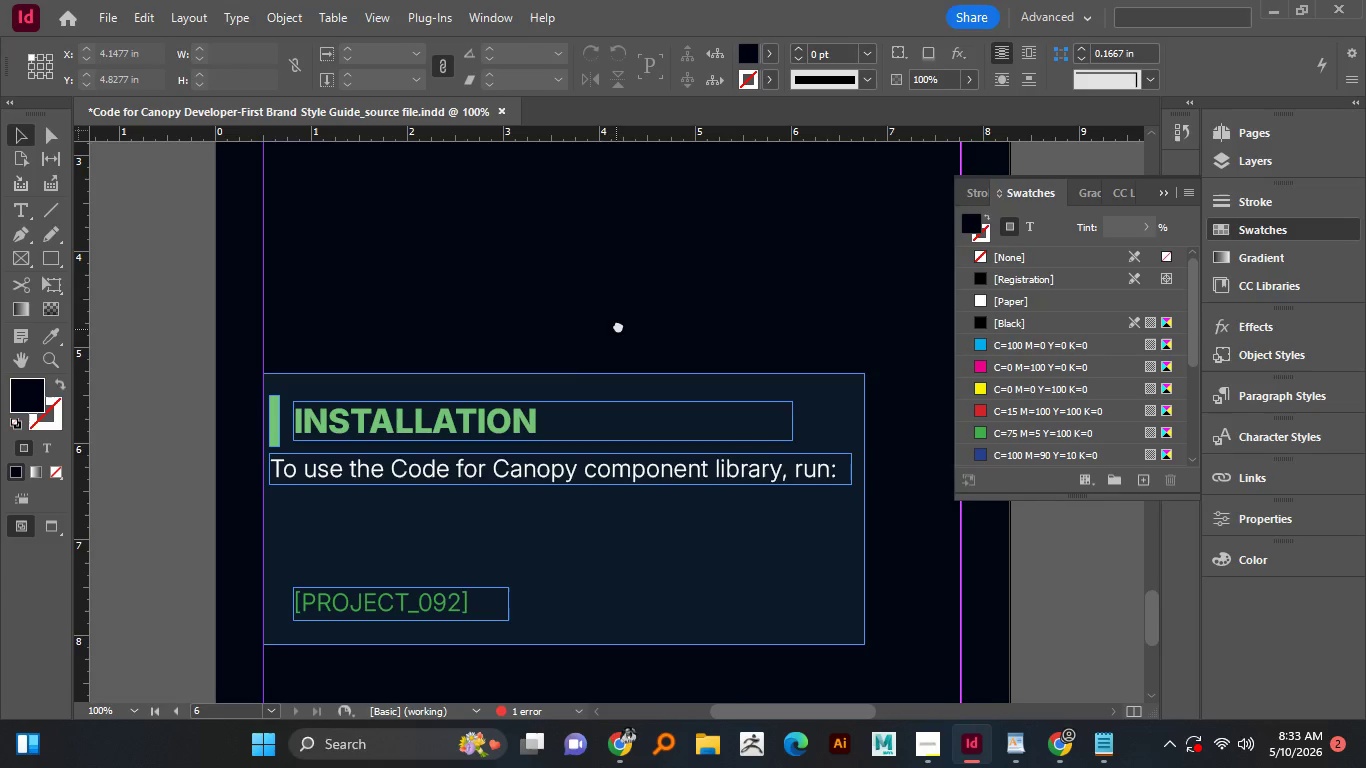 
left_click_drag(start_coordinate=[532, 343], to_coordinate=[664, 317])
 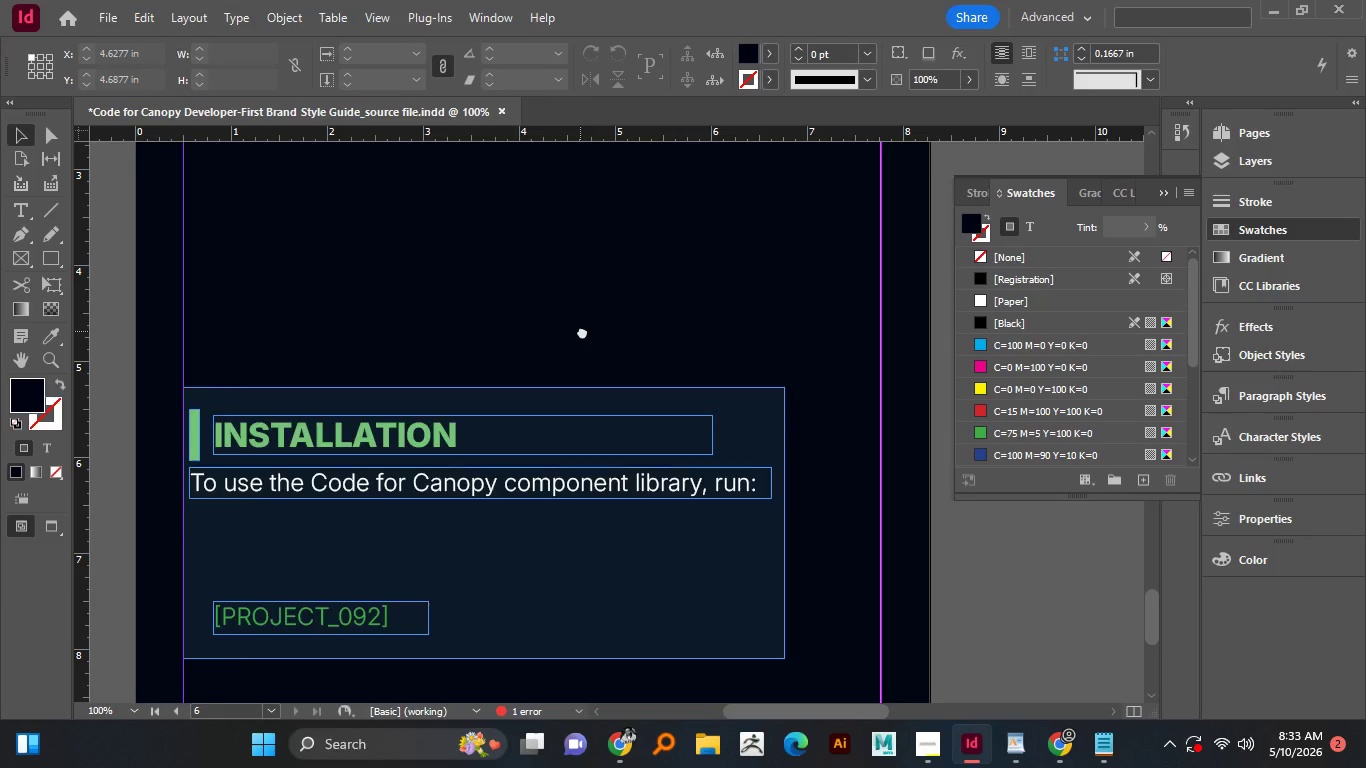 
left_click_drag(start_coordinate=[580, 331], to_coordinate=[652, 324])
 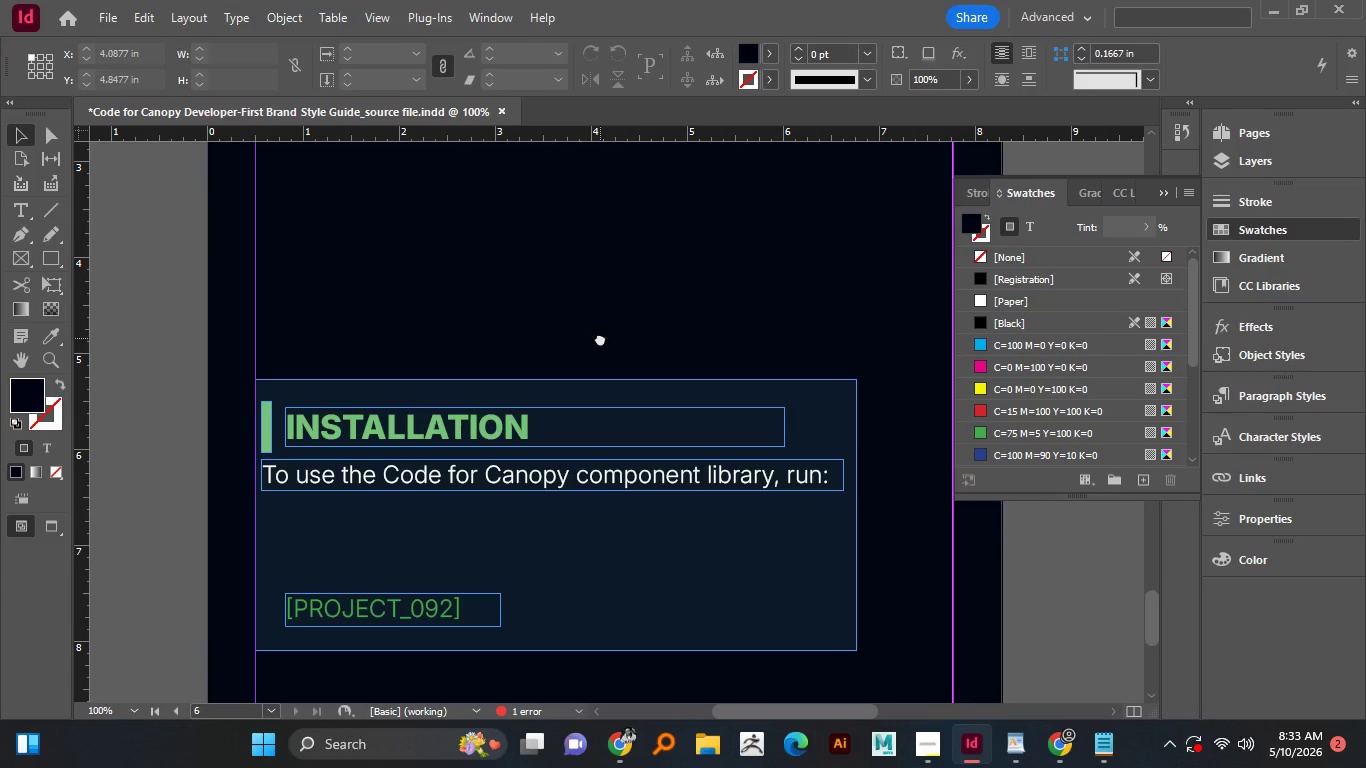 
left_click_drag(start_coordinate=[600, 338], to_coordinate=[608, 333])
 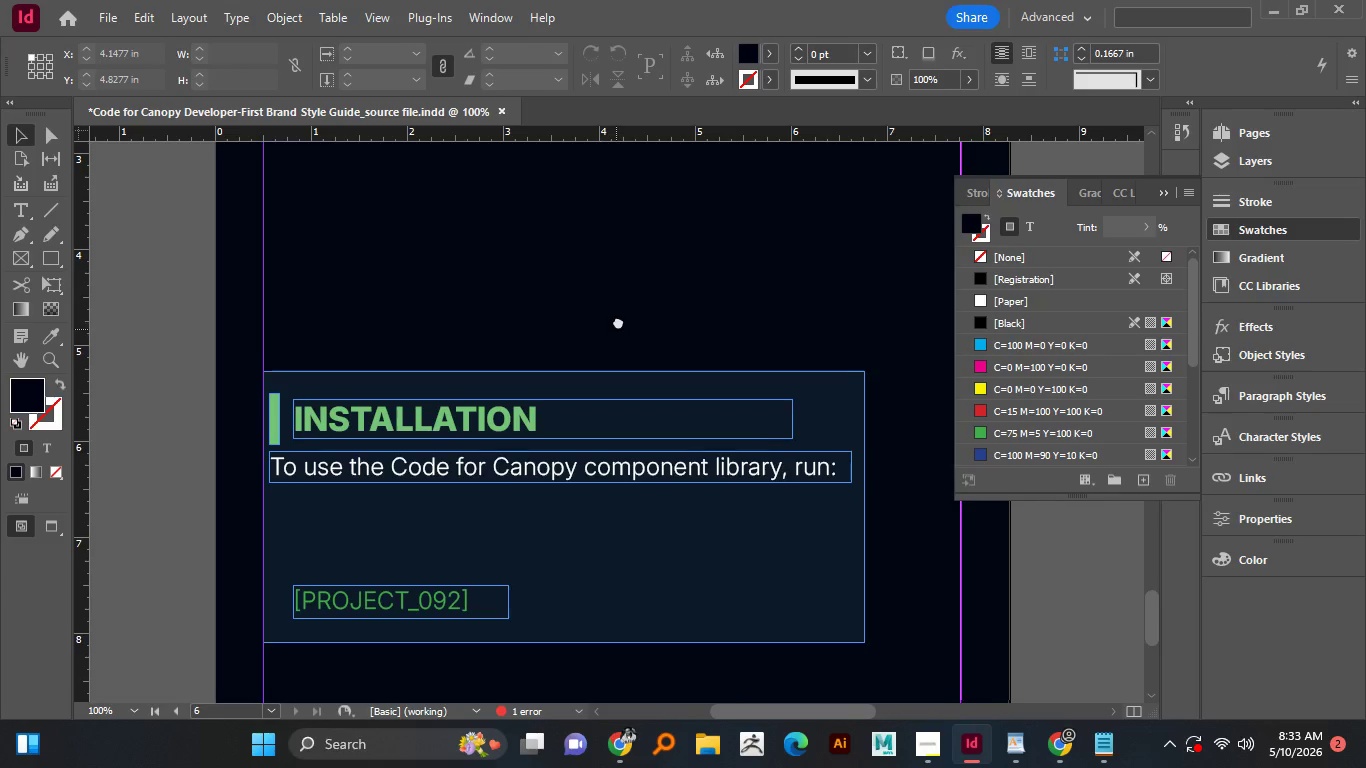 
hold_key(key=Space, duration=1.48)
 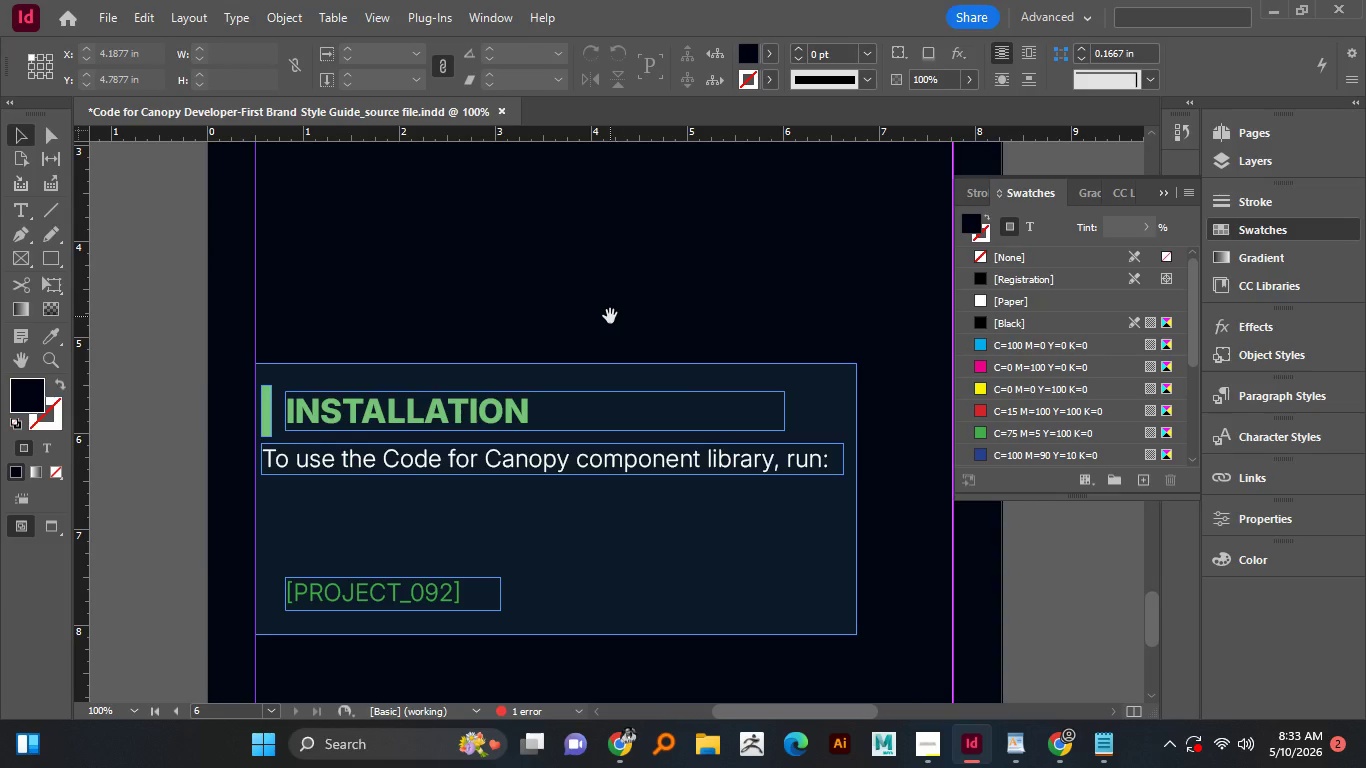 
left_click_drag(start_coordinate=[617, 326], to_coordinate=[610, 316])
 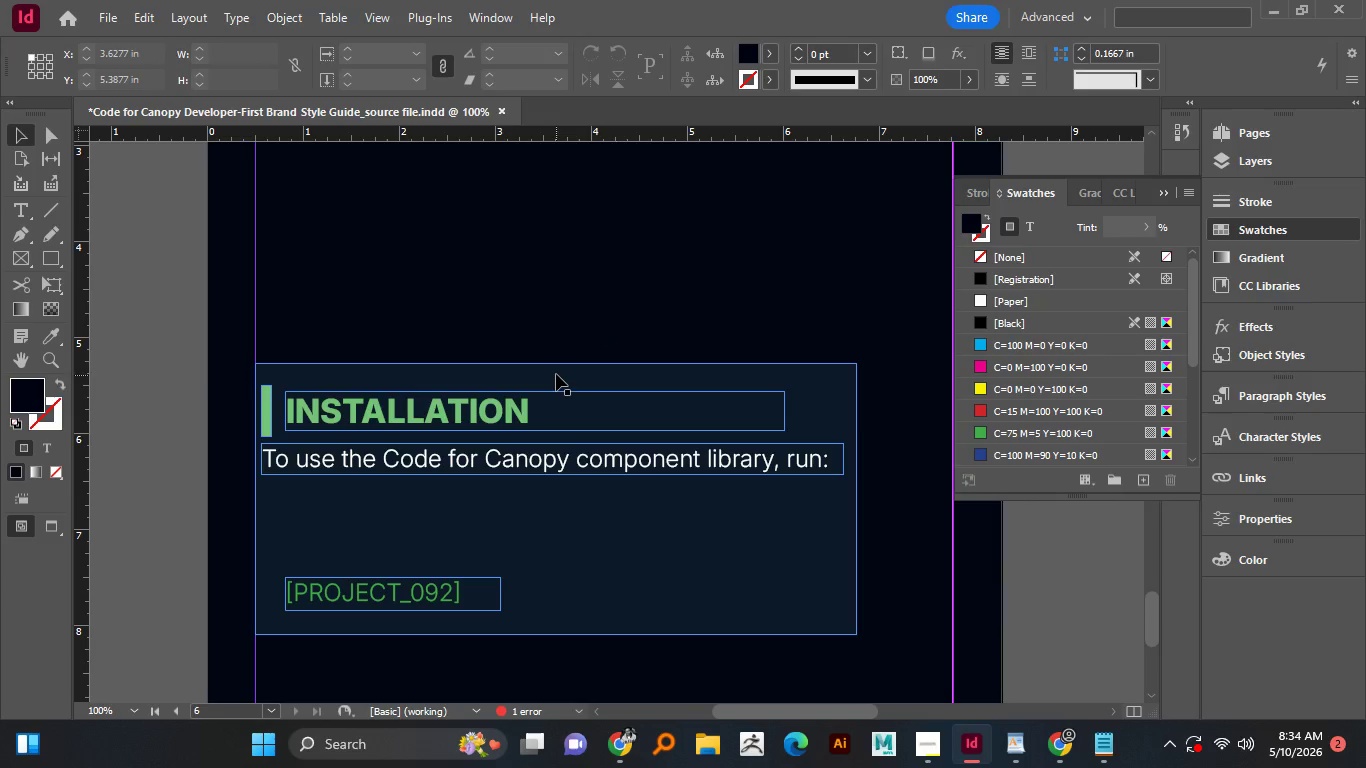 
wait(43.95)
 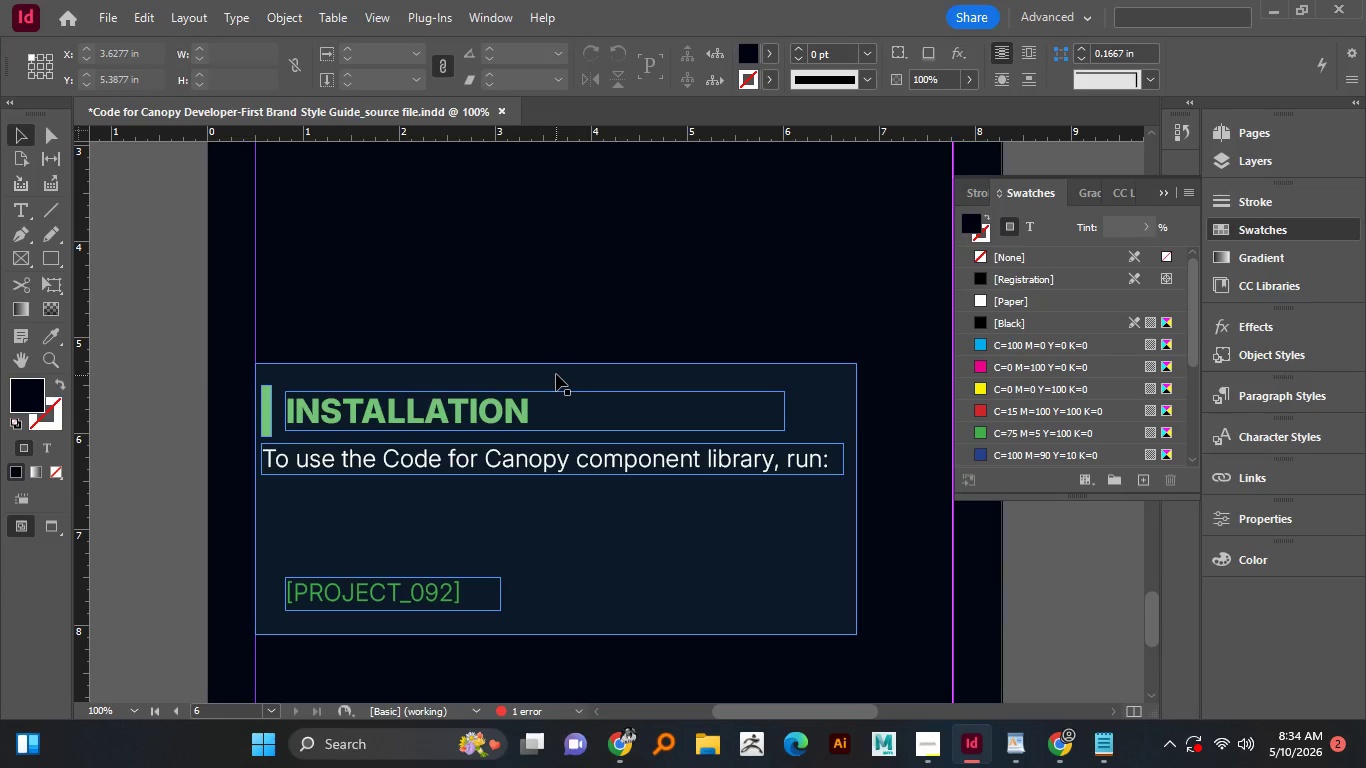 
left_click([51, 258])
 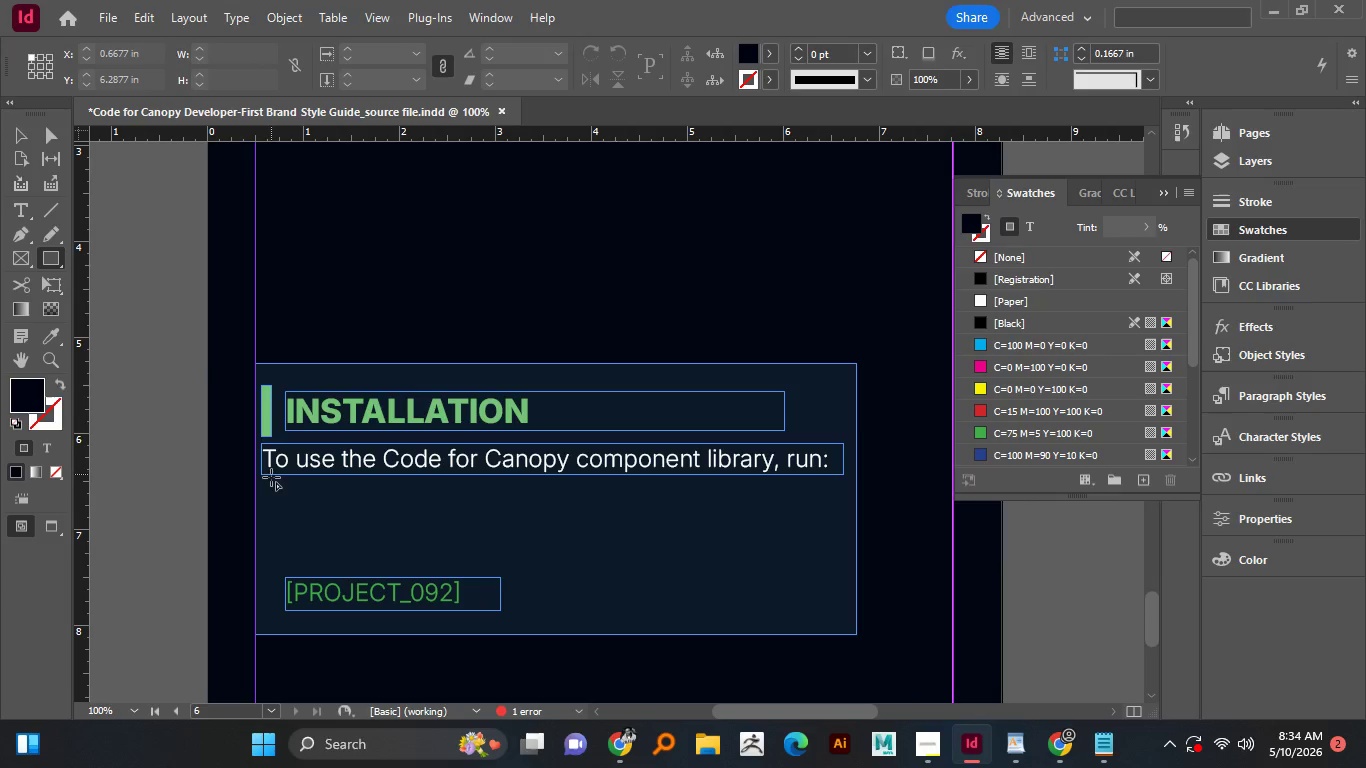 
left_click_drag(start_coordinate=[270, 492], to_coordinate=[828, 530])
 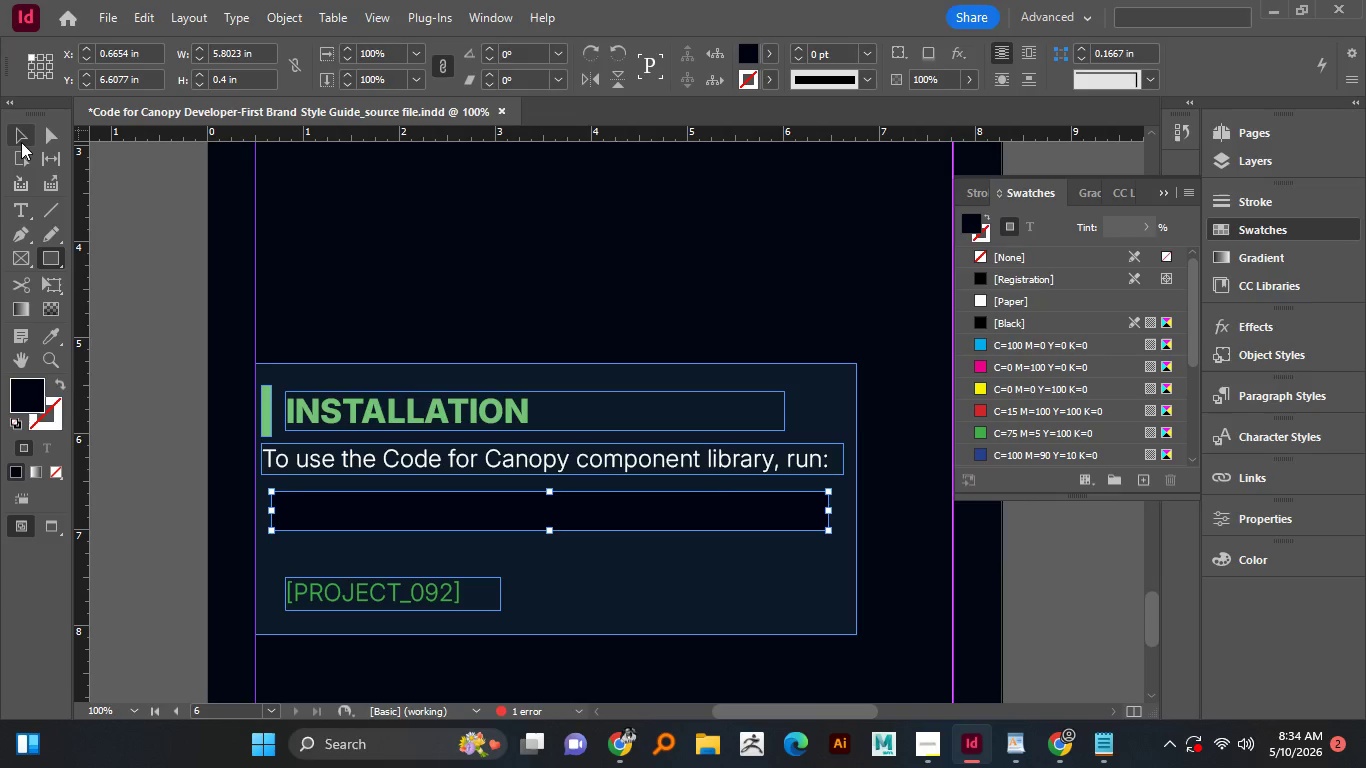 
double_click([87, 225])
 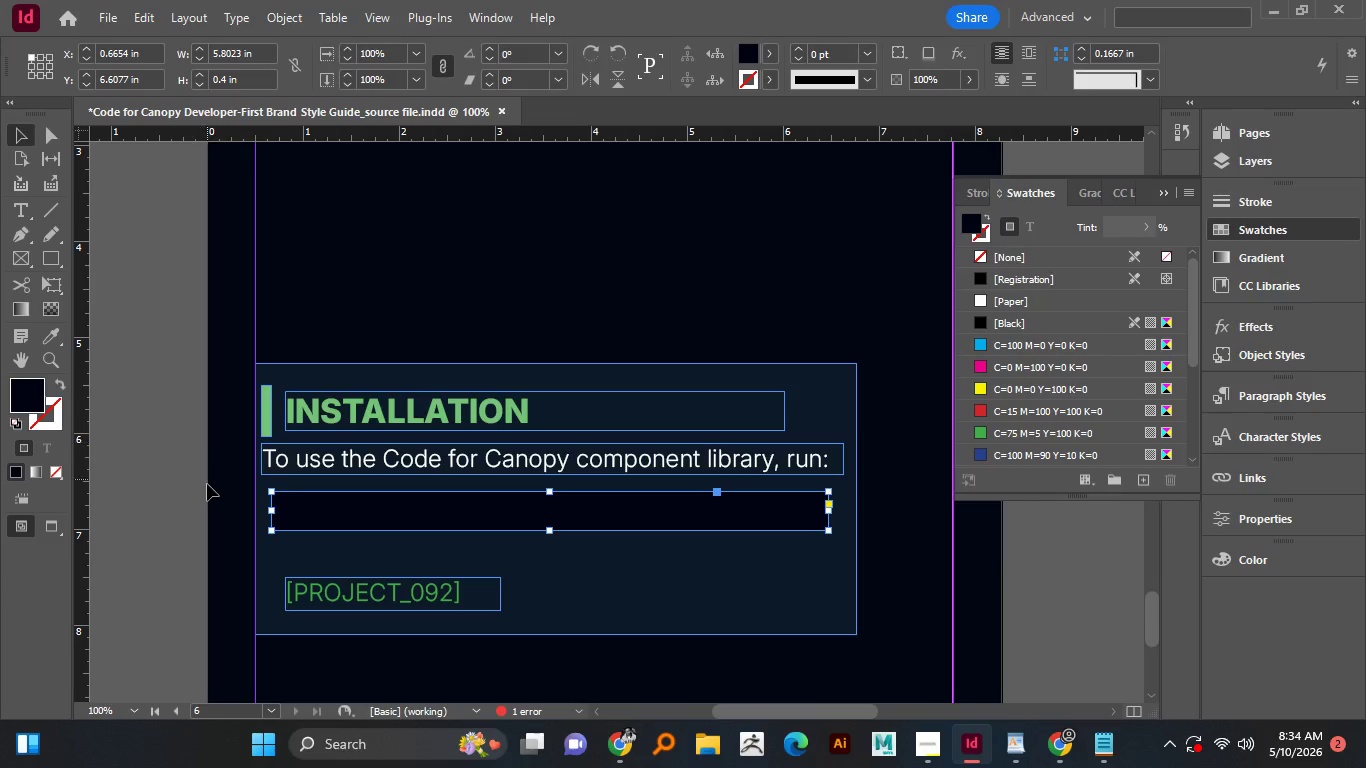 
left_click([207, 484])
 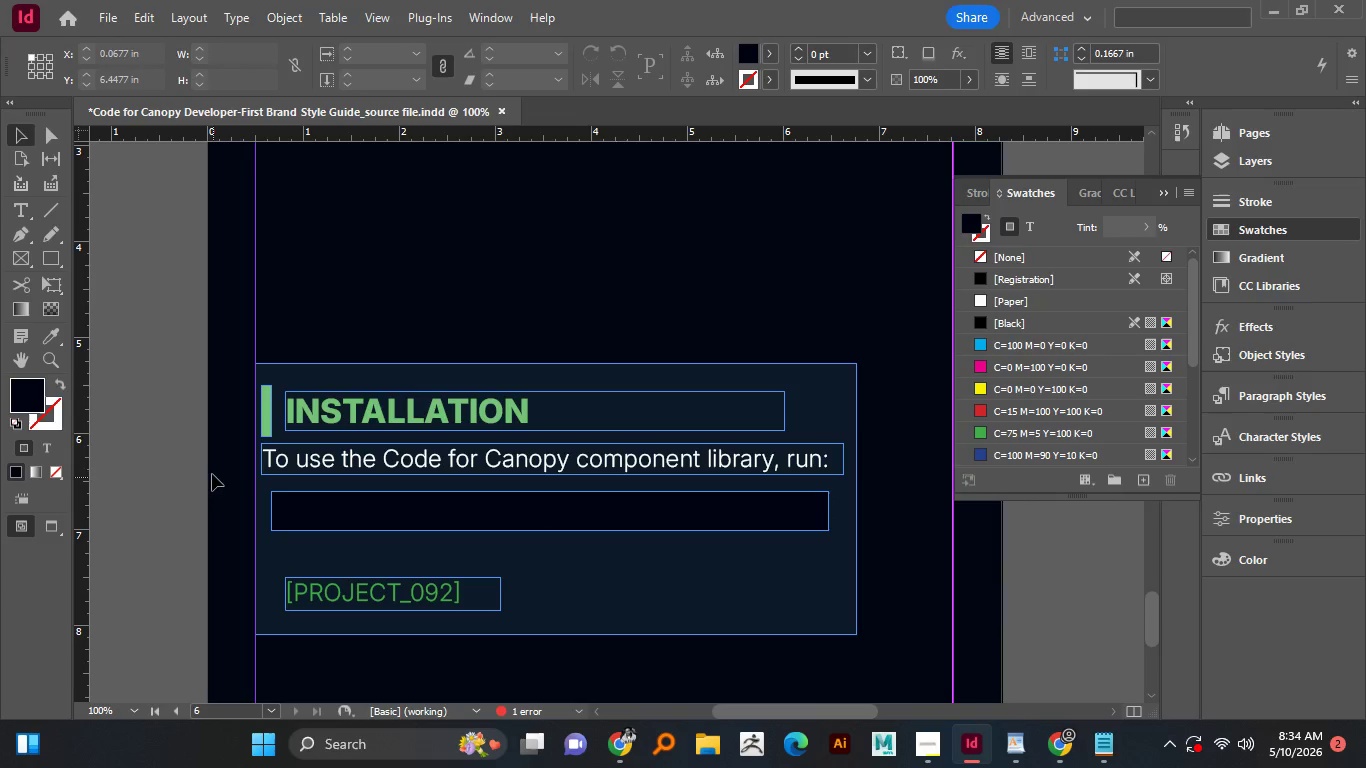 
type(ww)
 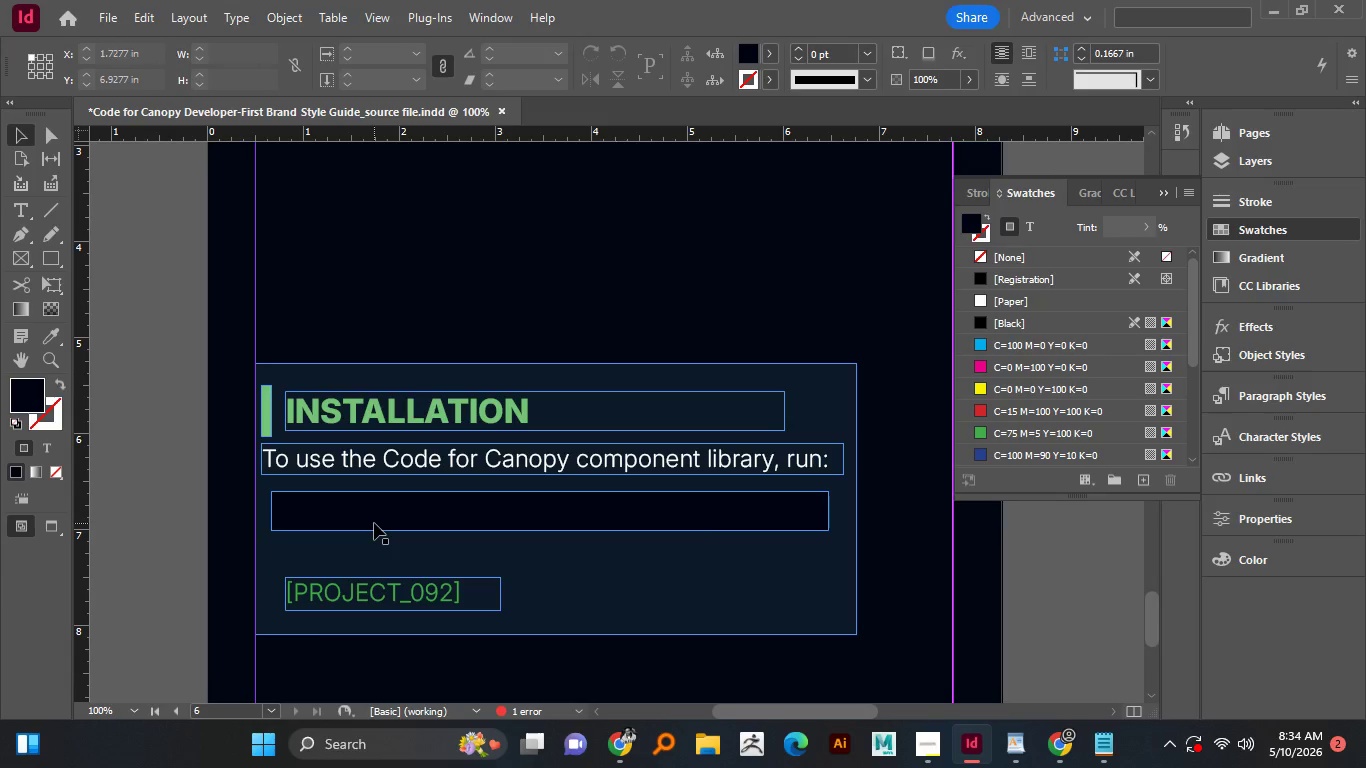 
left_click([374, 523])
 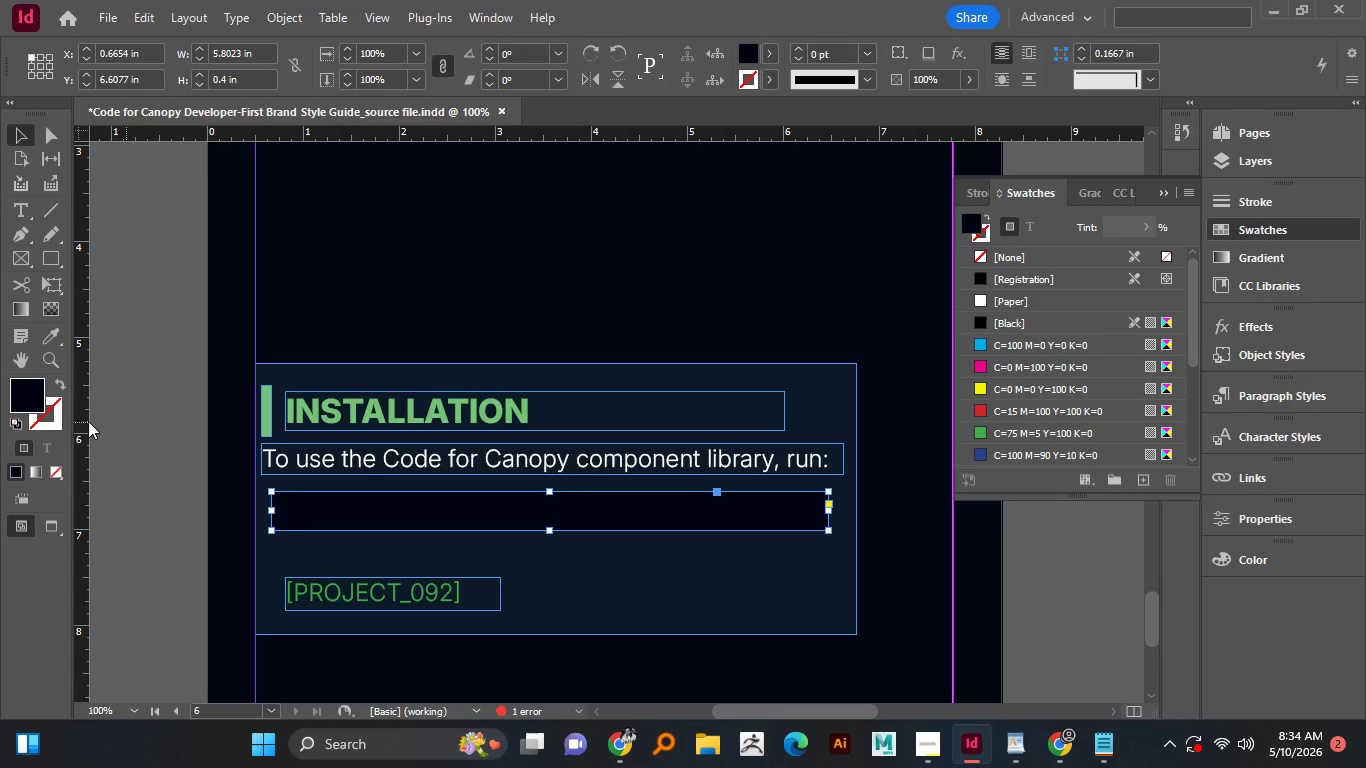 
left_click([48, 419])
 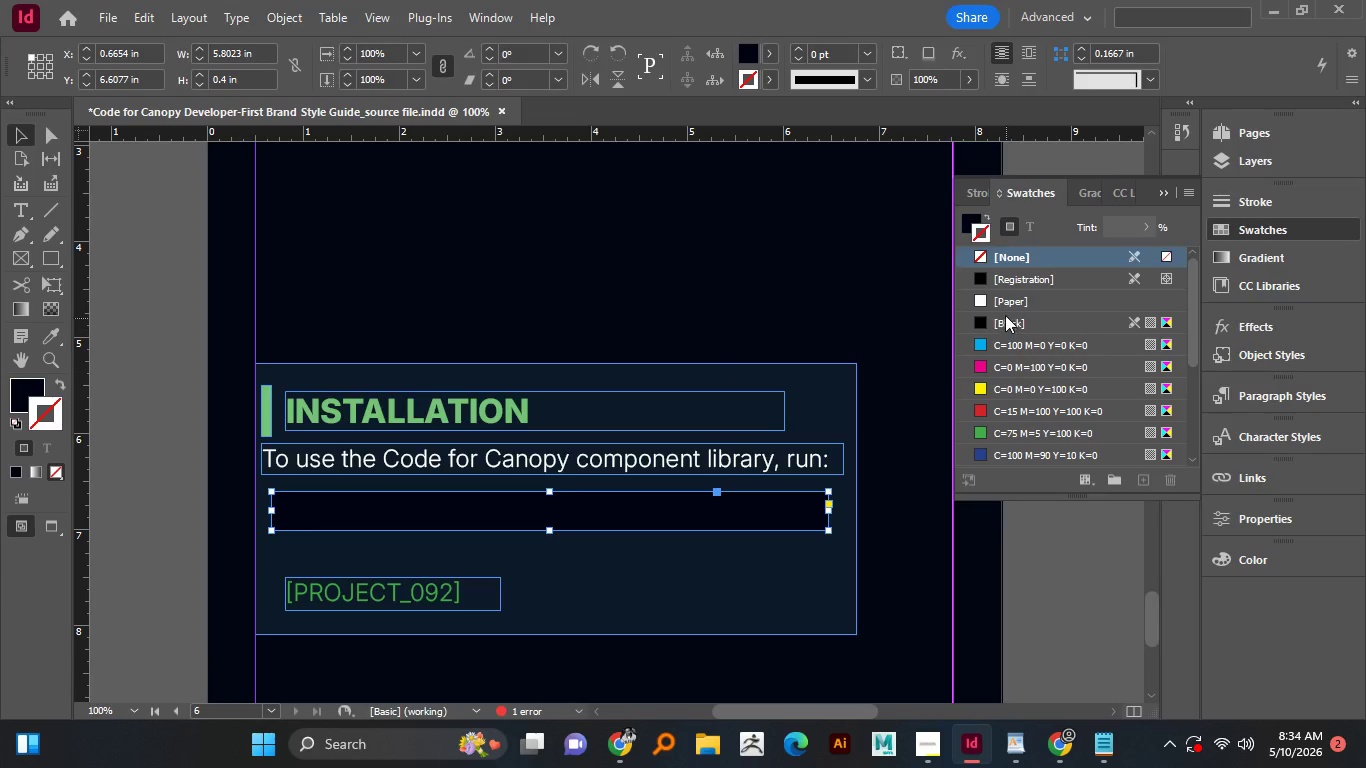 
left_click([978, 302])
 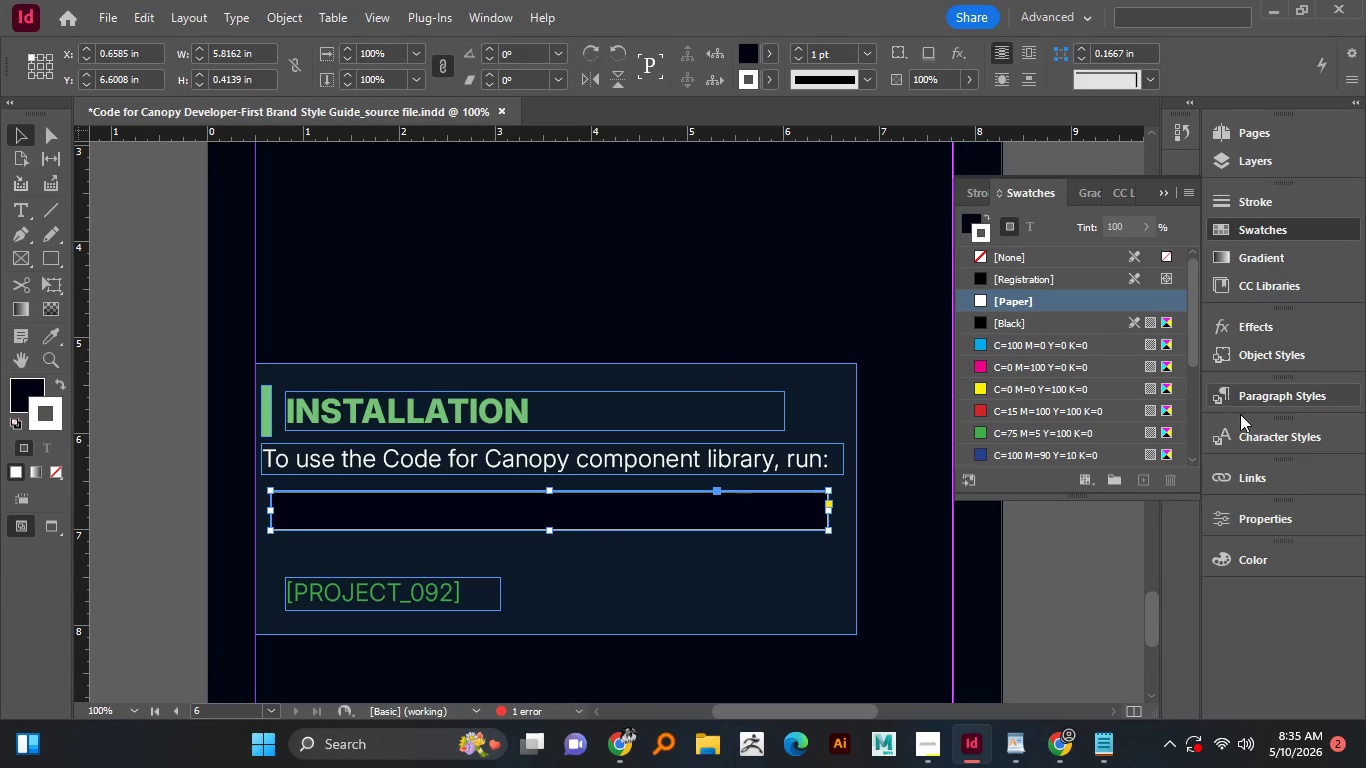 
left_click([1238, 515])
 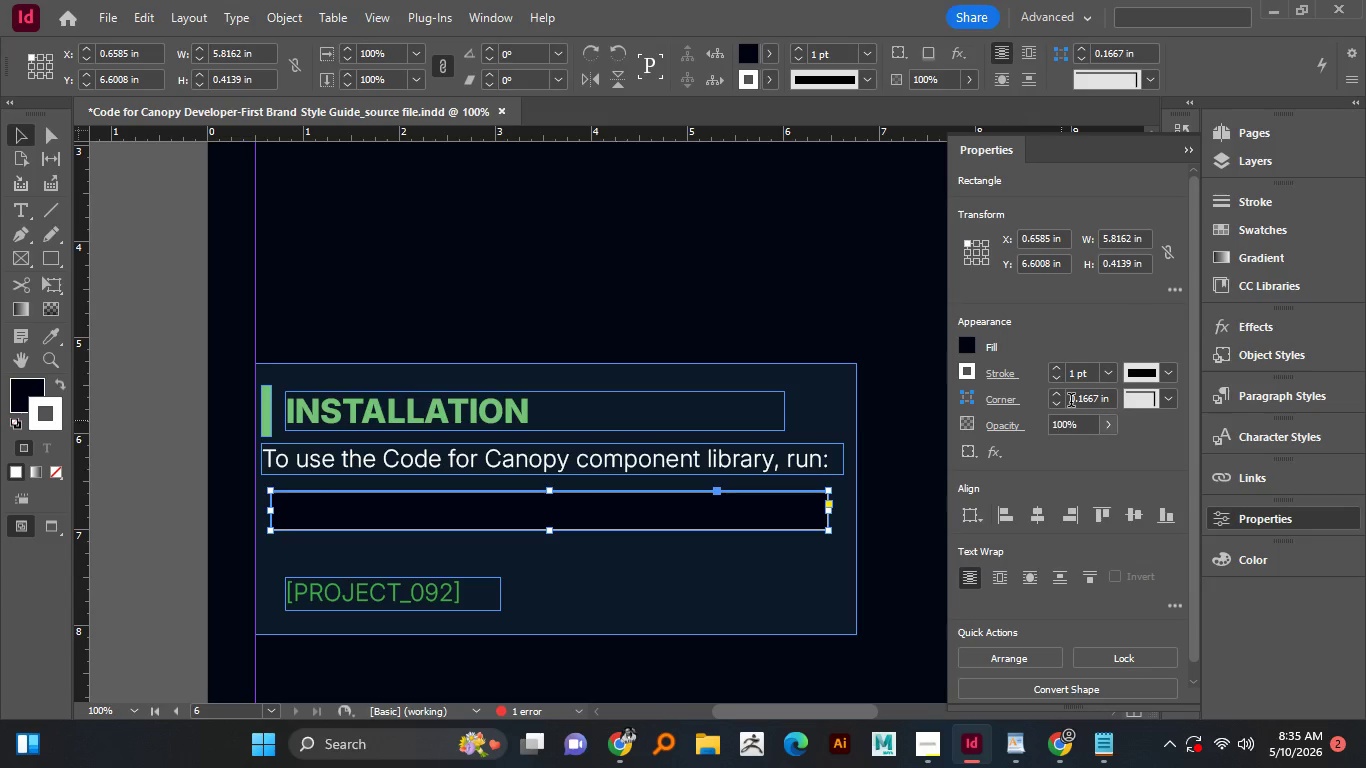 
triple_click([1065, 373])
 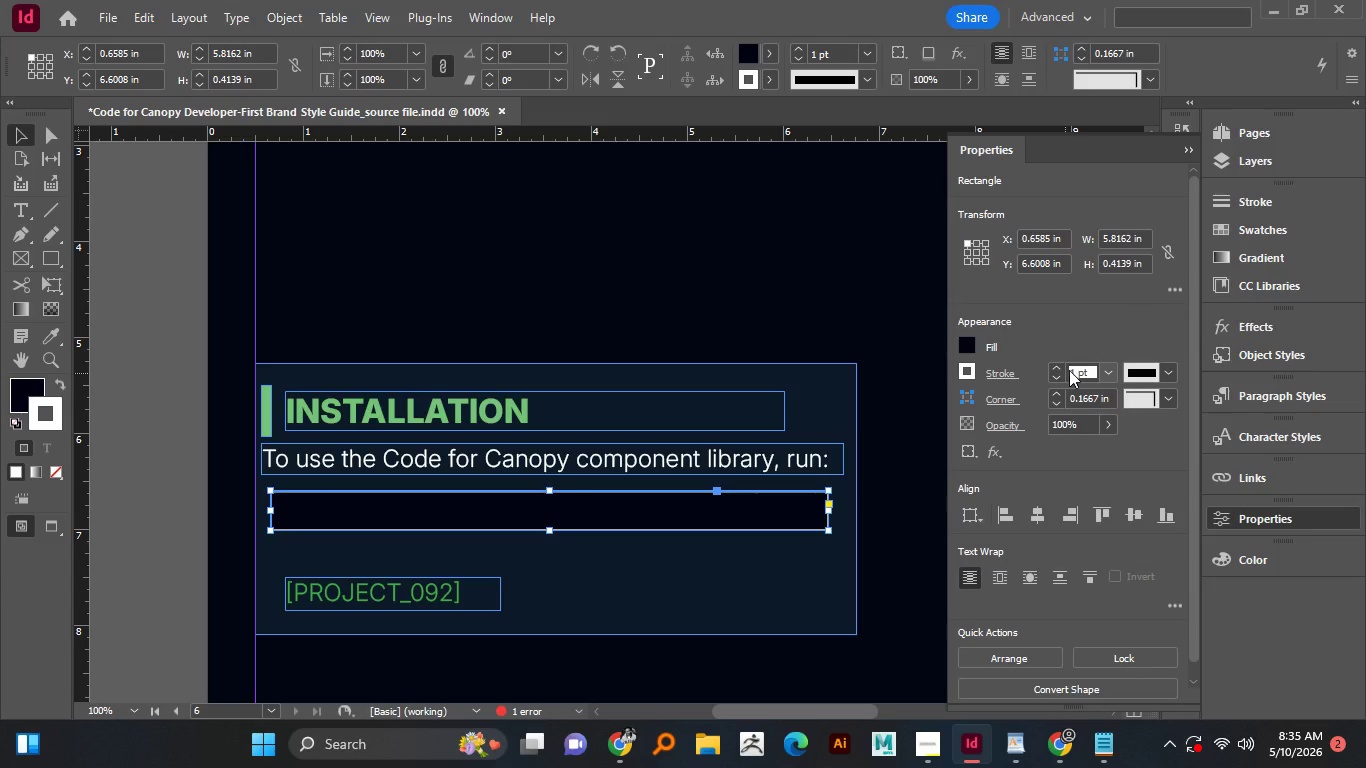 
triple_click([1069, 370])
 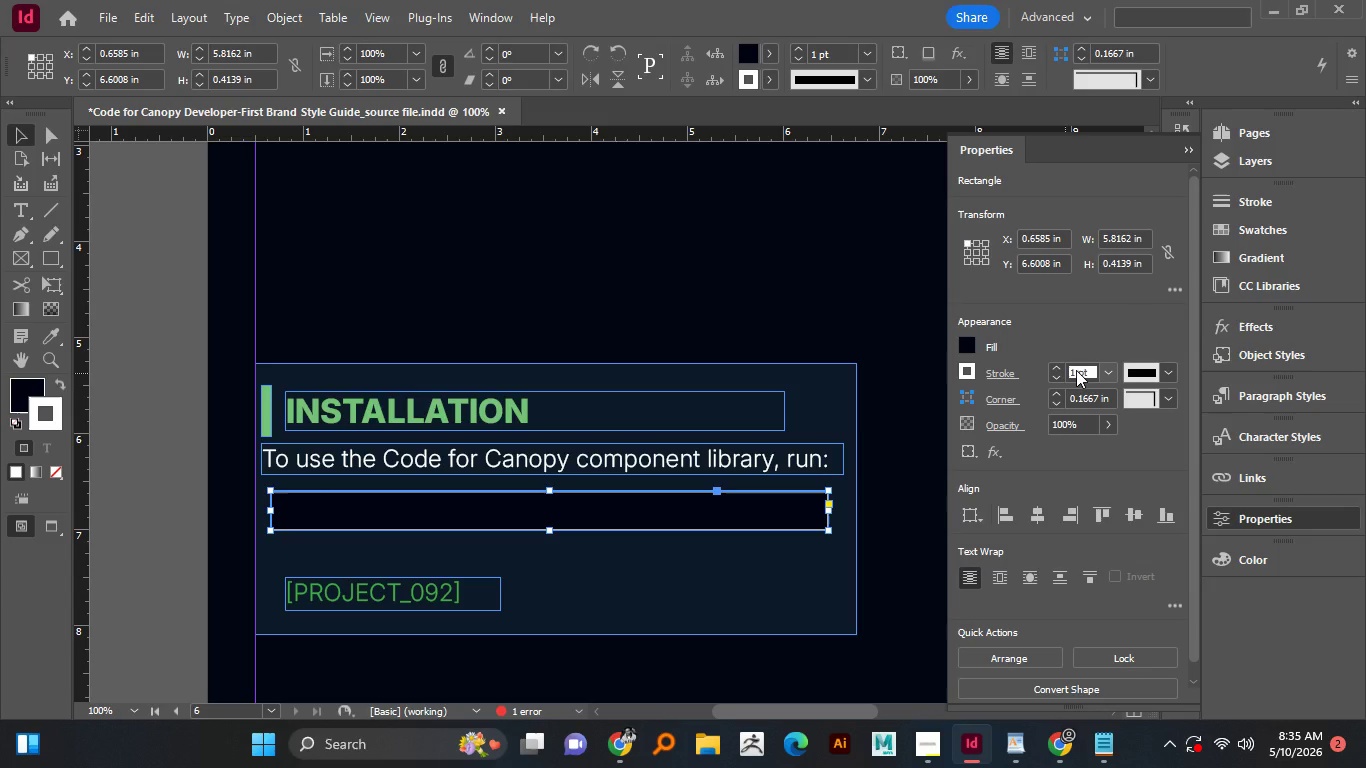 
double_click([1076, 370])
 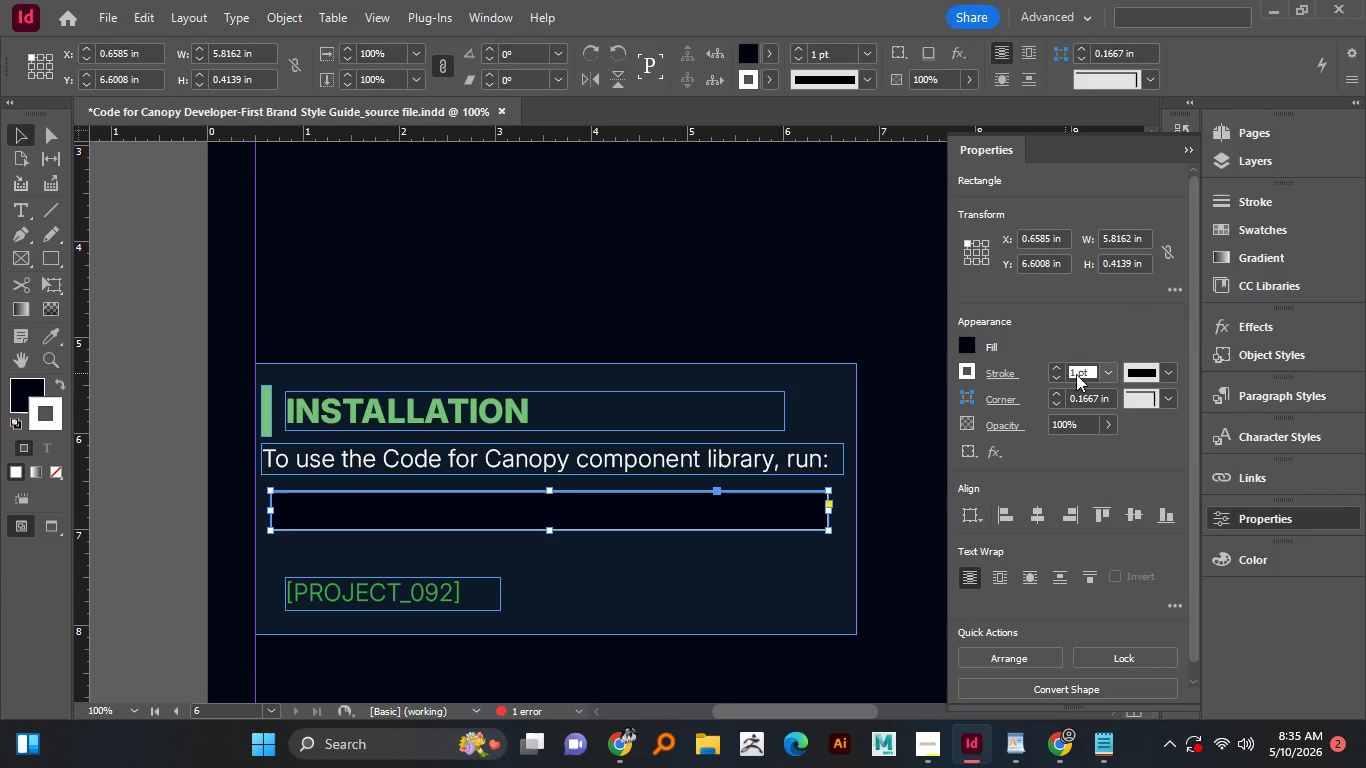 
double_click([1076, 374])
 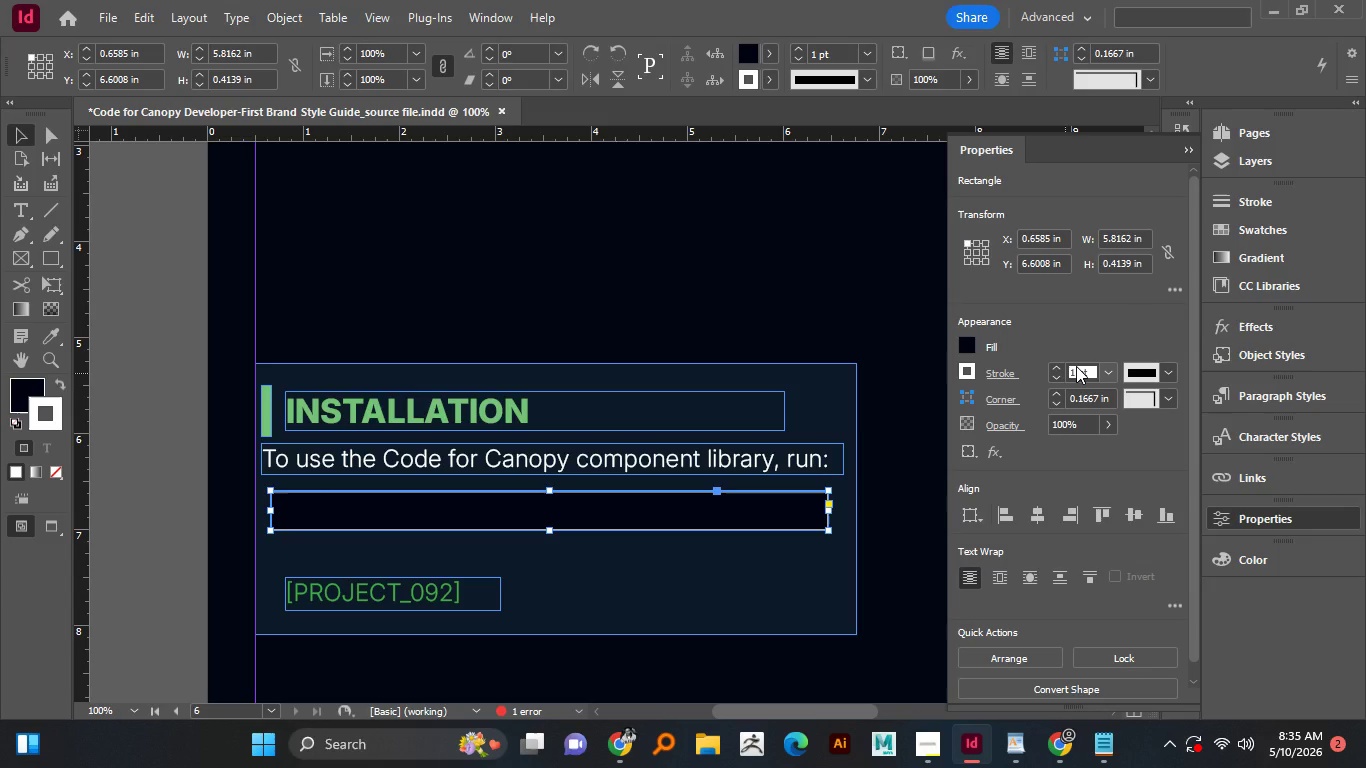 
double_click([1076, 366])
 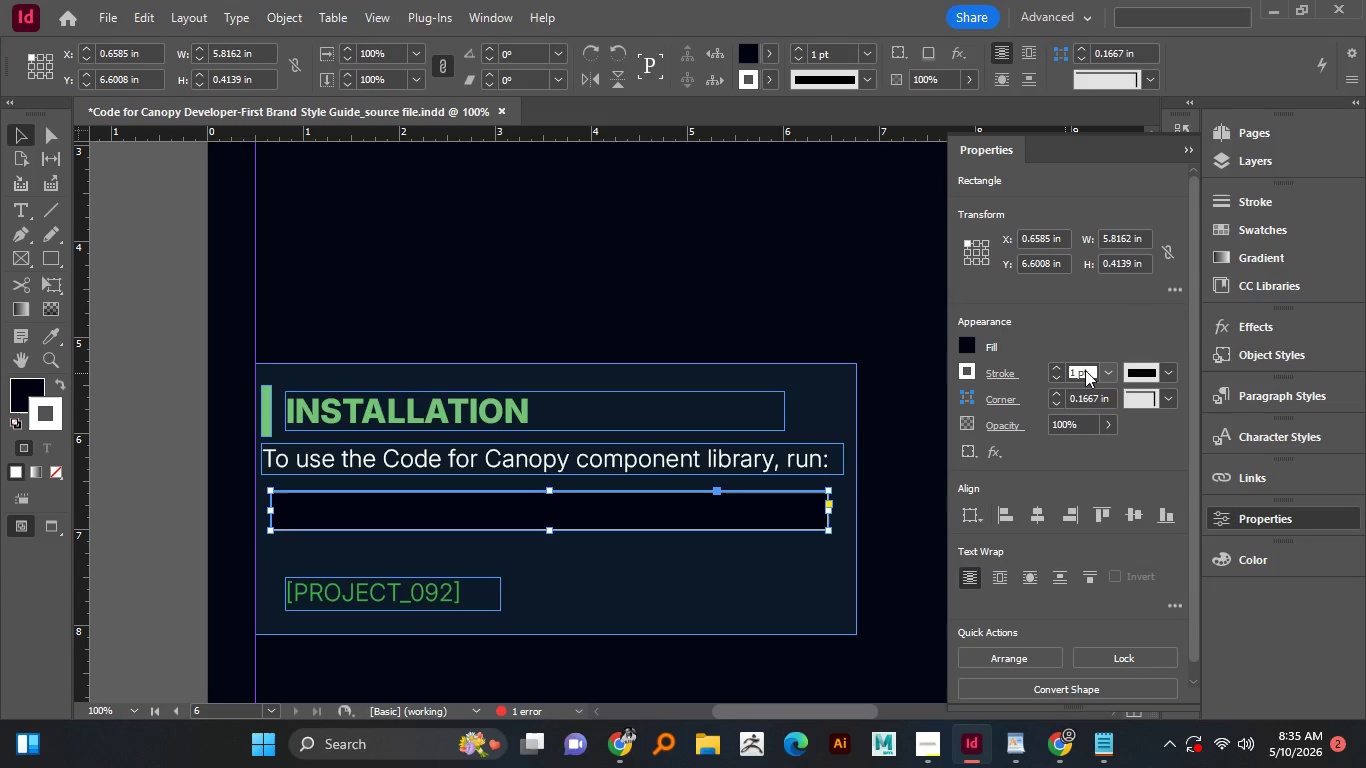 
double_click([1077, 368])
 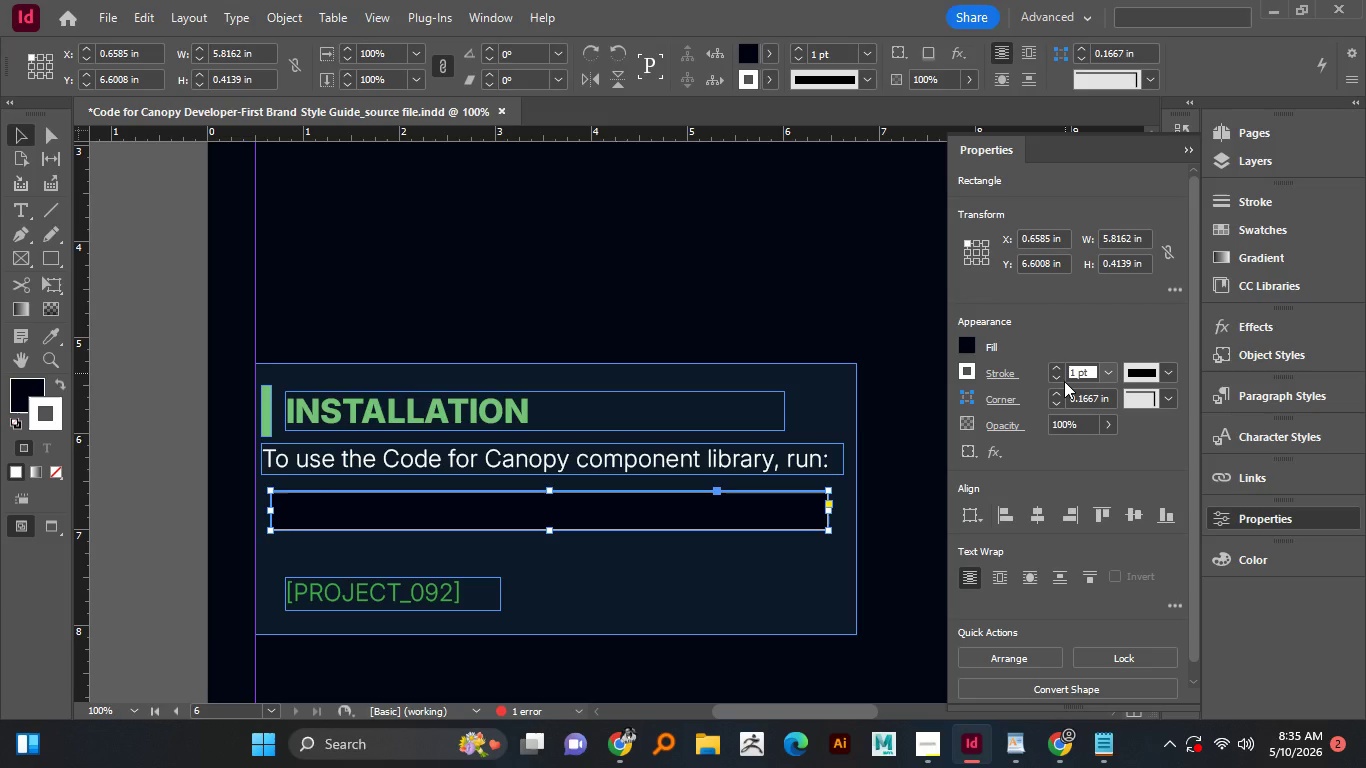 
left_click([1057, 377])
 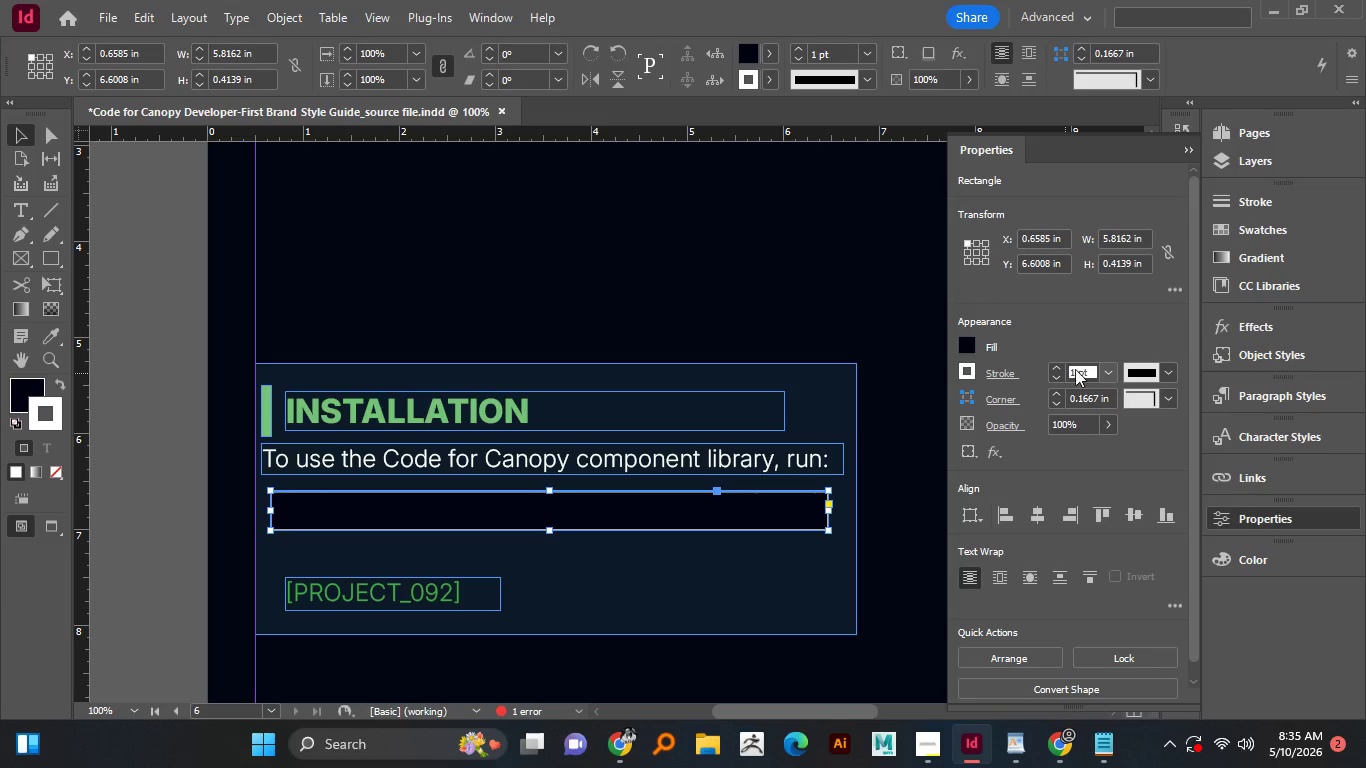 
double_click([1074, 368])
 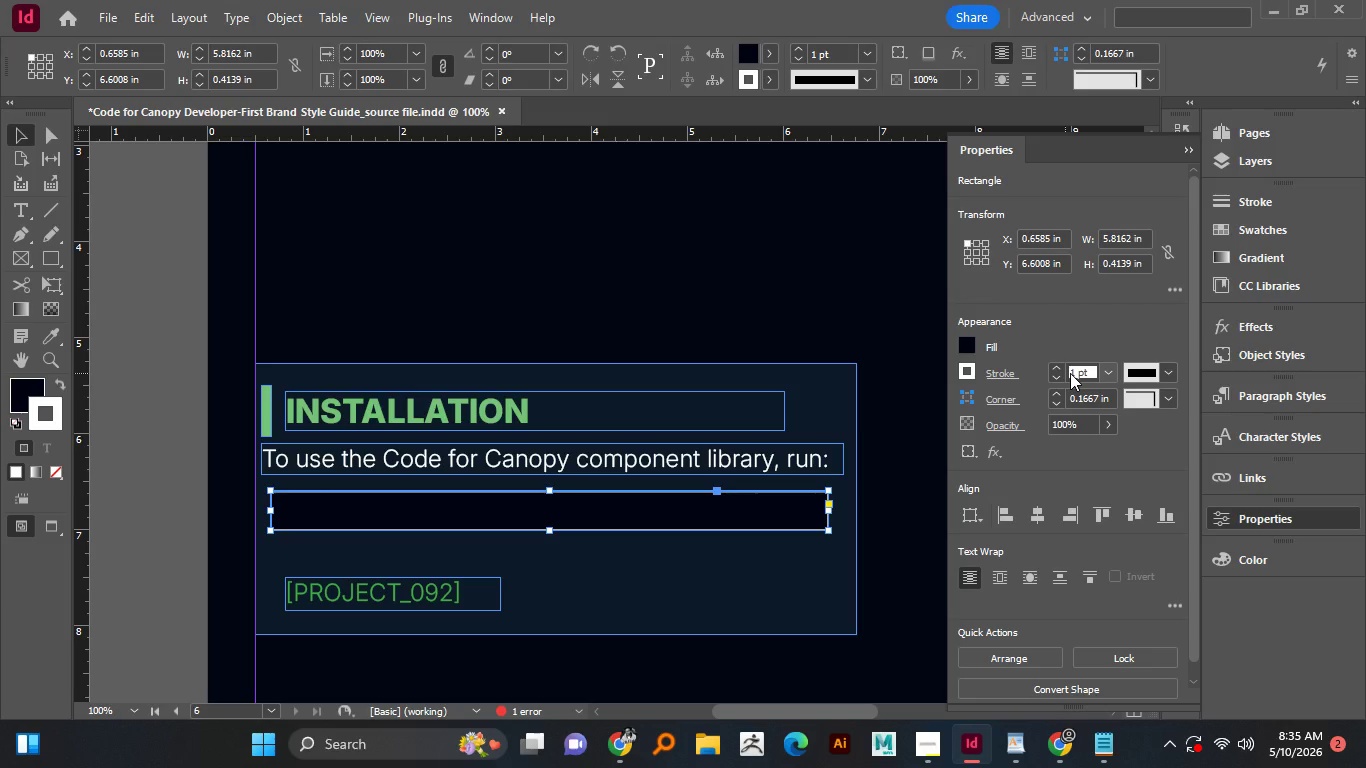 
wait(6.3)
 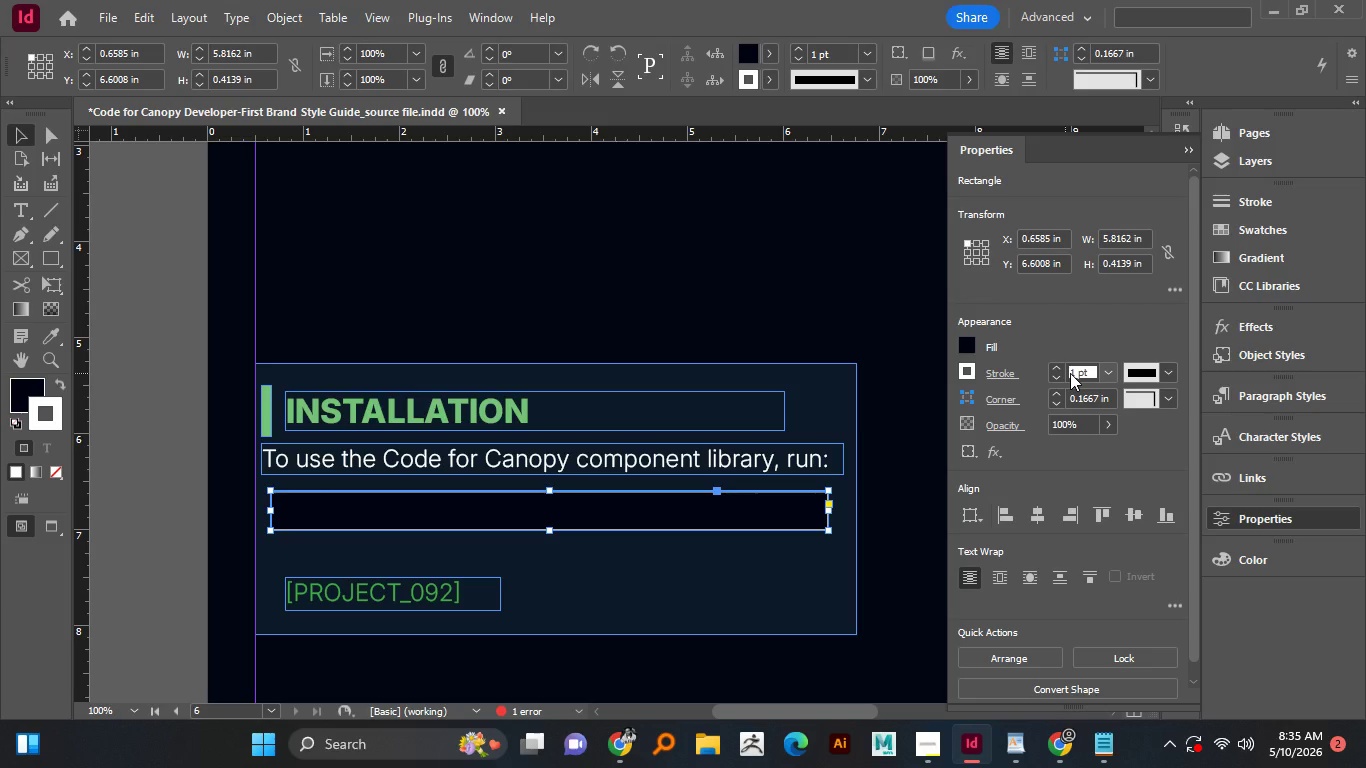 
left_click_drag(start_coordinate=[1070, 373], to_coordinate=[1066, 368])
 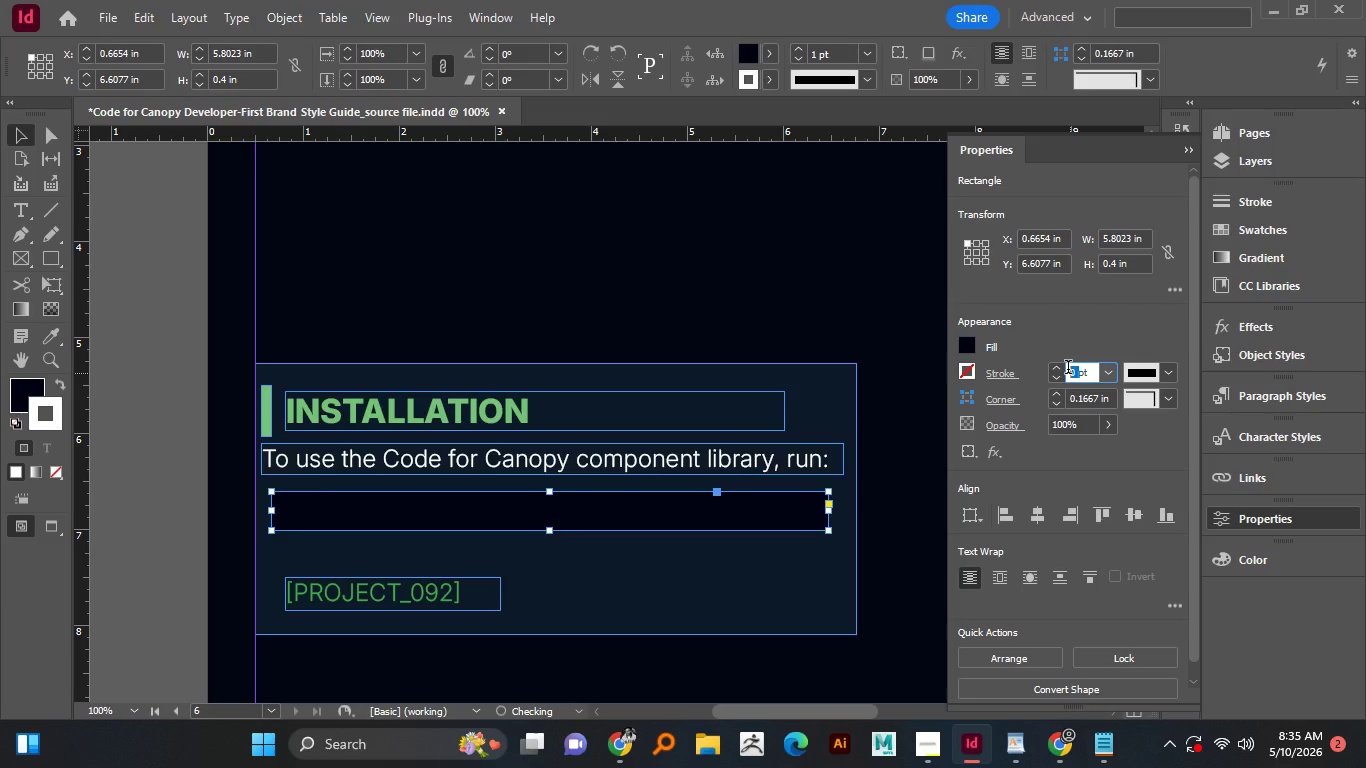 
key(Numpad0)
 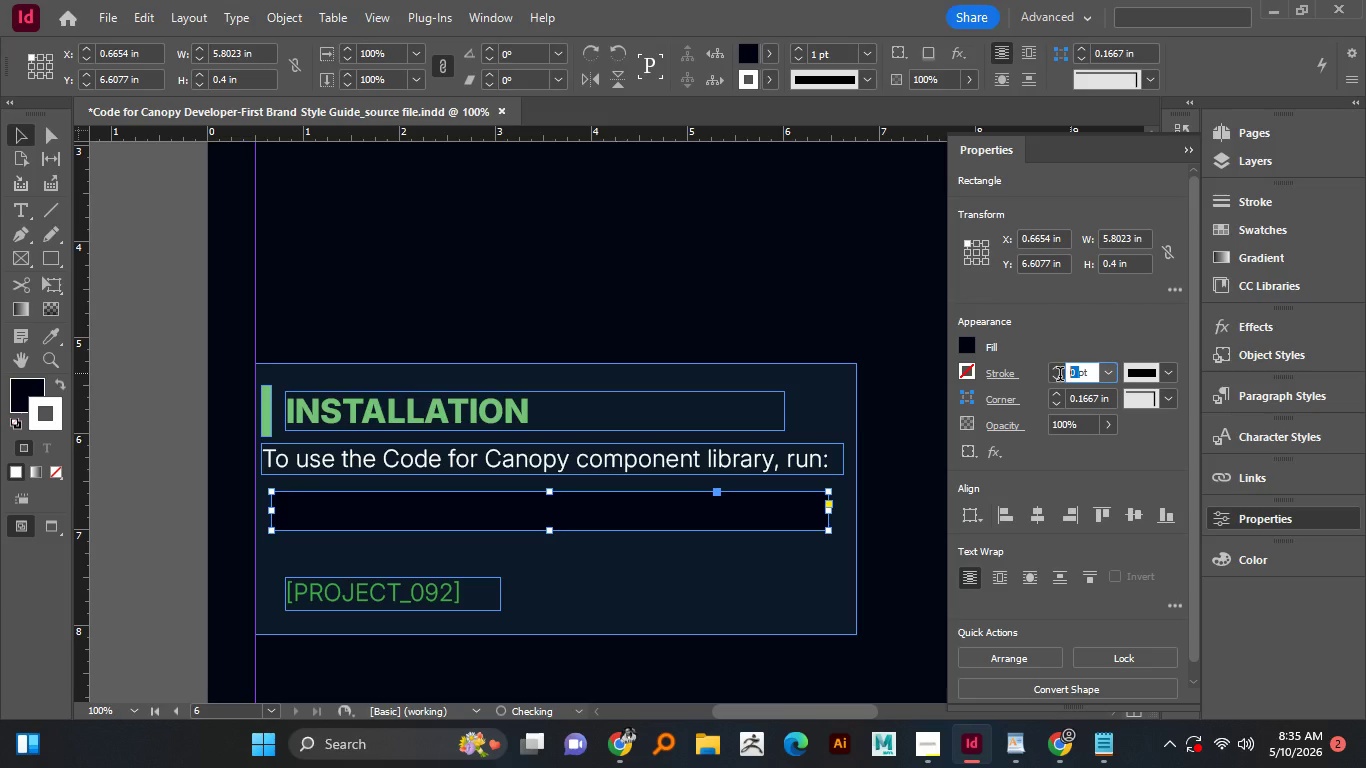 
key(NumpadDecimal)
 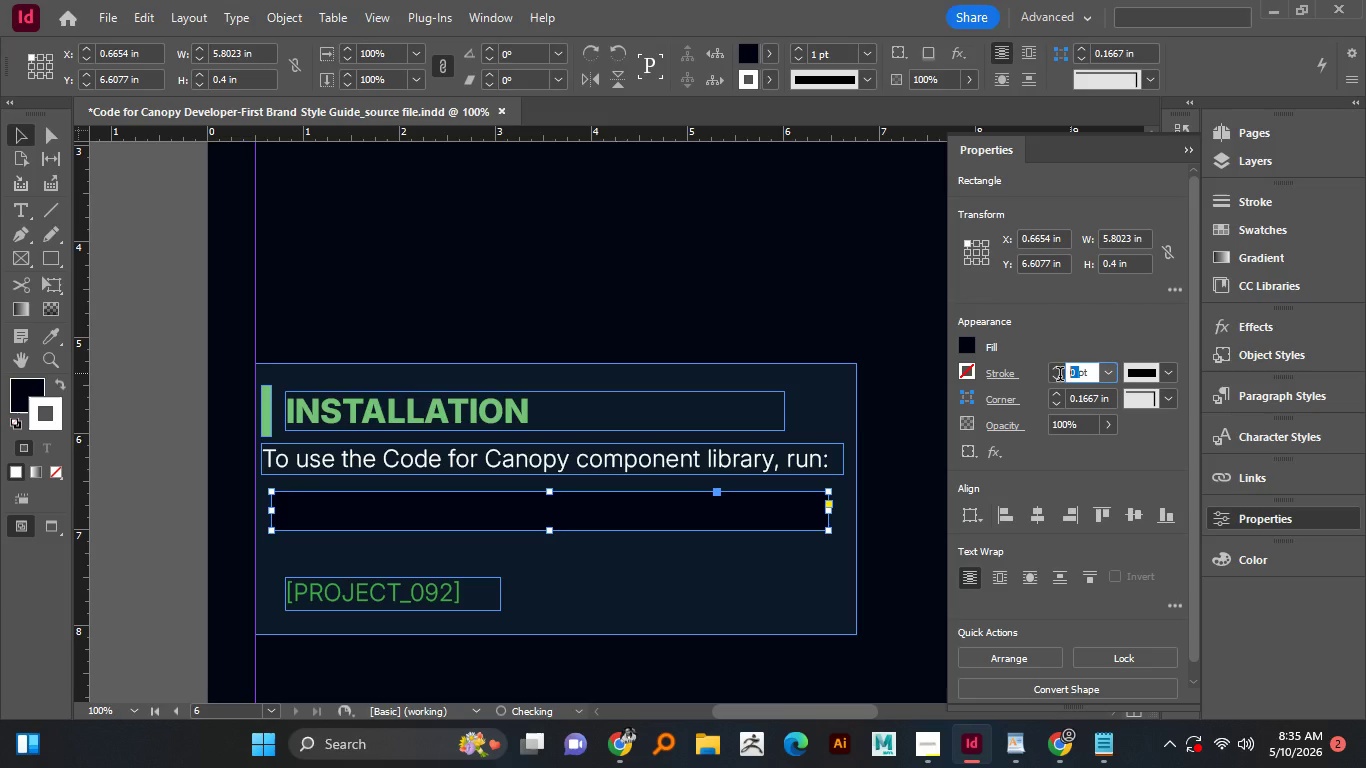 
key(Numpad2)
 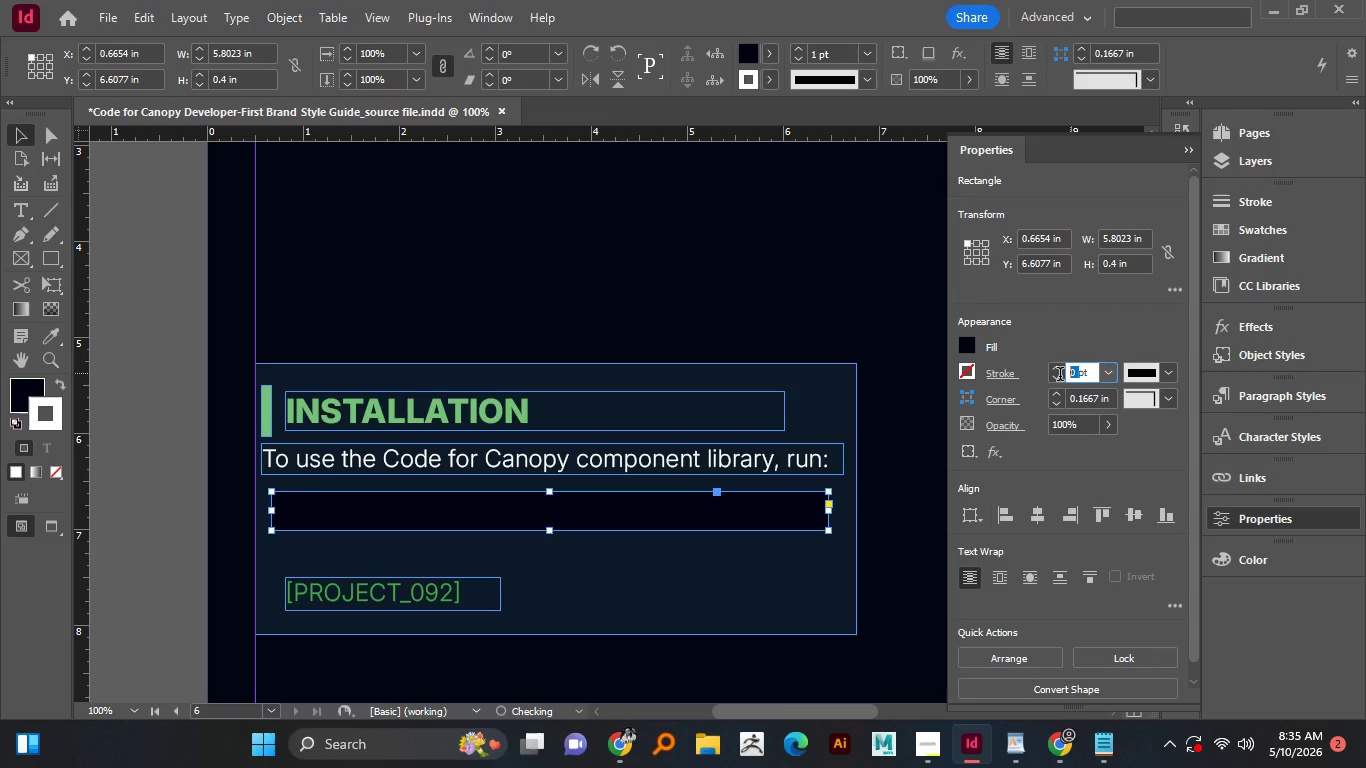 
key(NumpadEnter)
 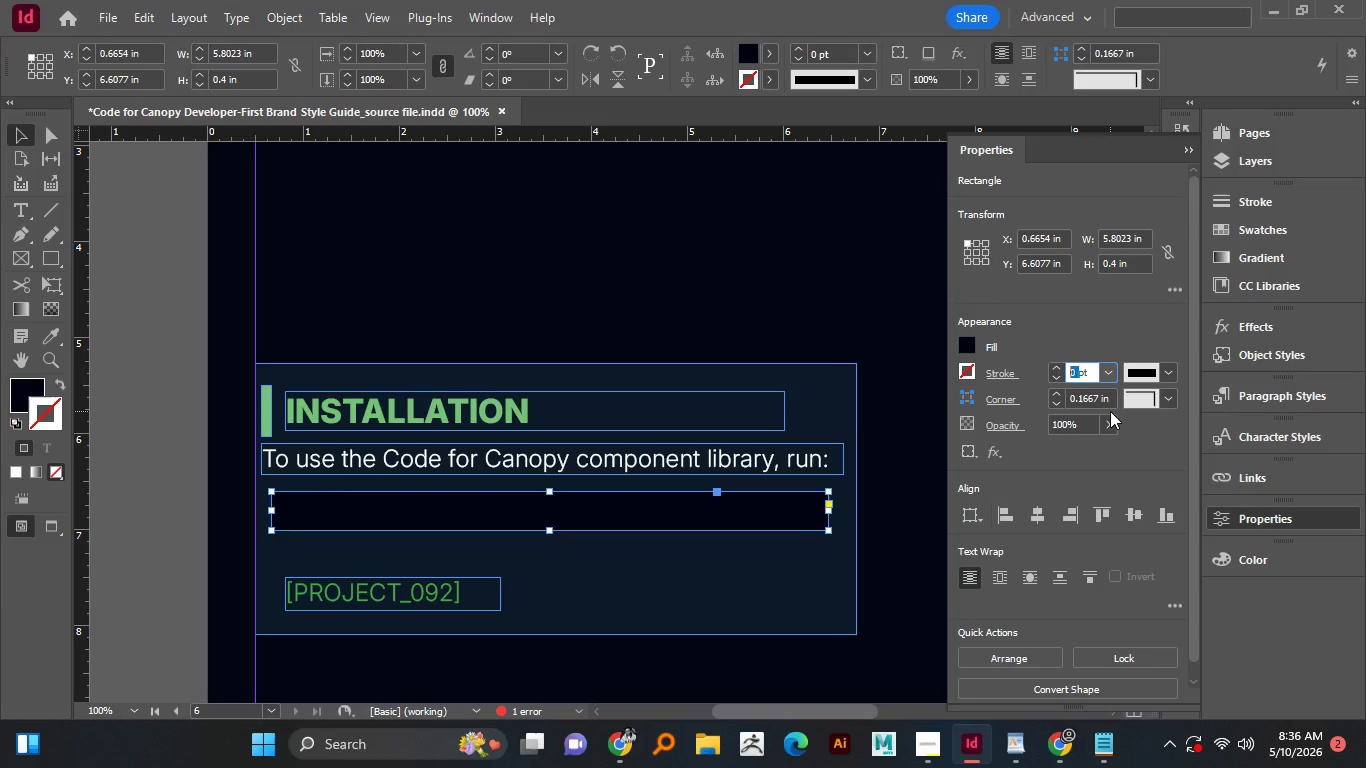 
wait(38.51)
 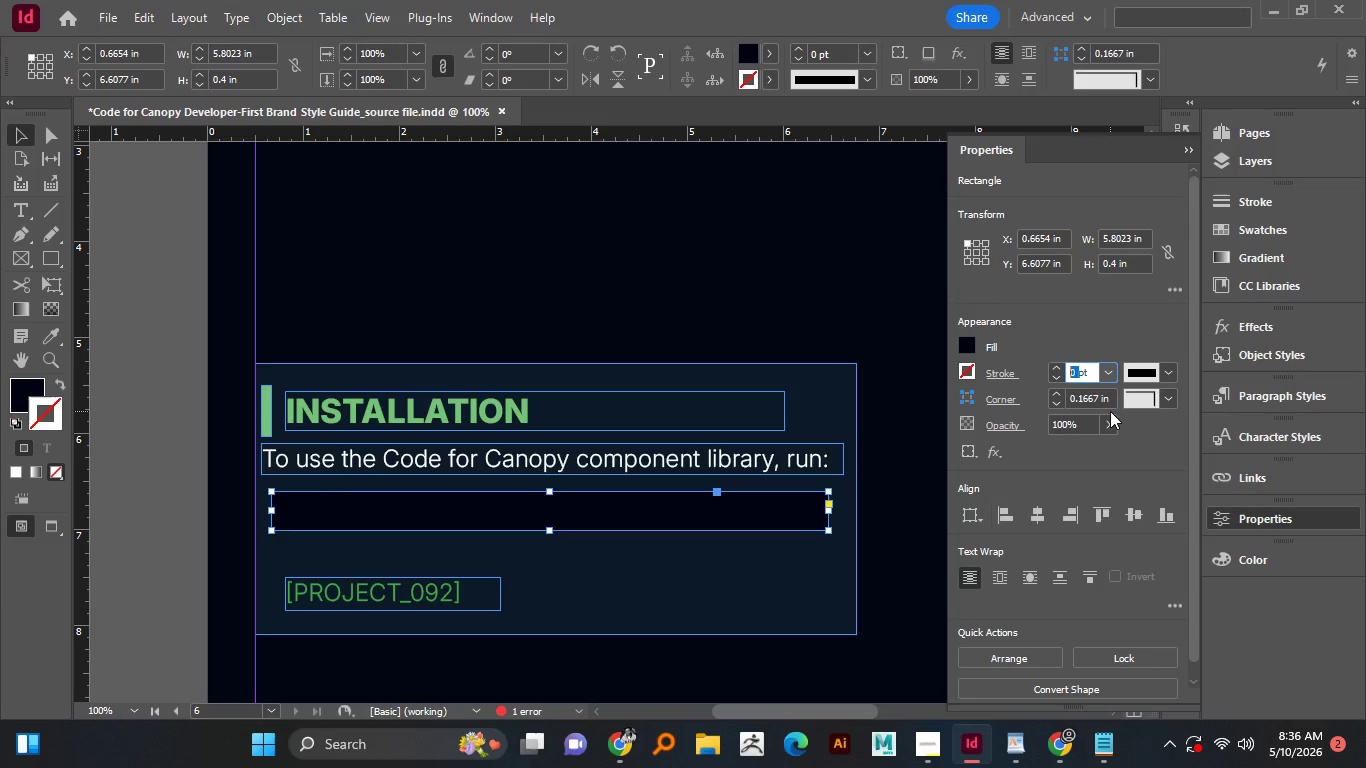 
left_click([177, 447])
 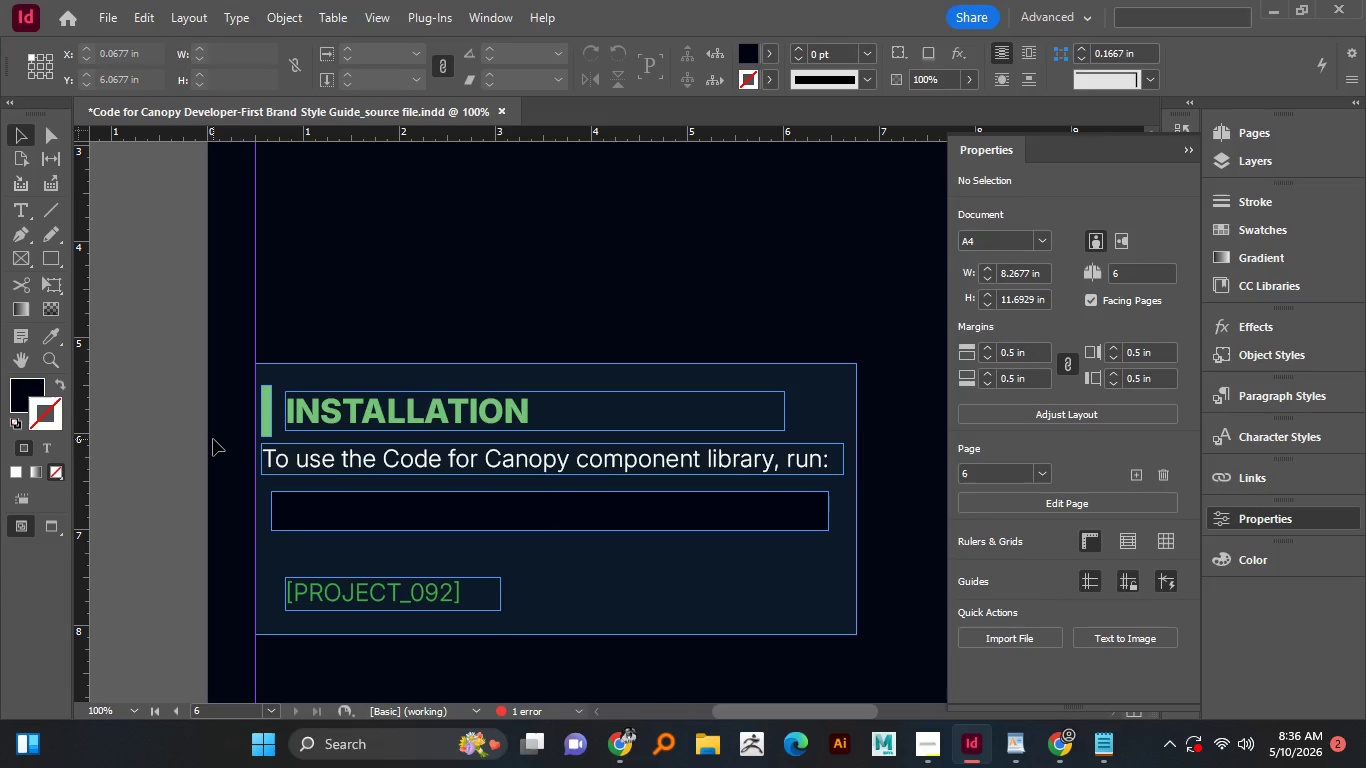 
key(W)
 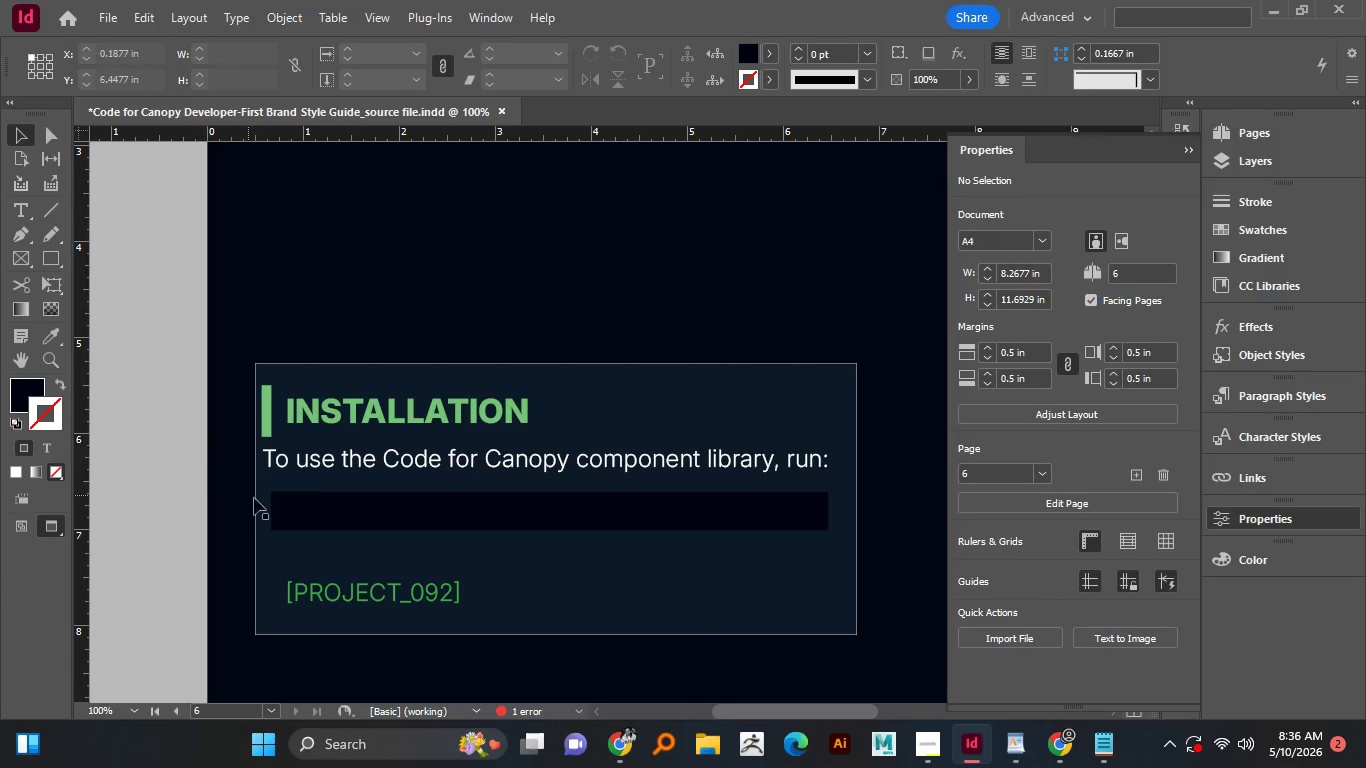 
left_click([336, 507])
 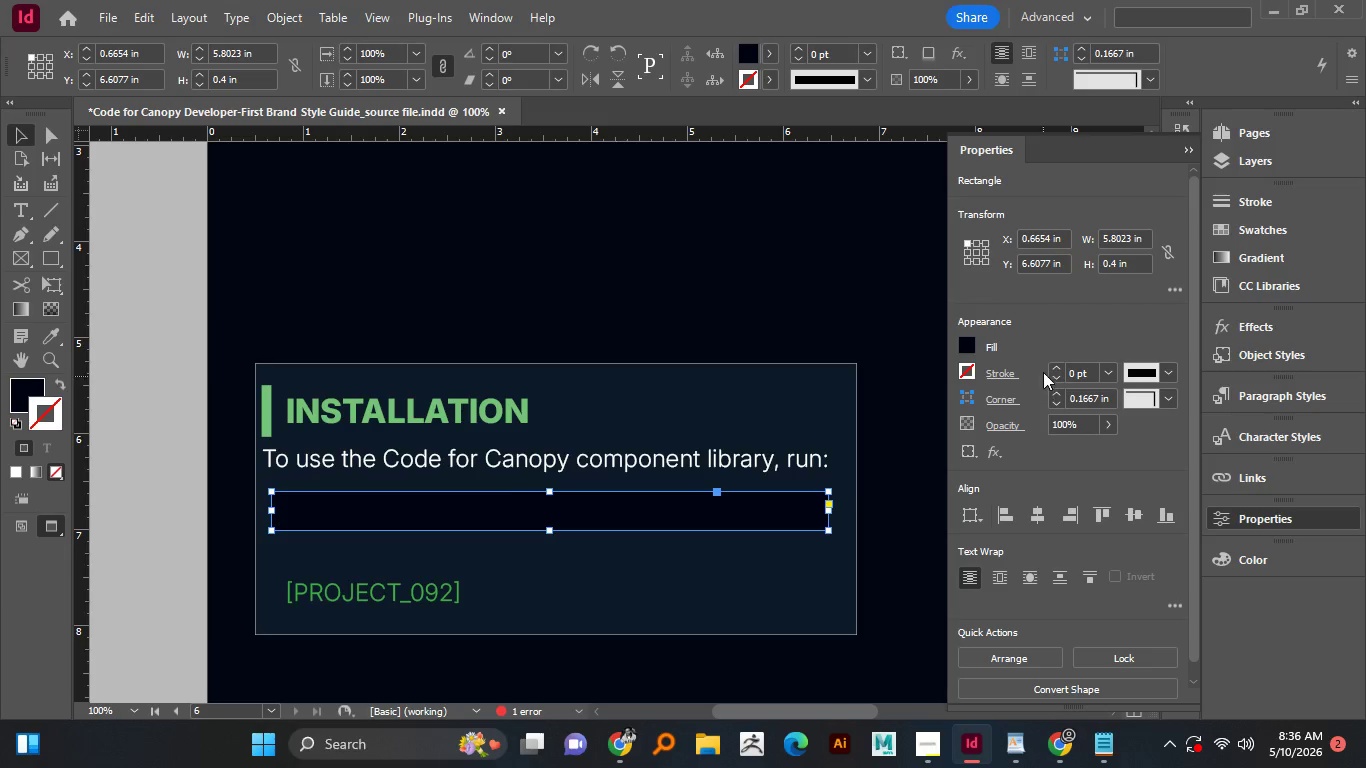 
double_click([1079, 372])
 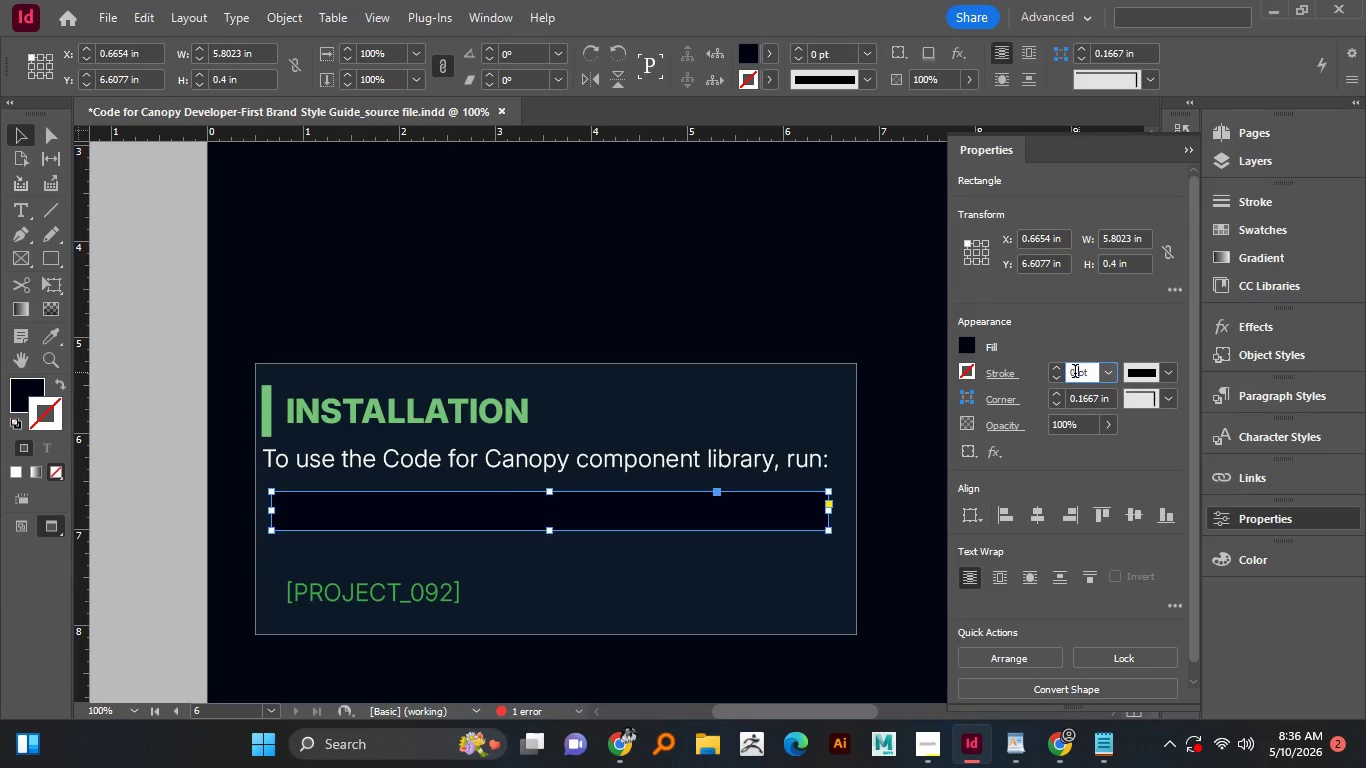 
left_click_drag(start_coordinate=[1075, 373], to_coordinate=[1058, 376])
 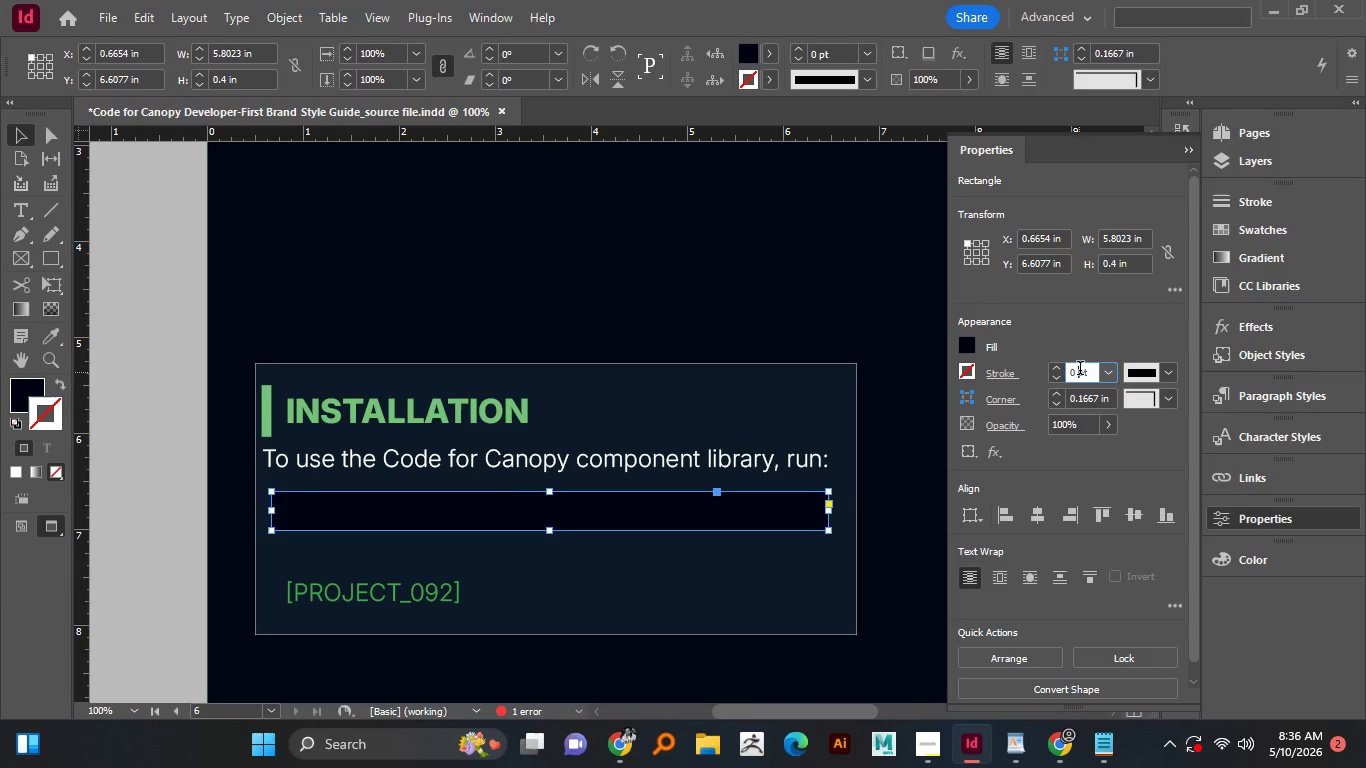 
wait(7.75)
 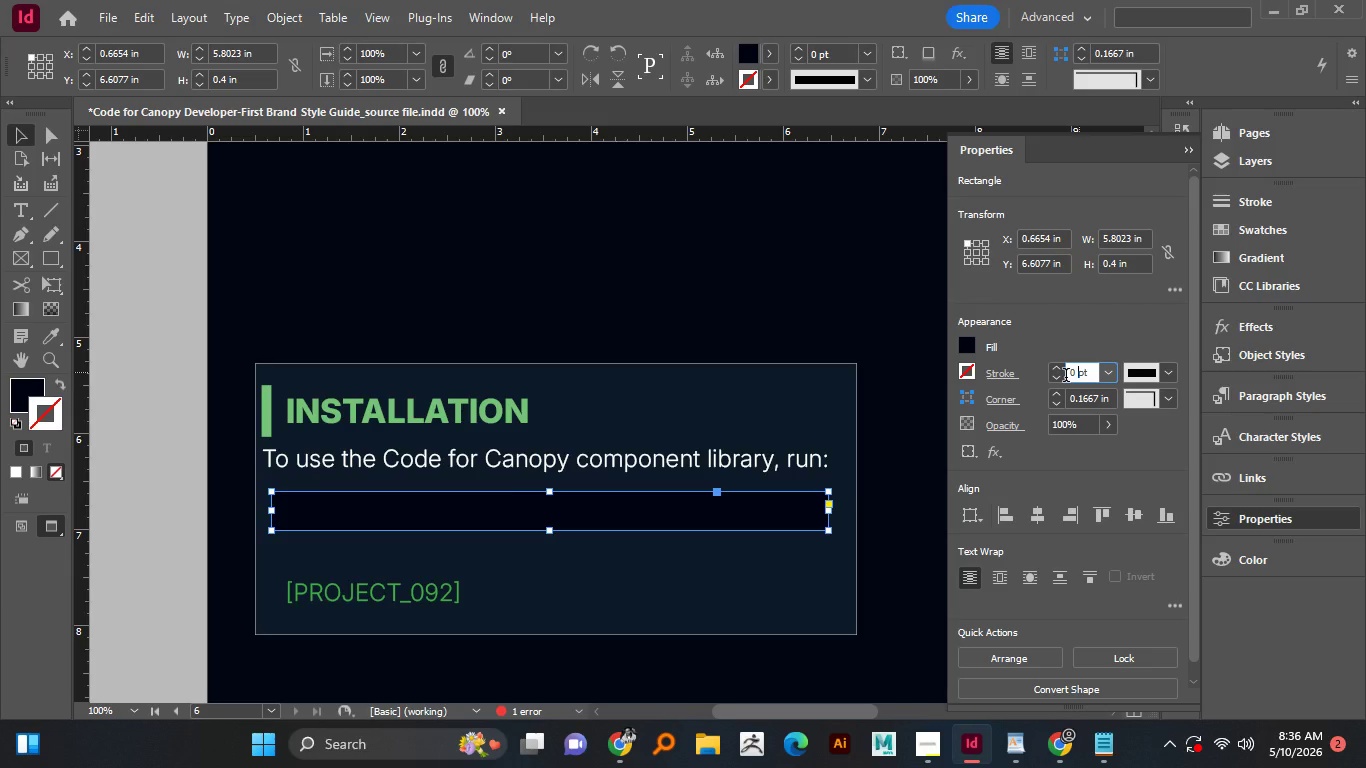 
double_click([1072, 370])
 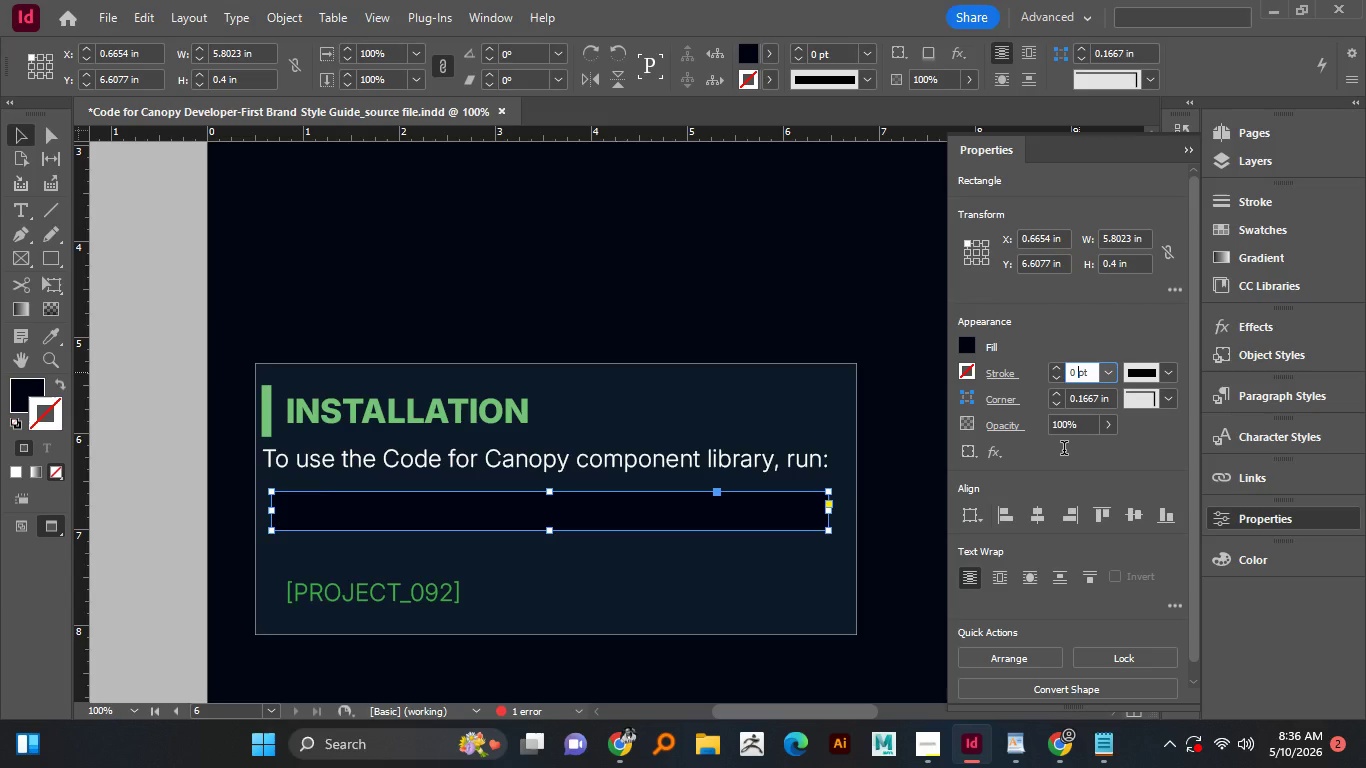 
wait(11.41)
 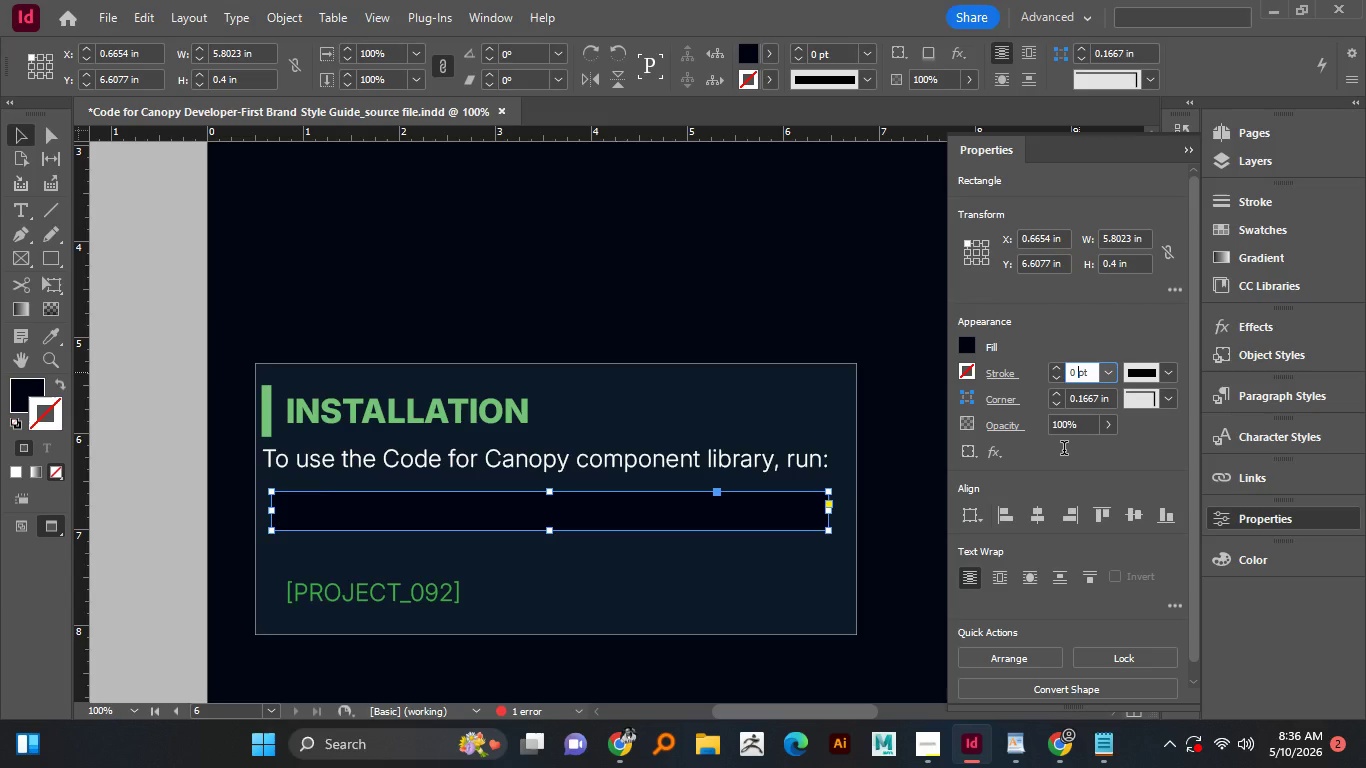 
key(Numpad0)
 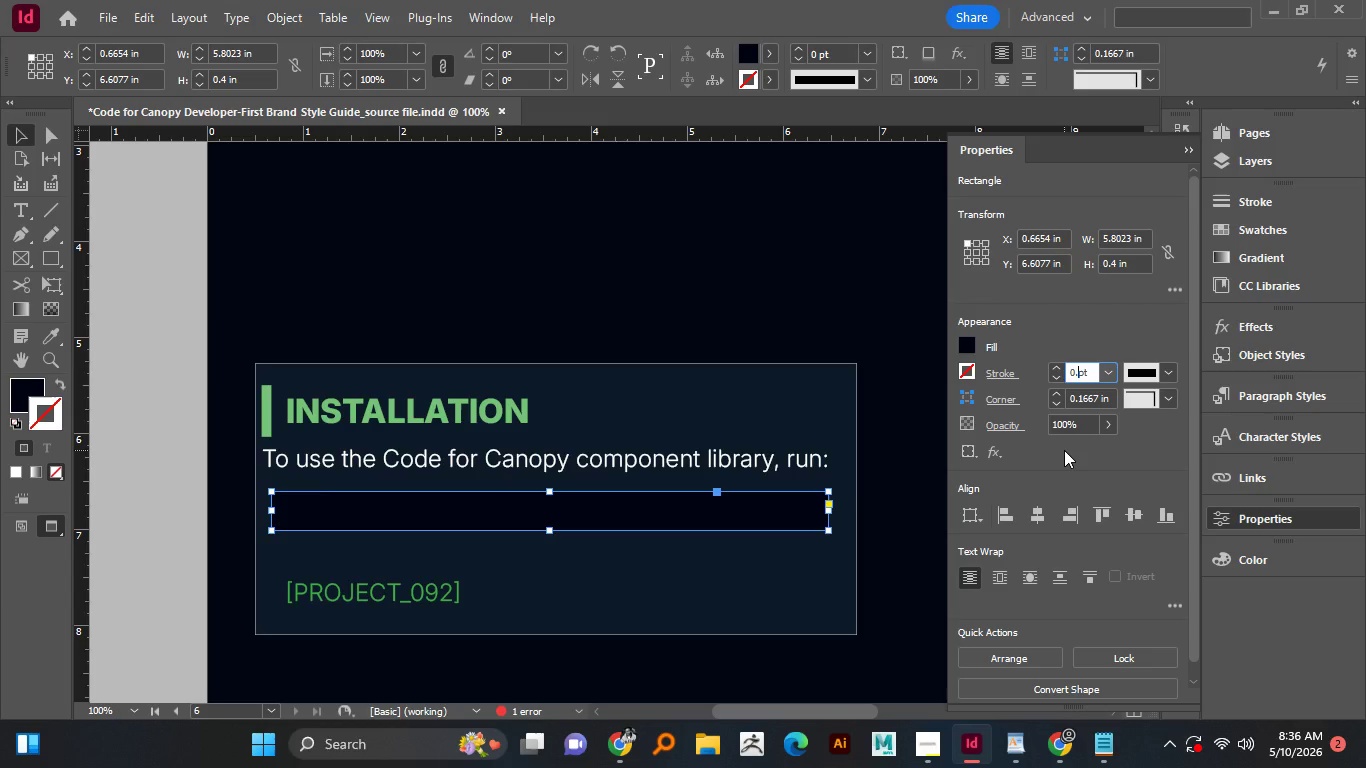 
key(NumpadDecimal)
 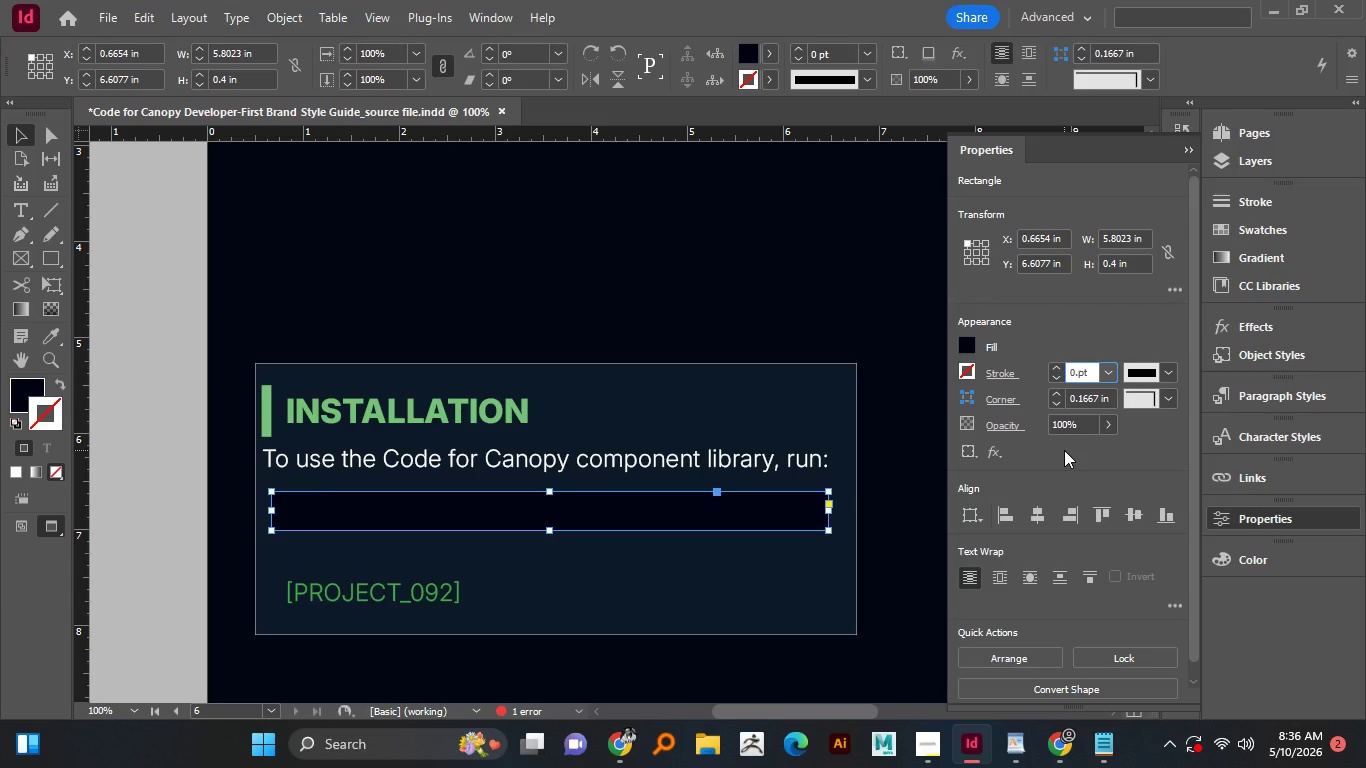 
key(Numpad2)
 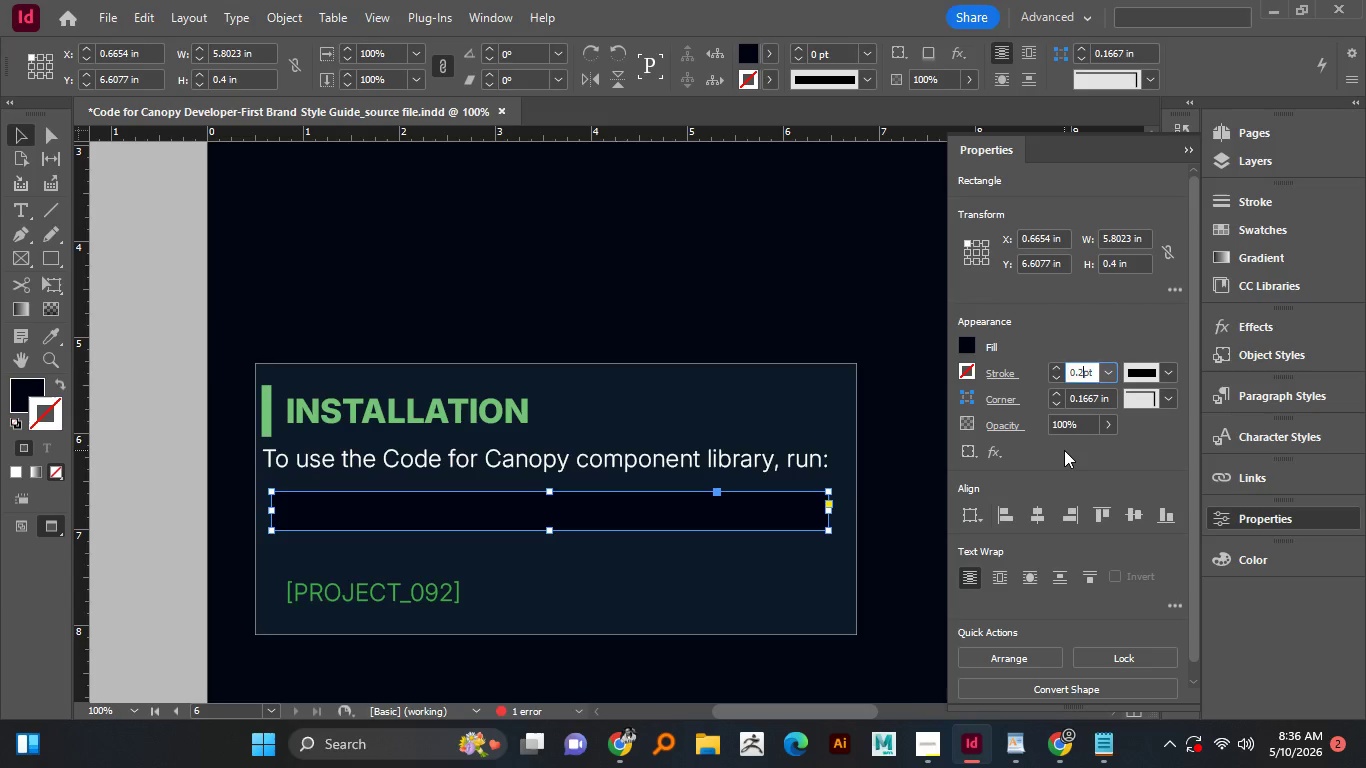 
key(NumpadEnter)
 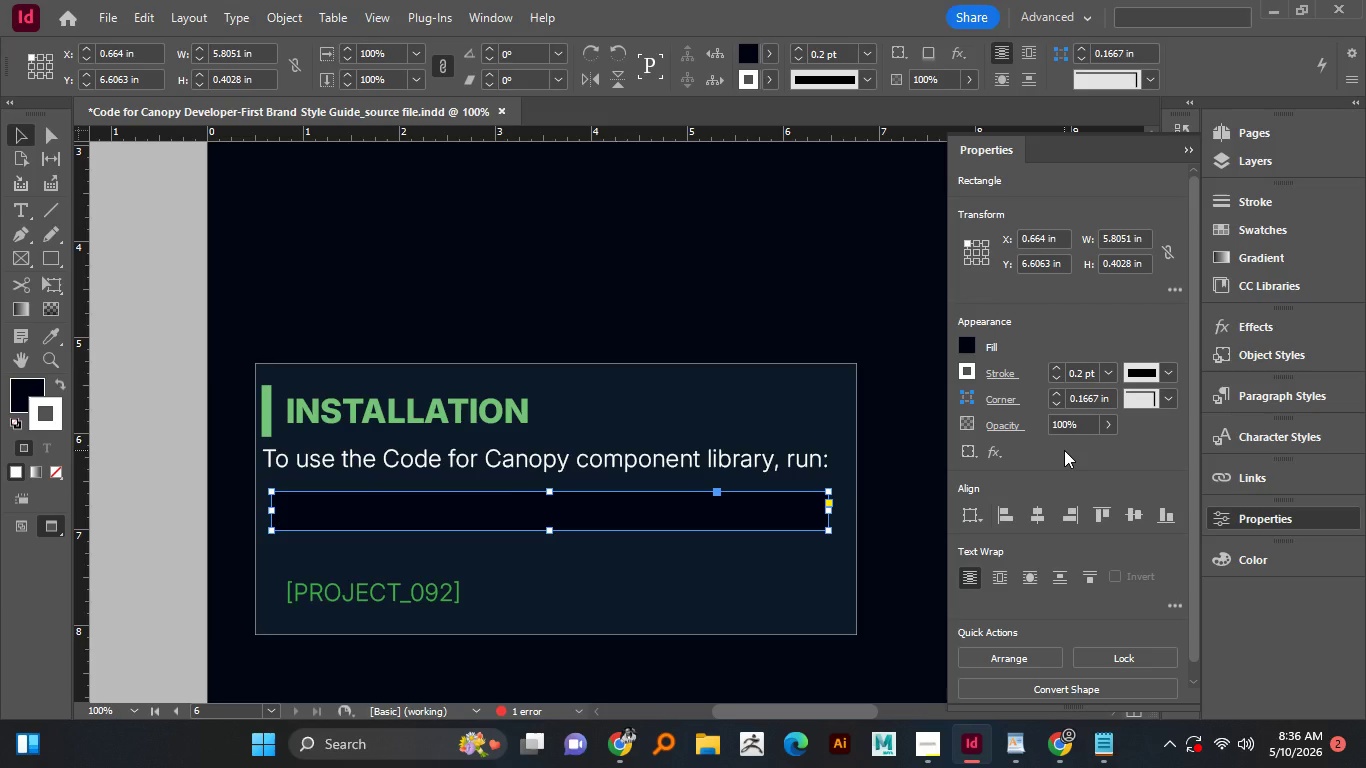 
wait(9.12)
 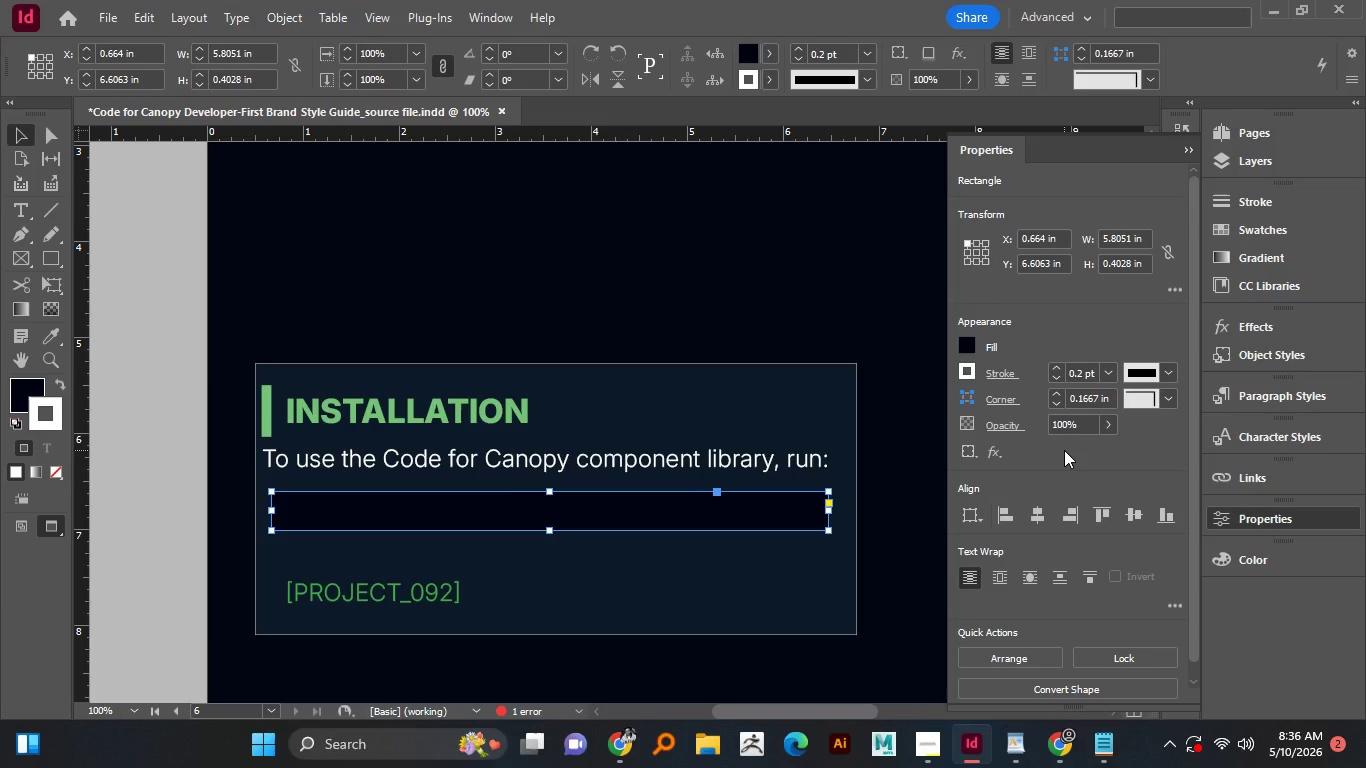 
left_click([374, 290])
 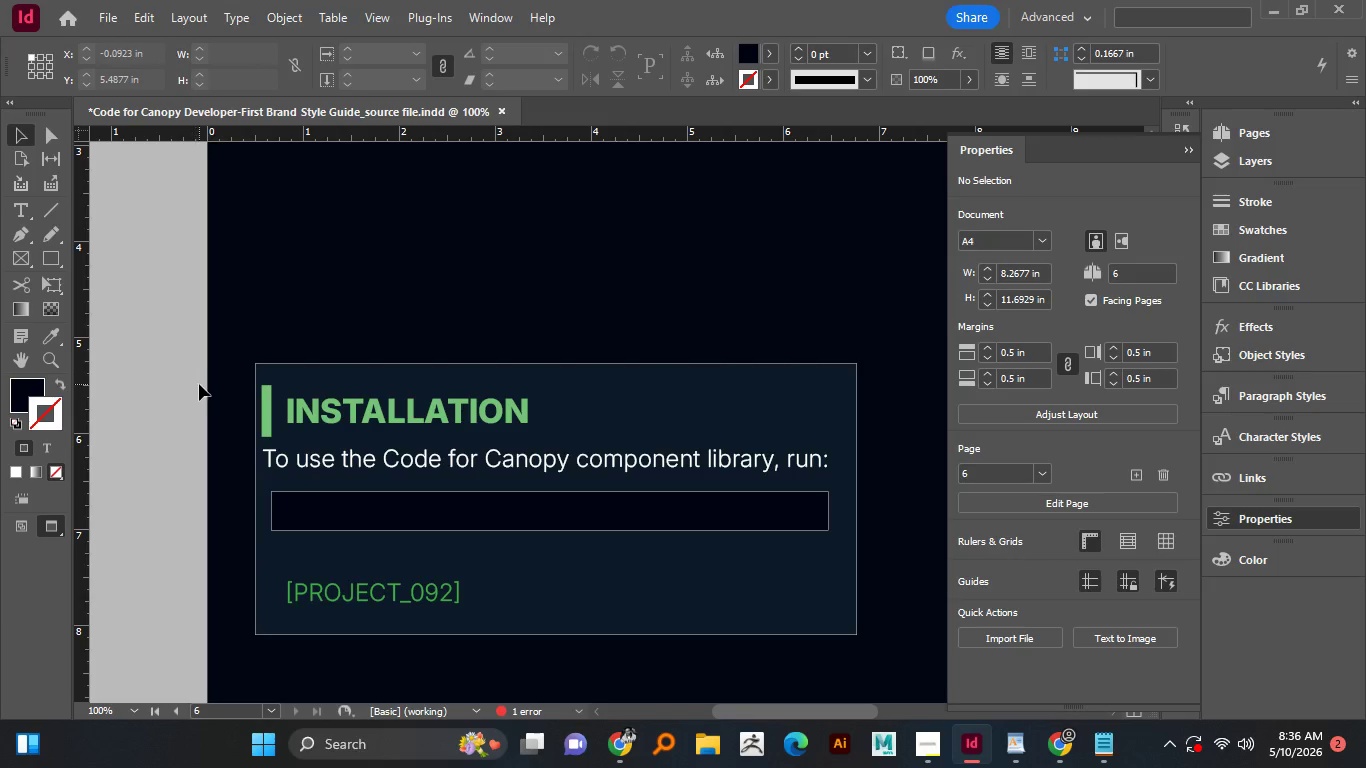 
wait(6.31)
 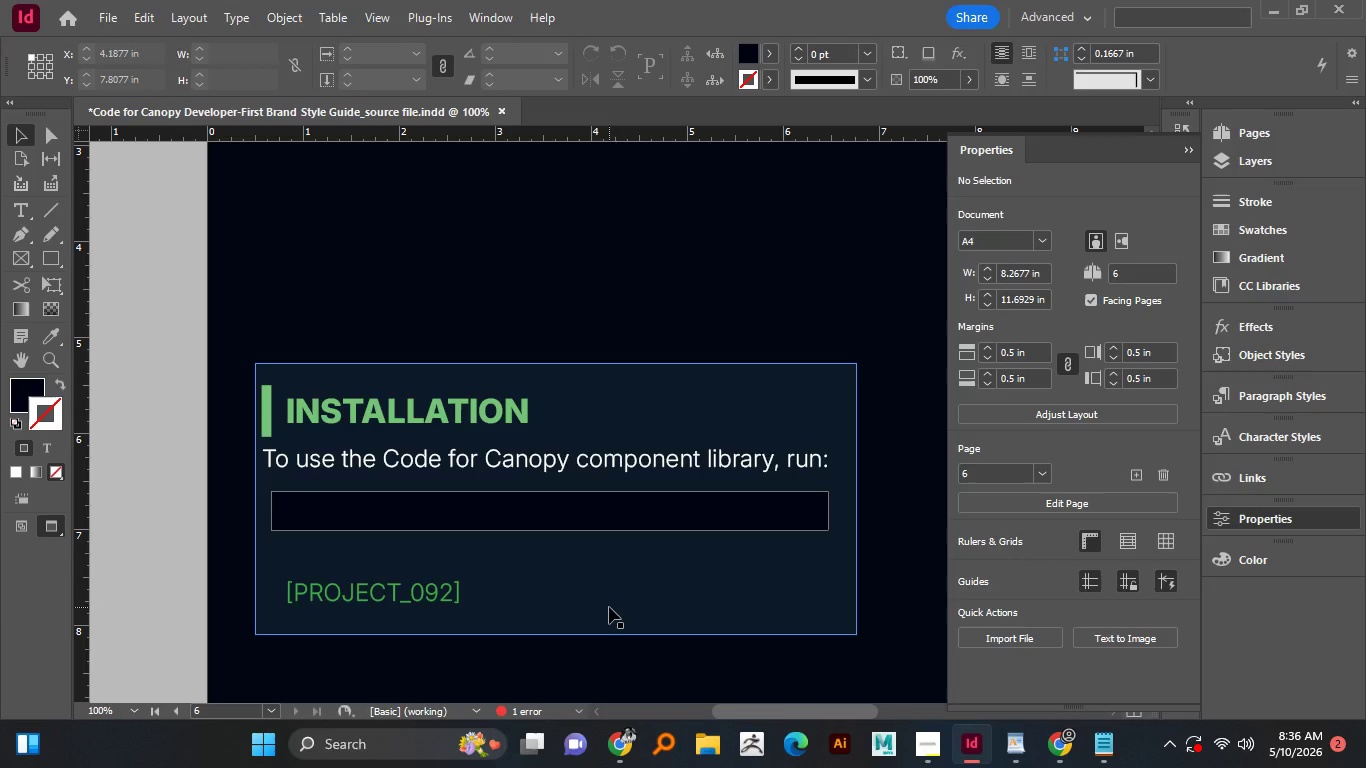 
hold_key(key=AltLeft, duration=0.72)
scroll: coordinate [340, 454], scroll_direction: up, amount: 1.0
 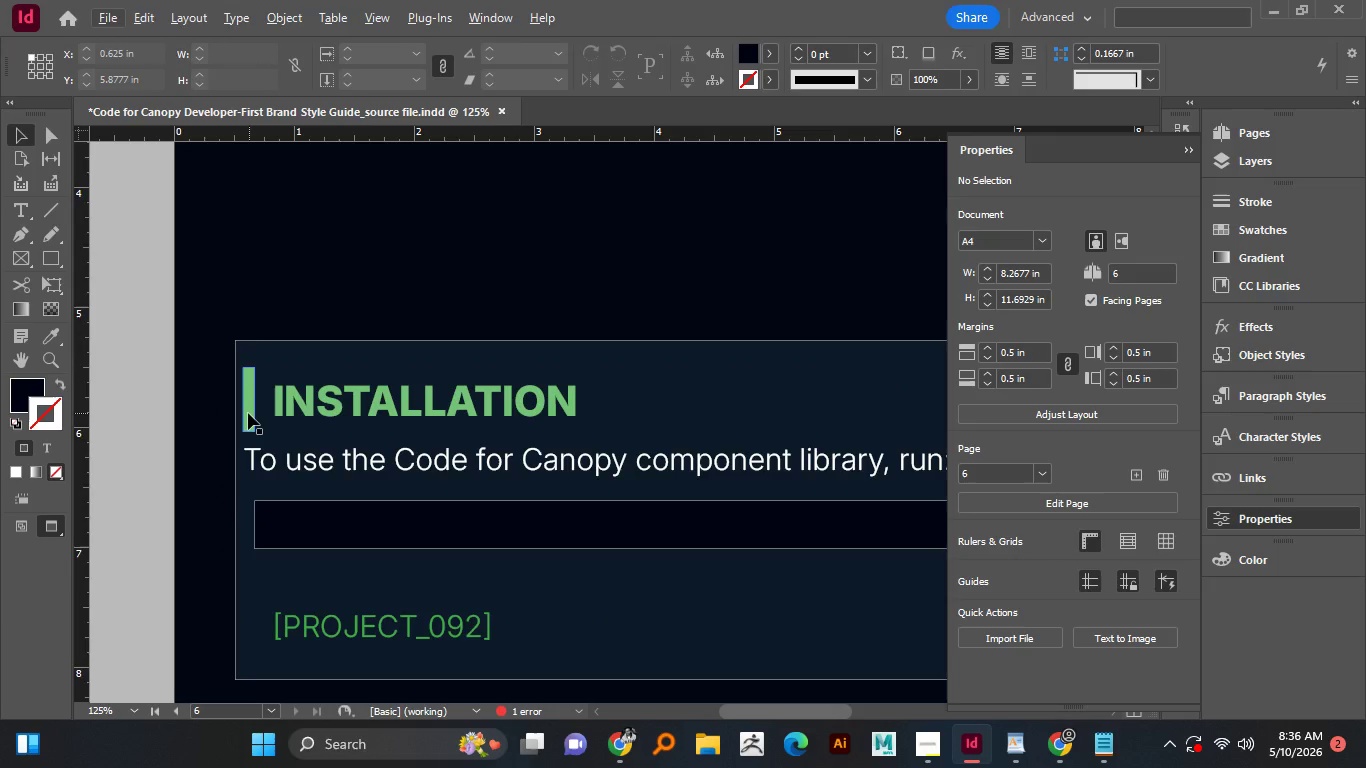 
left_click([248, 413])
 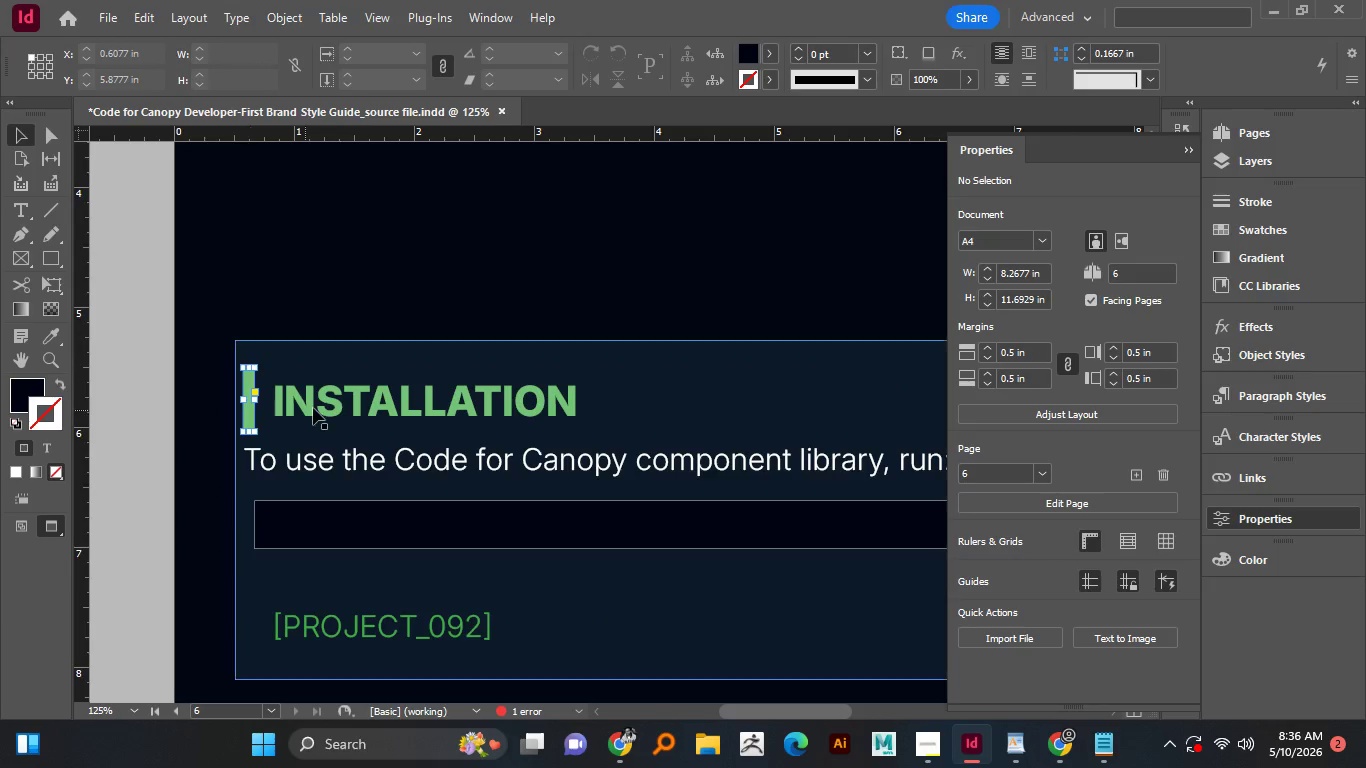 
hold_key(key=ShiftLeft, duration=1.51)
left_click([315, 407])
 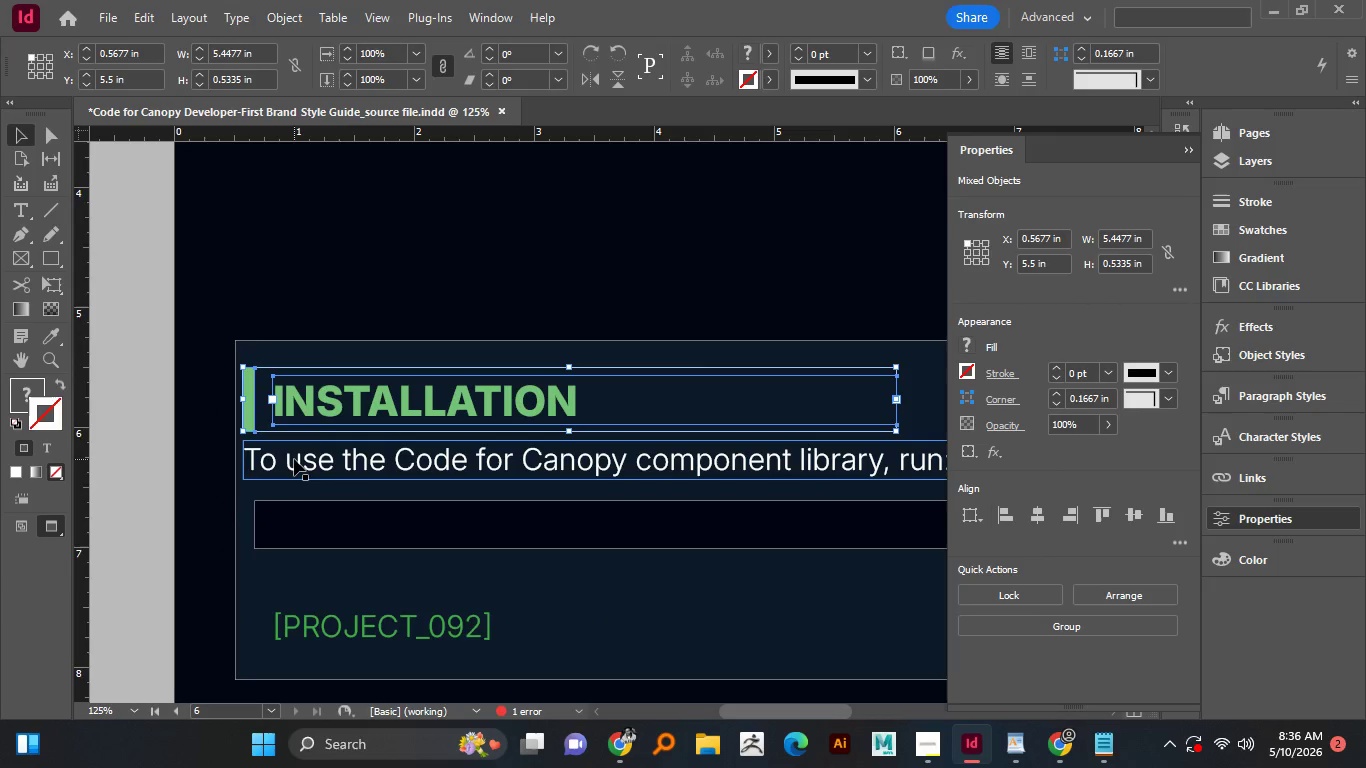 
left_click([294, 459])
 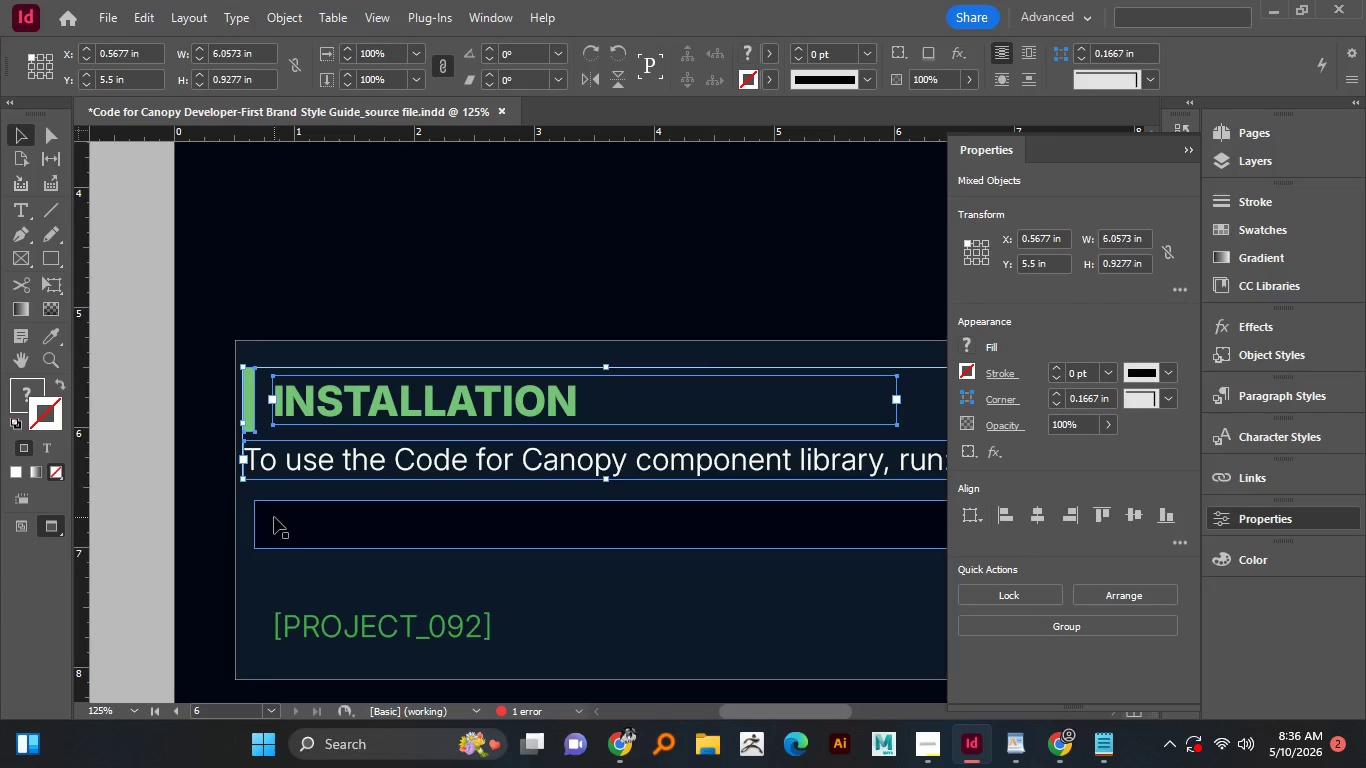 
hold_key(key=ShiftLeft, duration=1.52)
left_click([274, 516])
 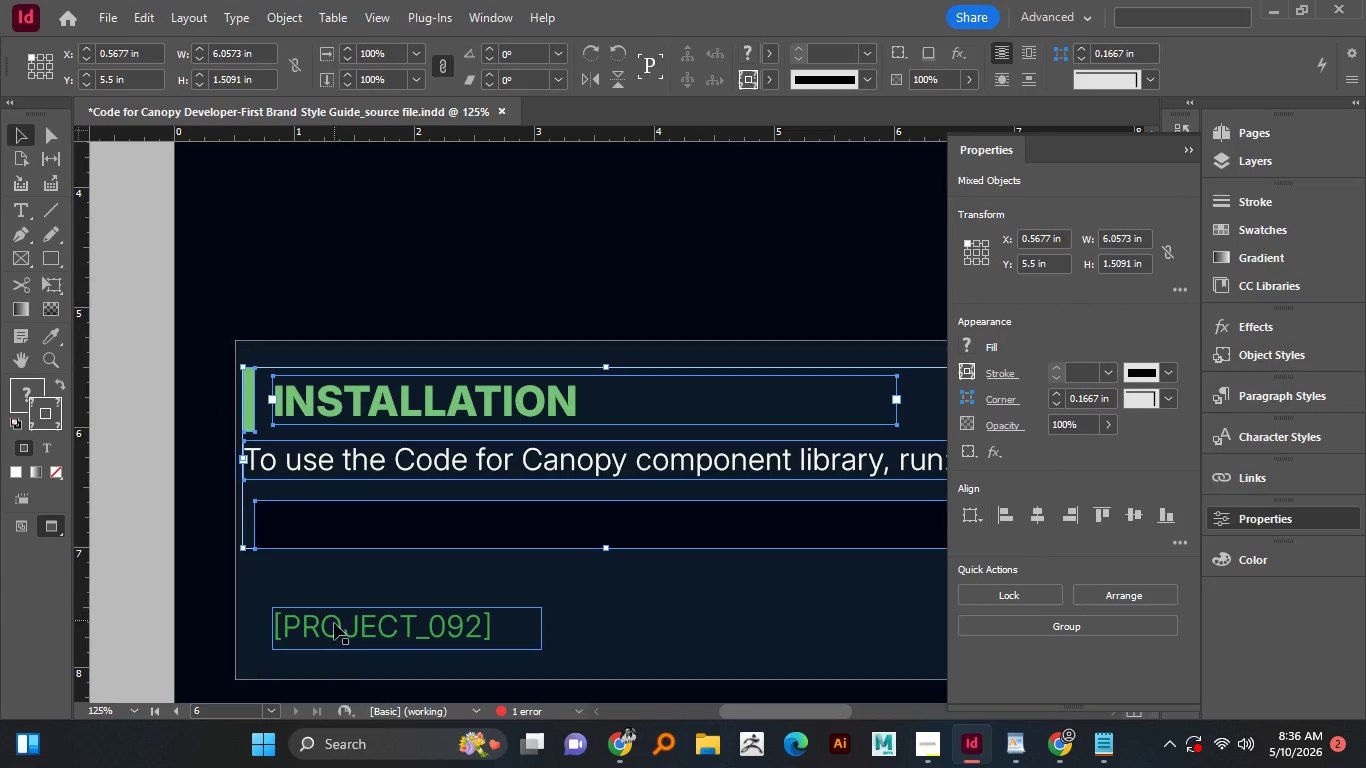 
left_click([334, 623])
 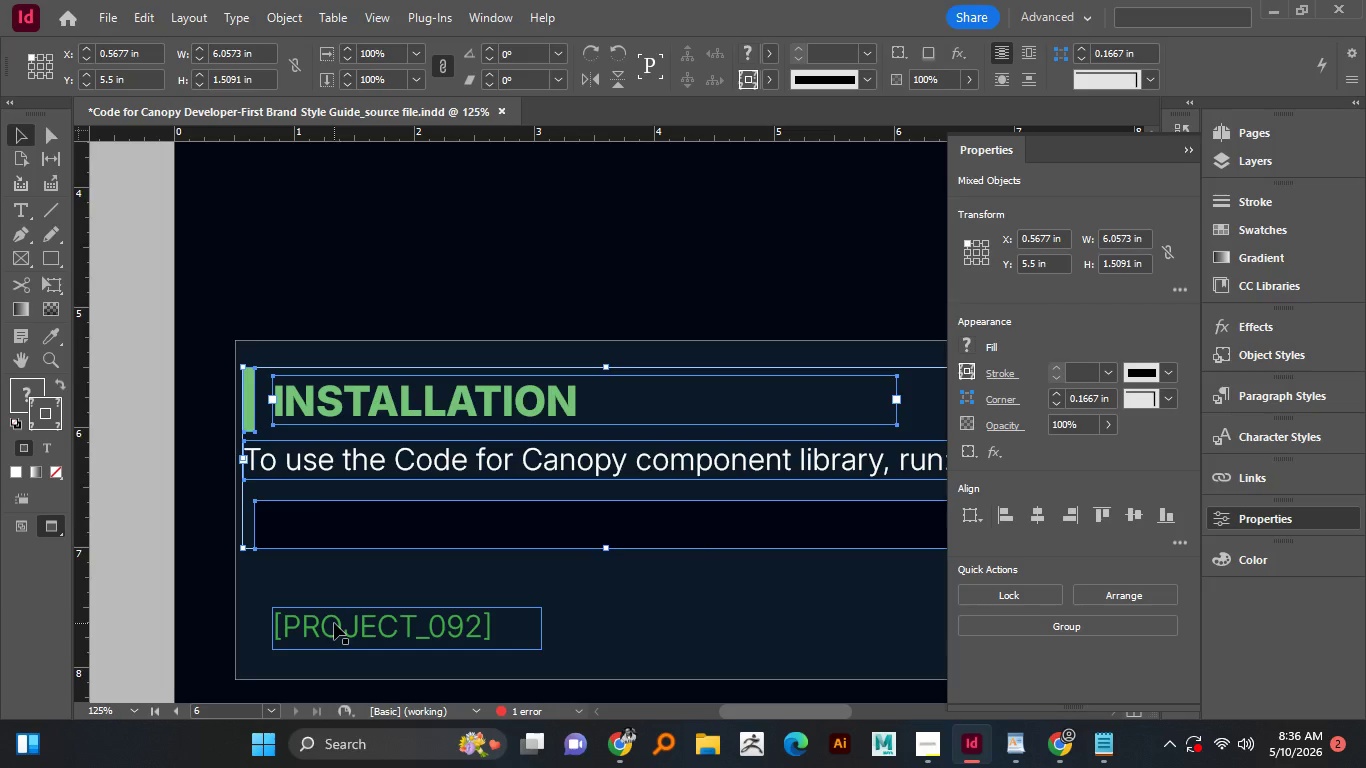 
hold_key(key=ShiftLeft, duration=0.31)
 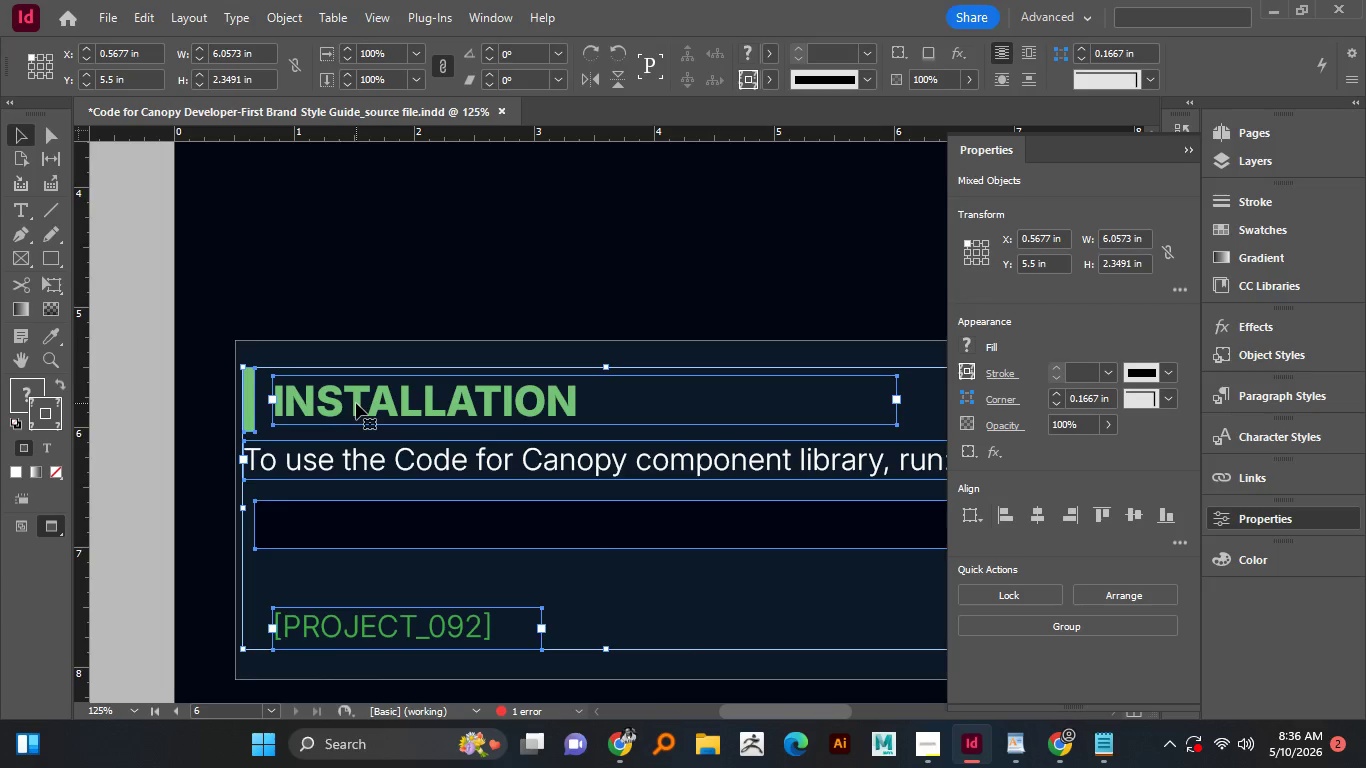 
left_click_drag(start_coordinate=[356, 403], to_coordinate=[382, 402])
 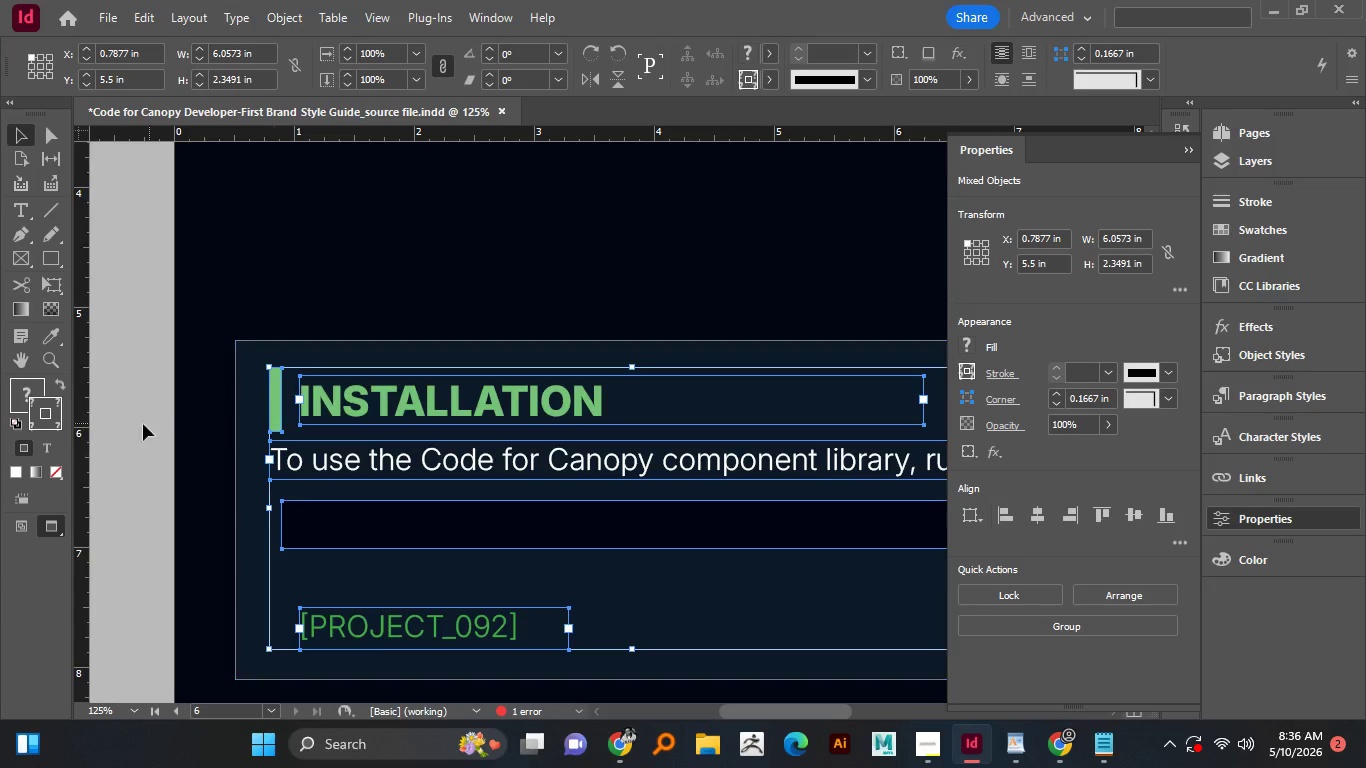 
hold_key(key=ShiftLeft, duration=0.83)
 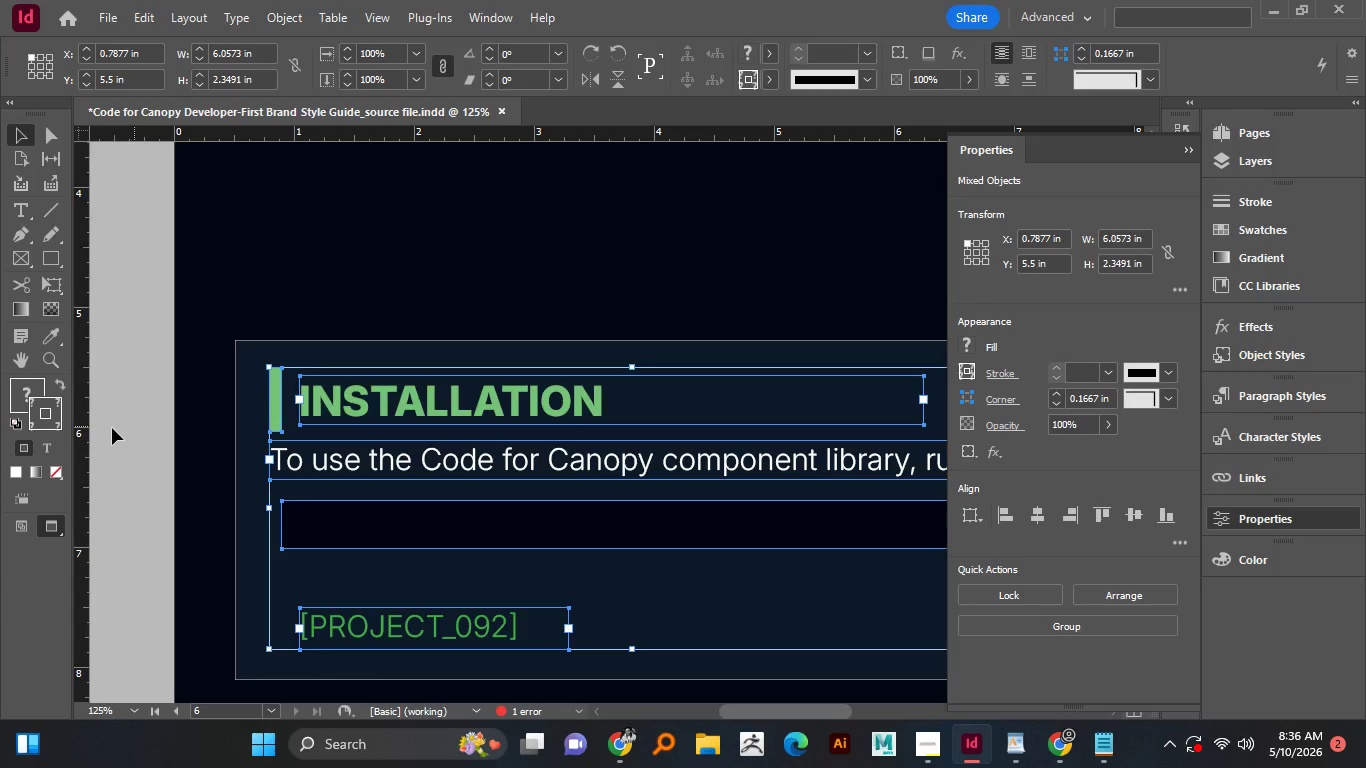 
left_click([112, 429])
 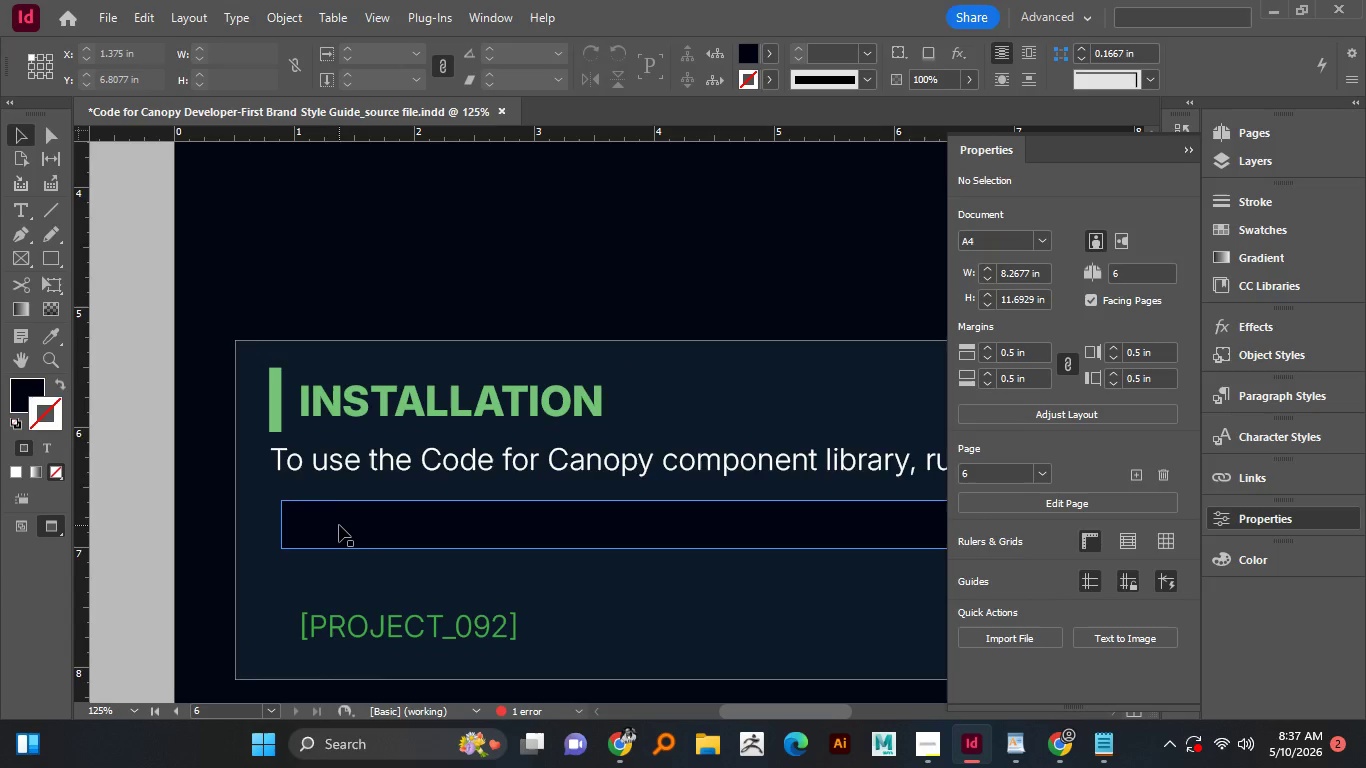 
left_click_drag(start_coordinate=[338, 527], to_coordinate=[326, 531])
 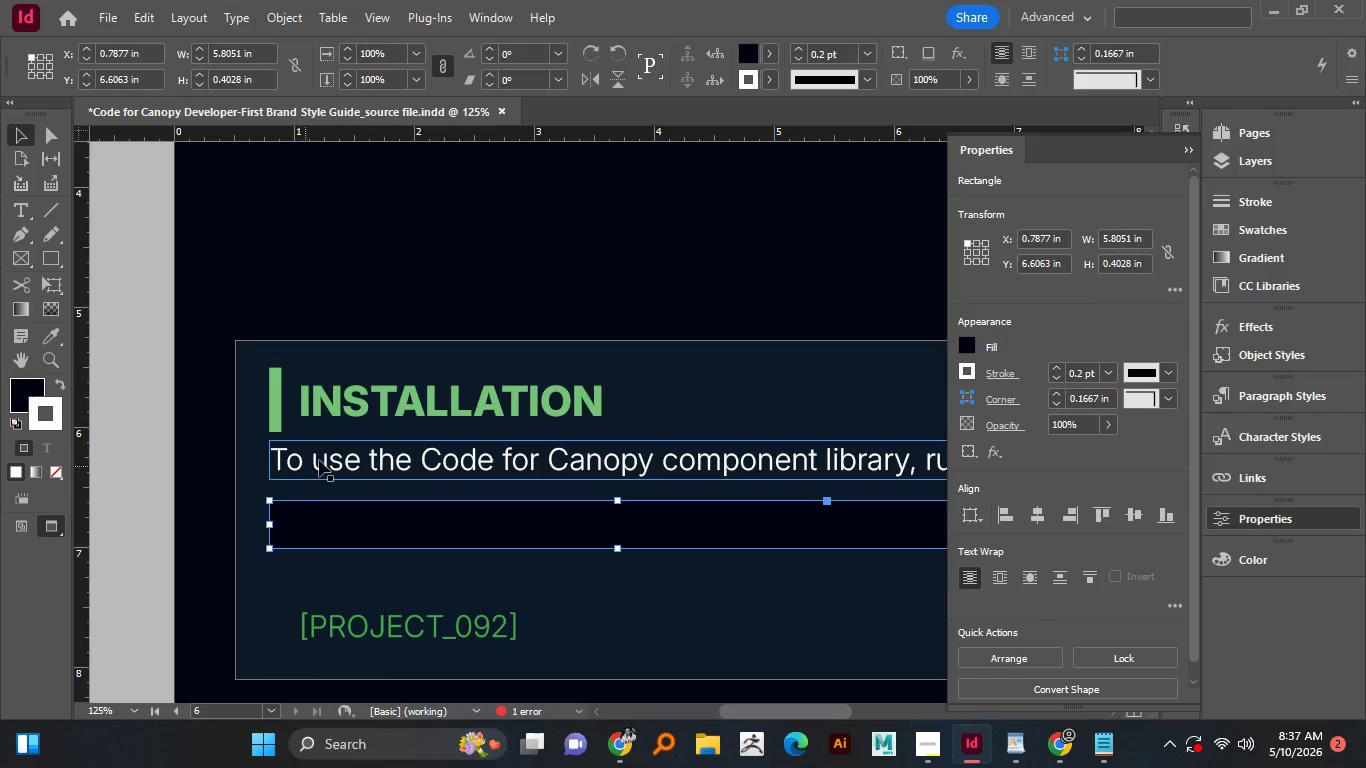 
hold_key(key=ShiftLeft, duration=1.44)
 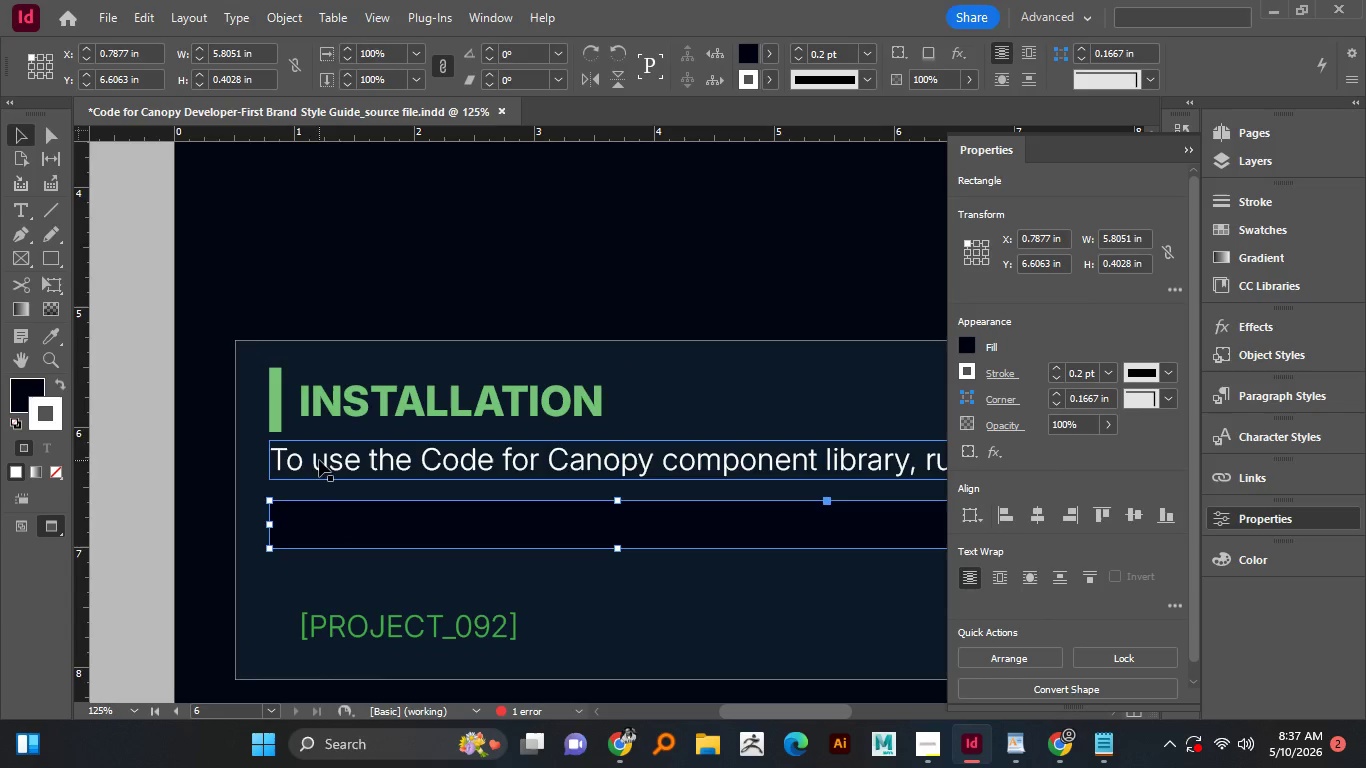 
left_click_drag(start_coordinate=[320, 460], to_coordinate=[314, 463])
 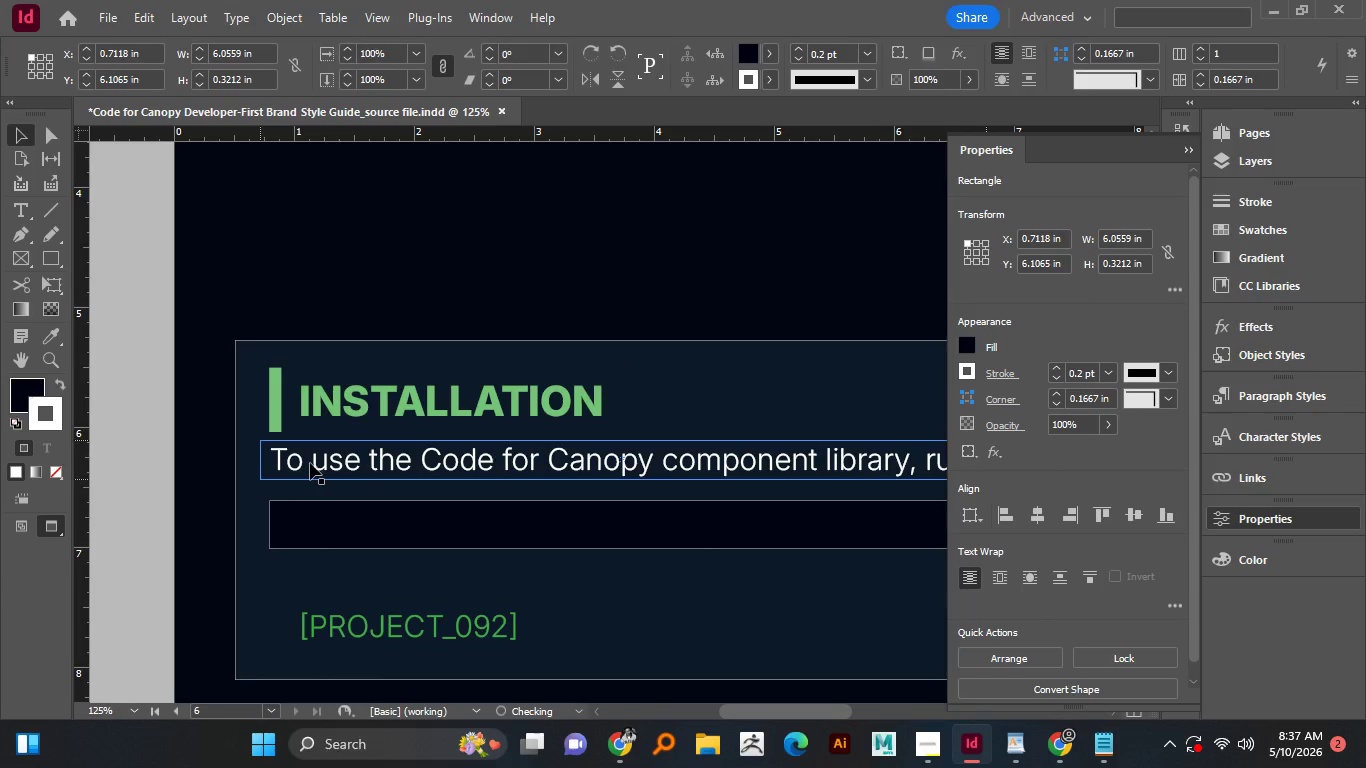 
hold_key(key=ShiftLeft, duration=0.73)
 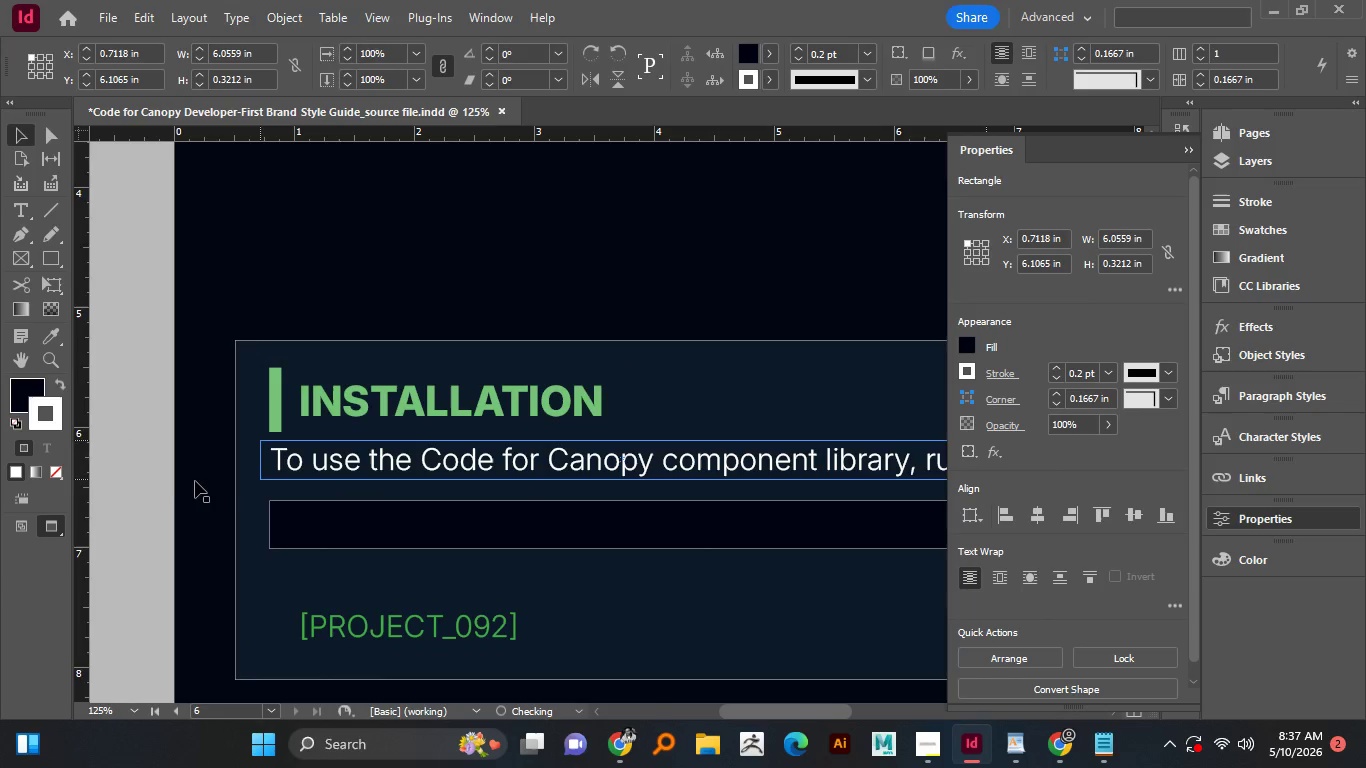 
left_click([156, 474])
 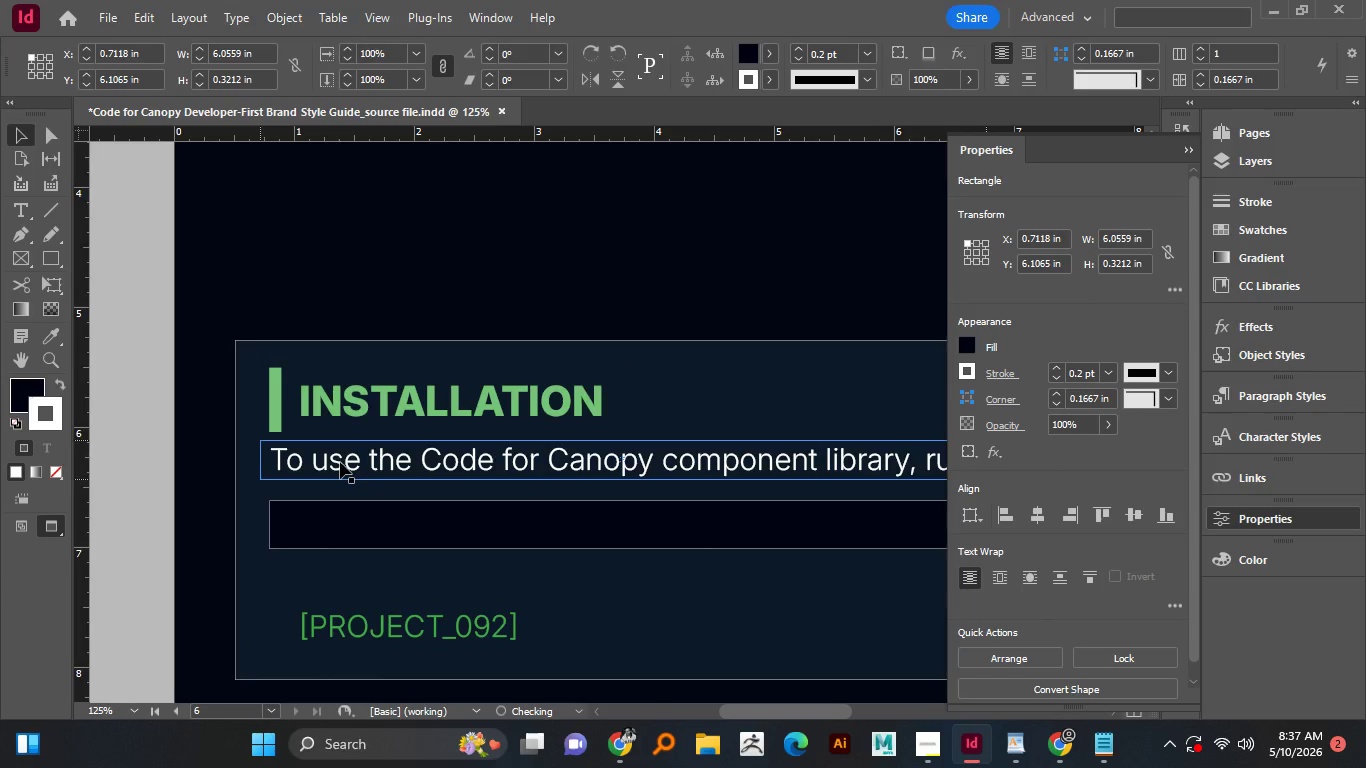 
left_click([340, 462])
 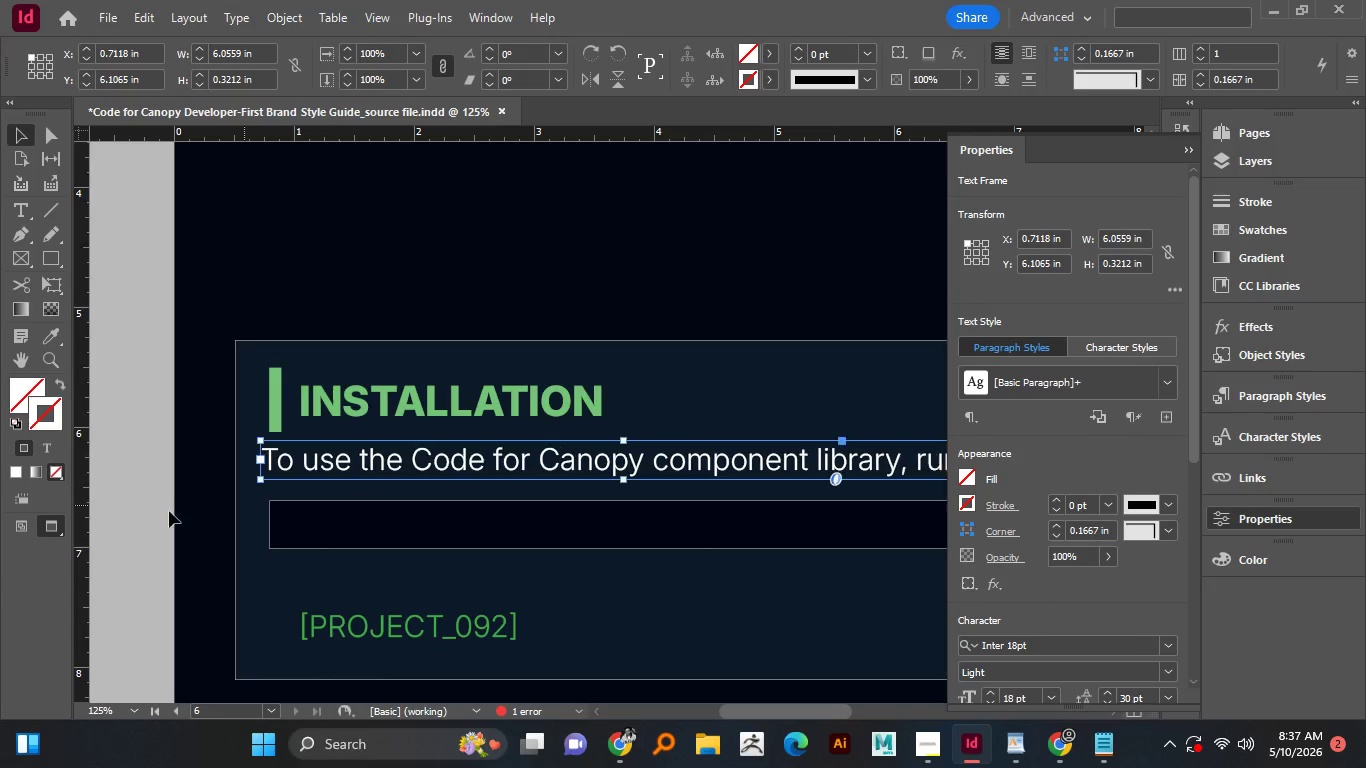 
left_click([169, 511])
 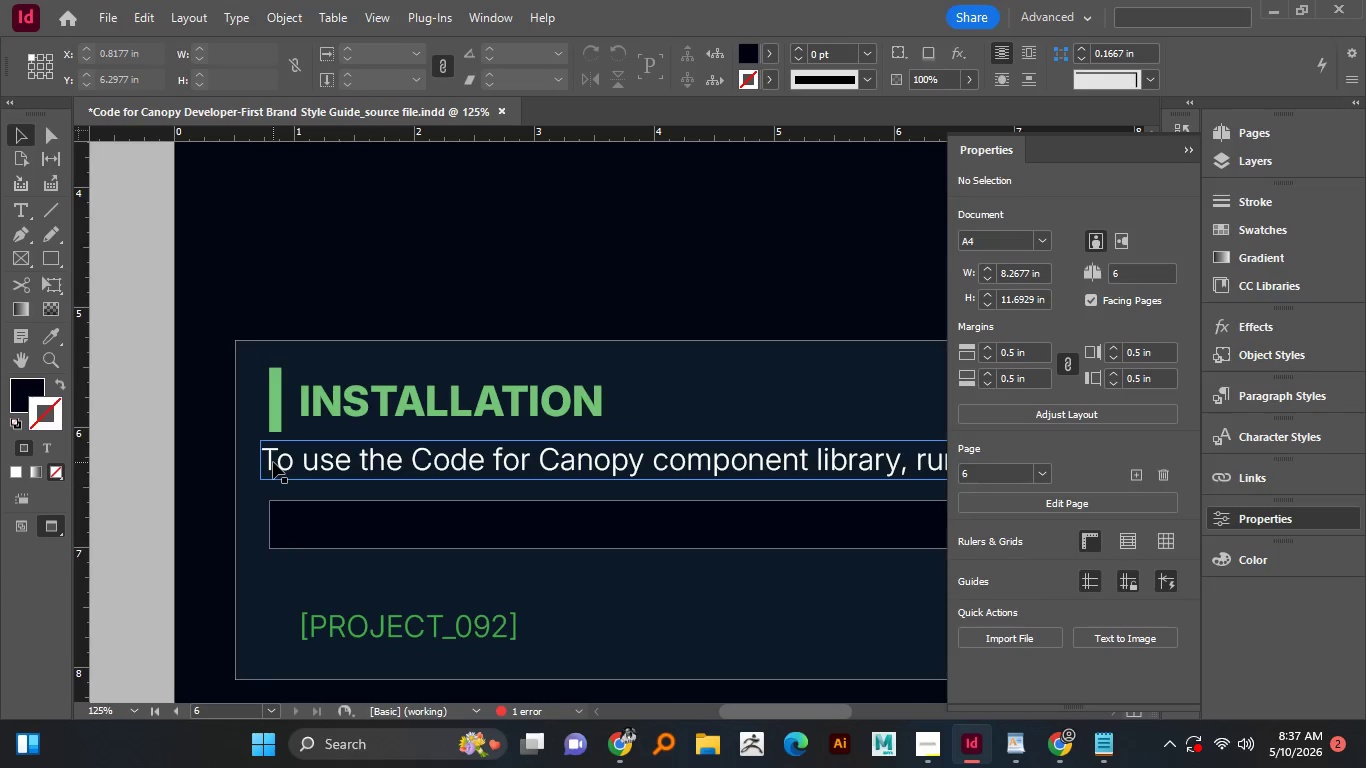 
hold_key(key=AltLeft, duration=1.09)
scroll: coordinate [271, 461], scroll_direction: up, amount: 6.0
 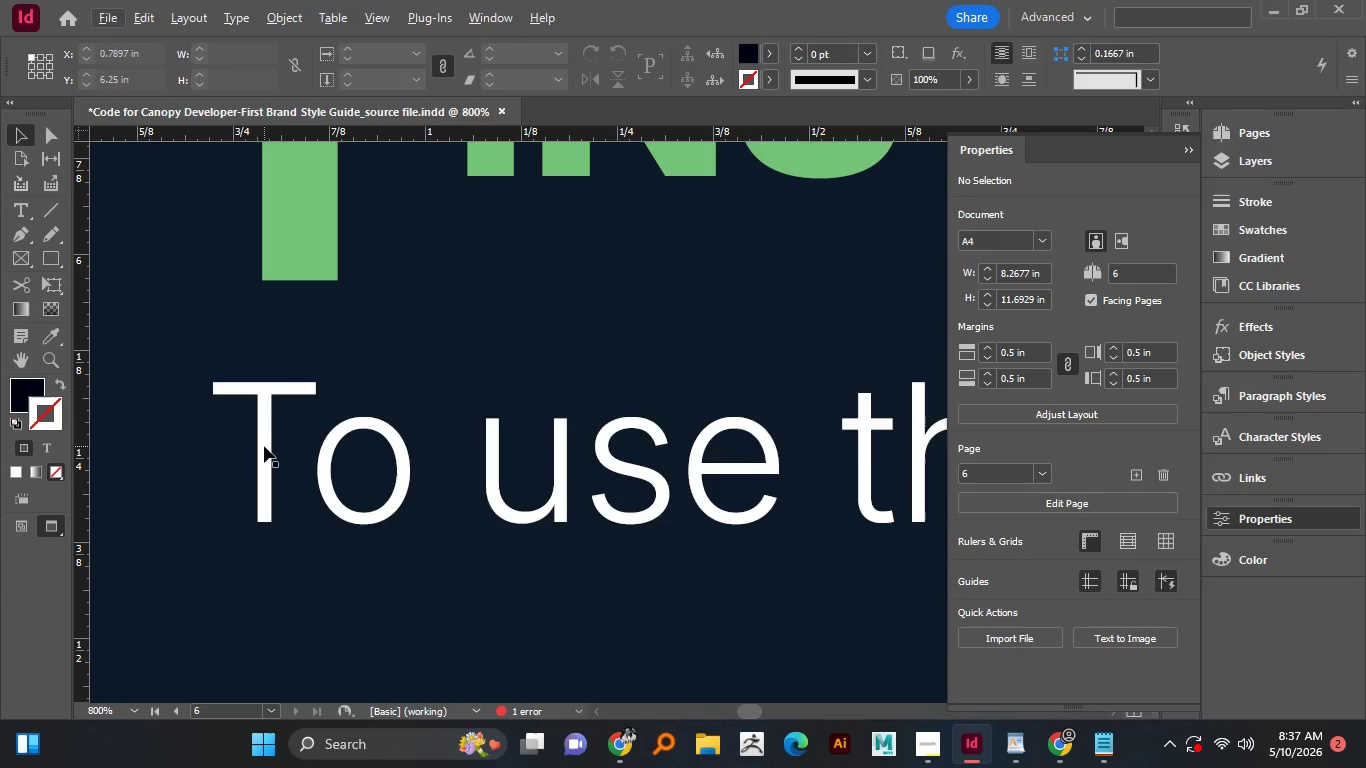 
left_click_drag(start_coordinate=[264, 446], to_coordinate=[315, 451])
 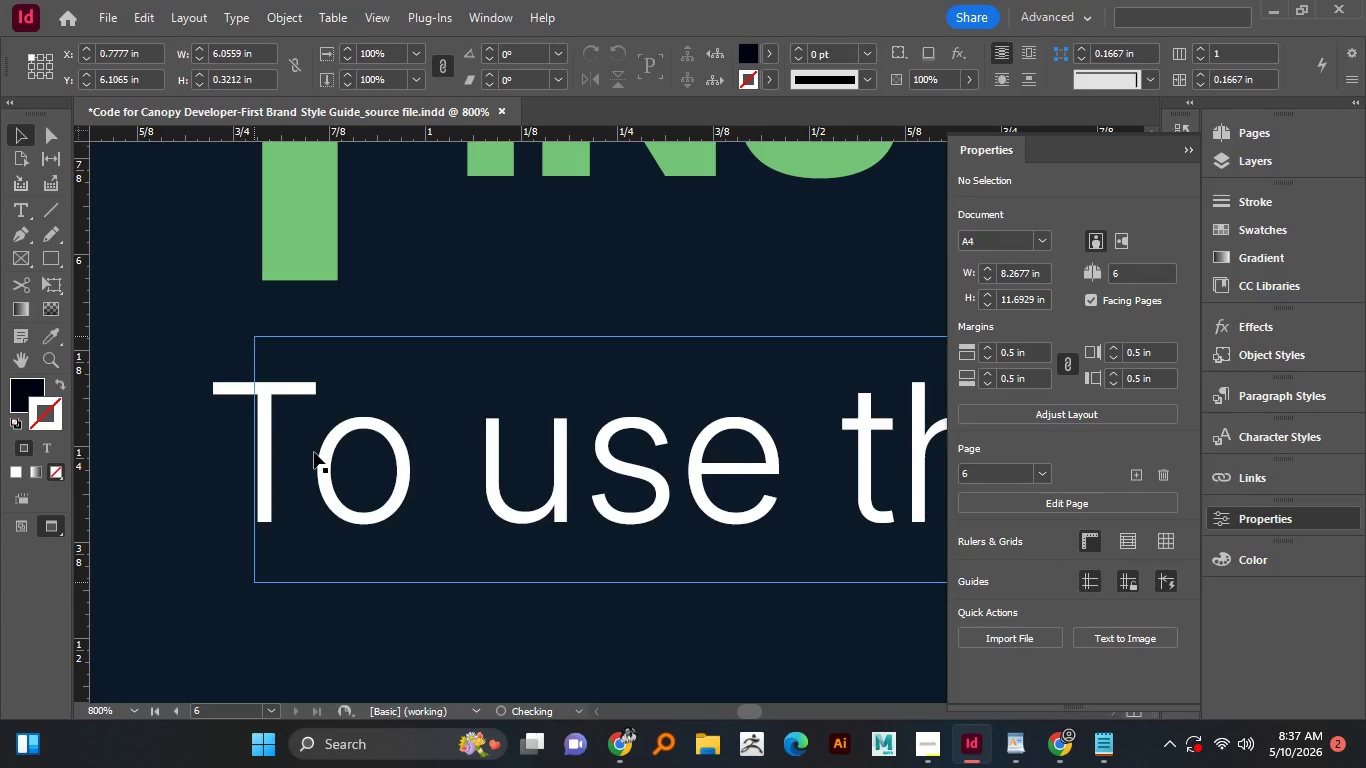 
hold_key(key=ShiftLeft, duration=1.51)
 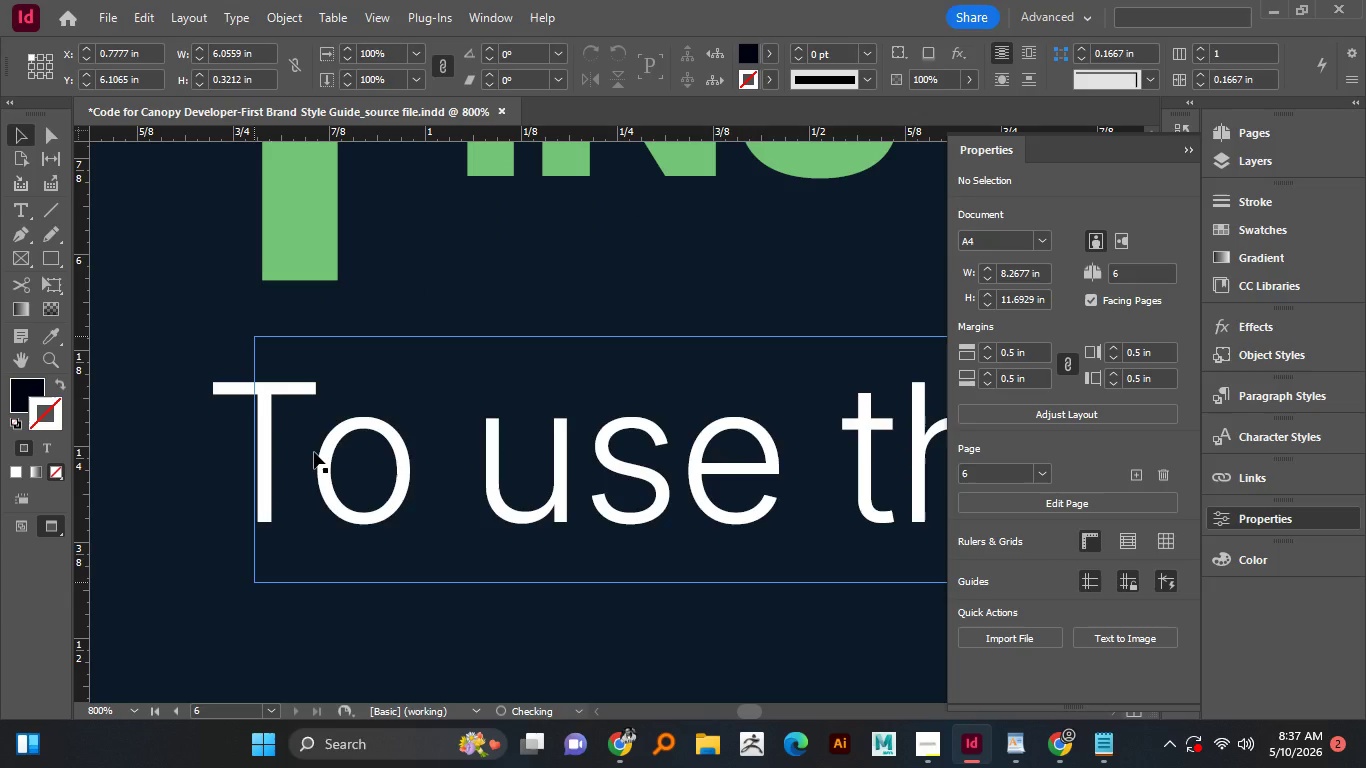 
key(Shift+ShiftLeft)
 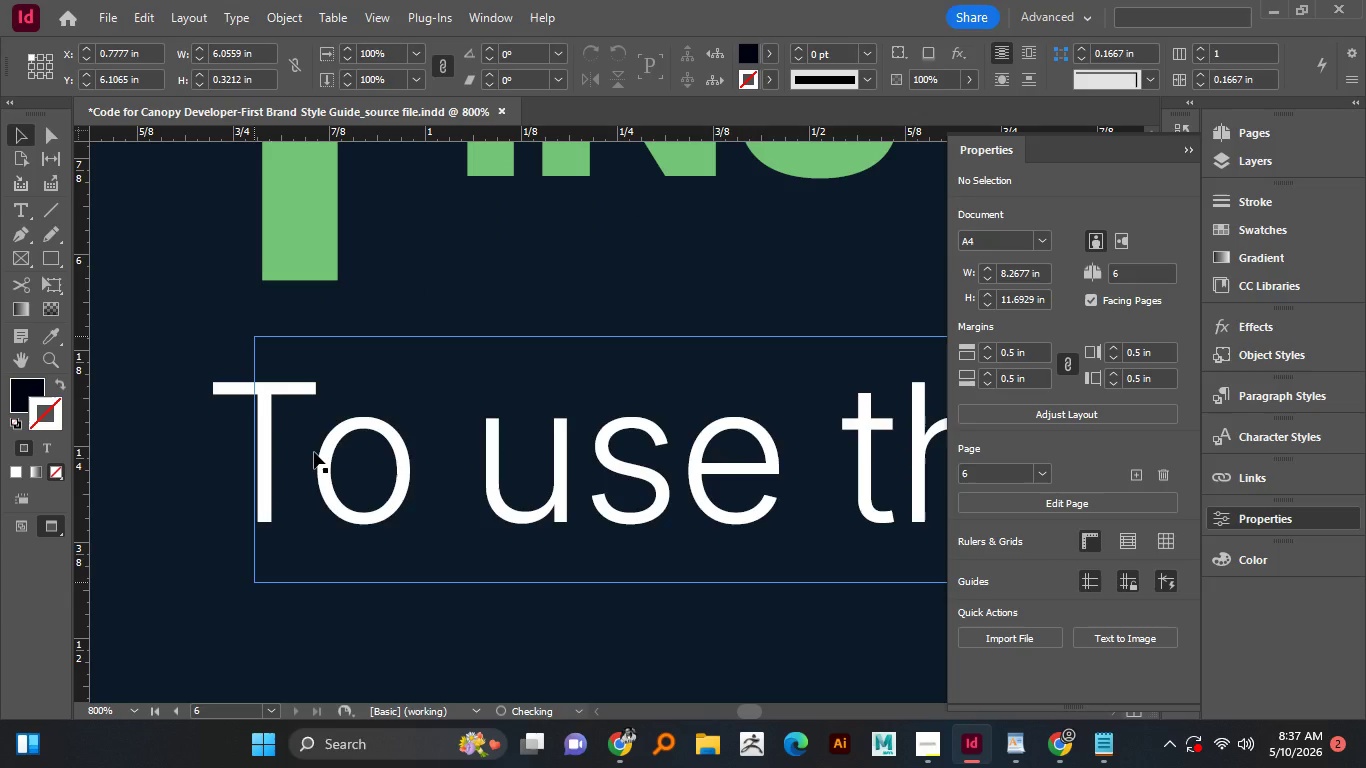 
key(Shift+ShiftLeft)
 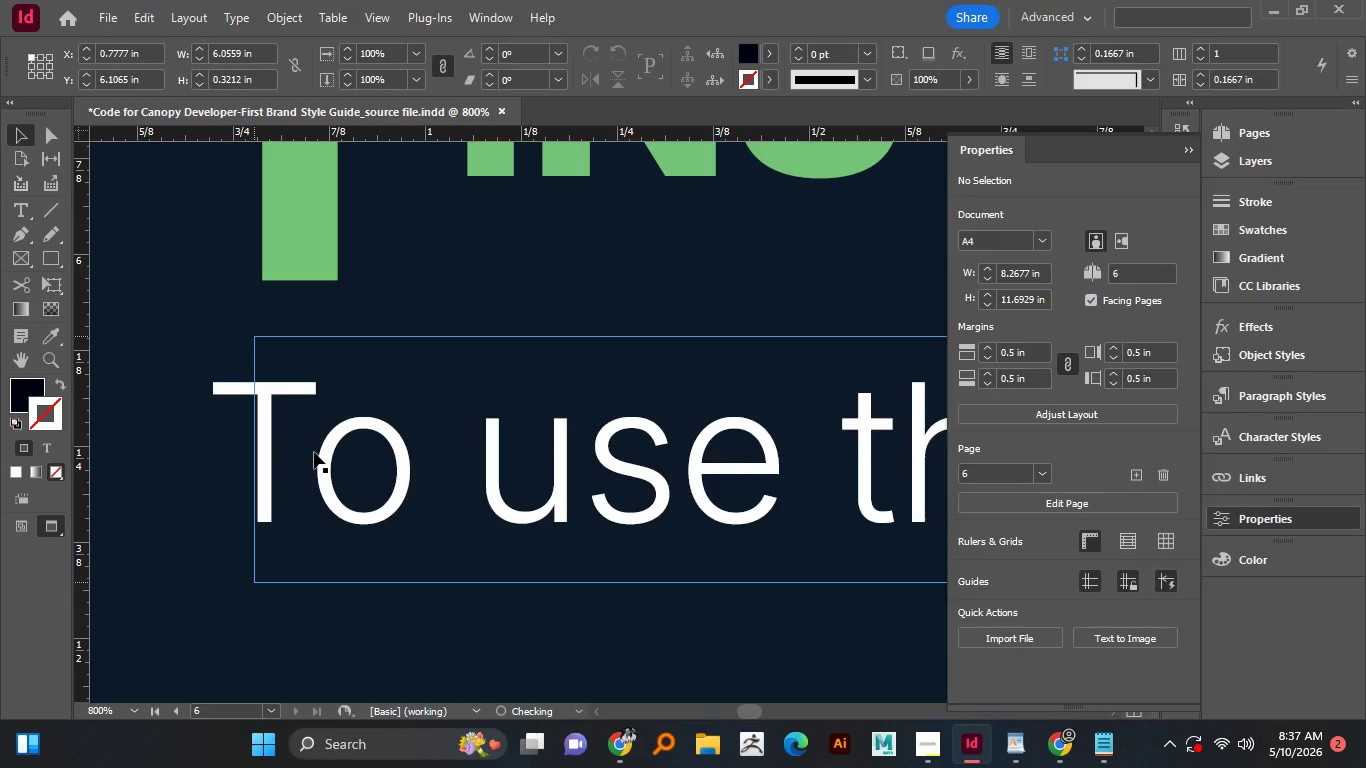 
key(Shift+ShiftLeft)
 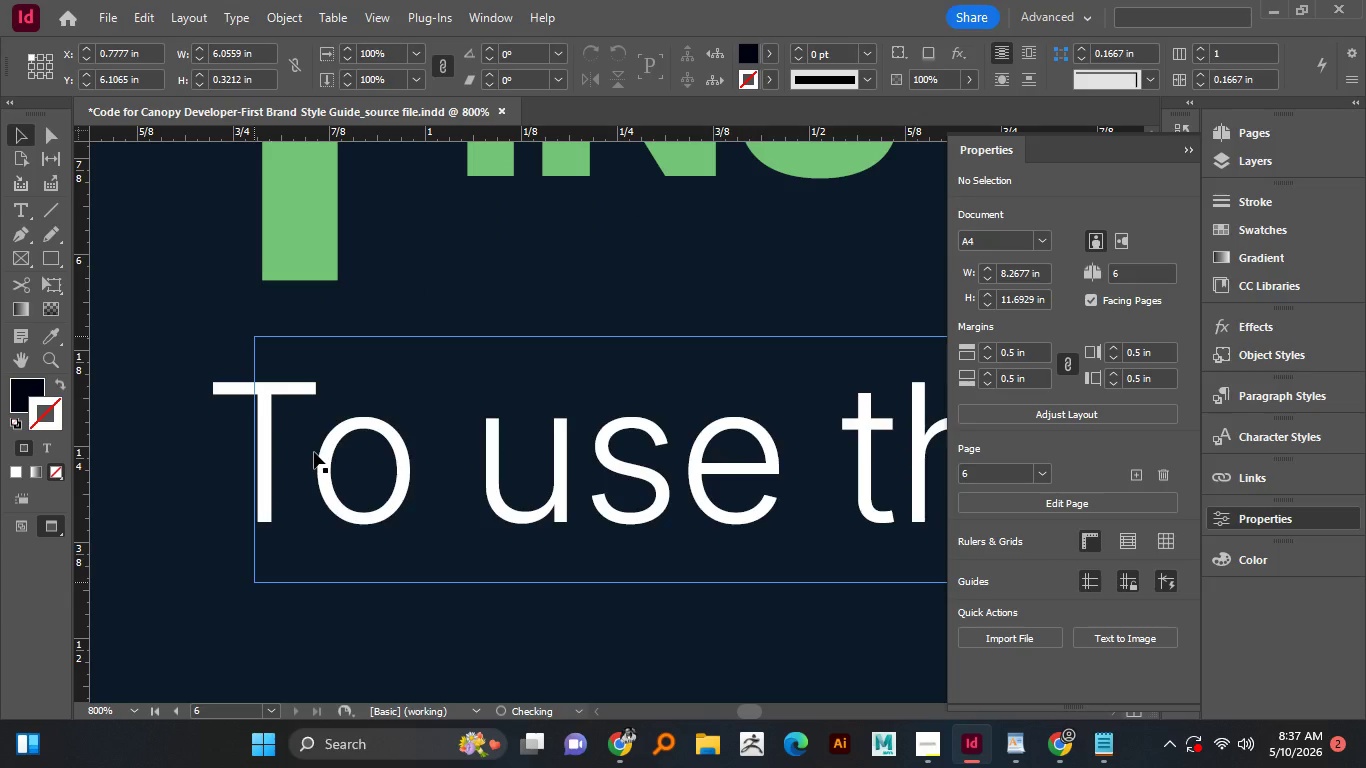 
hold_key(key=AltLeft, duration=1.5)
scroll: coordinate [311, 454], scroll_direction: down, amount: 4.0
 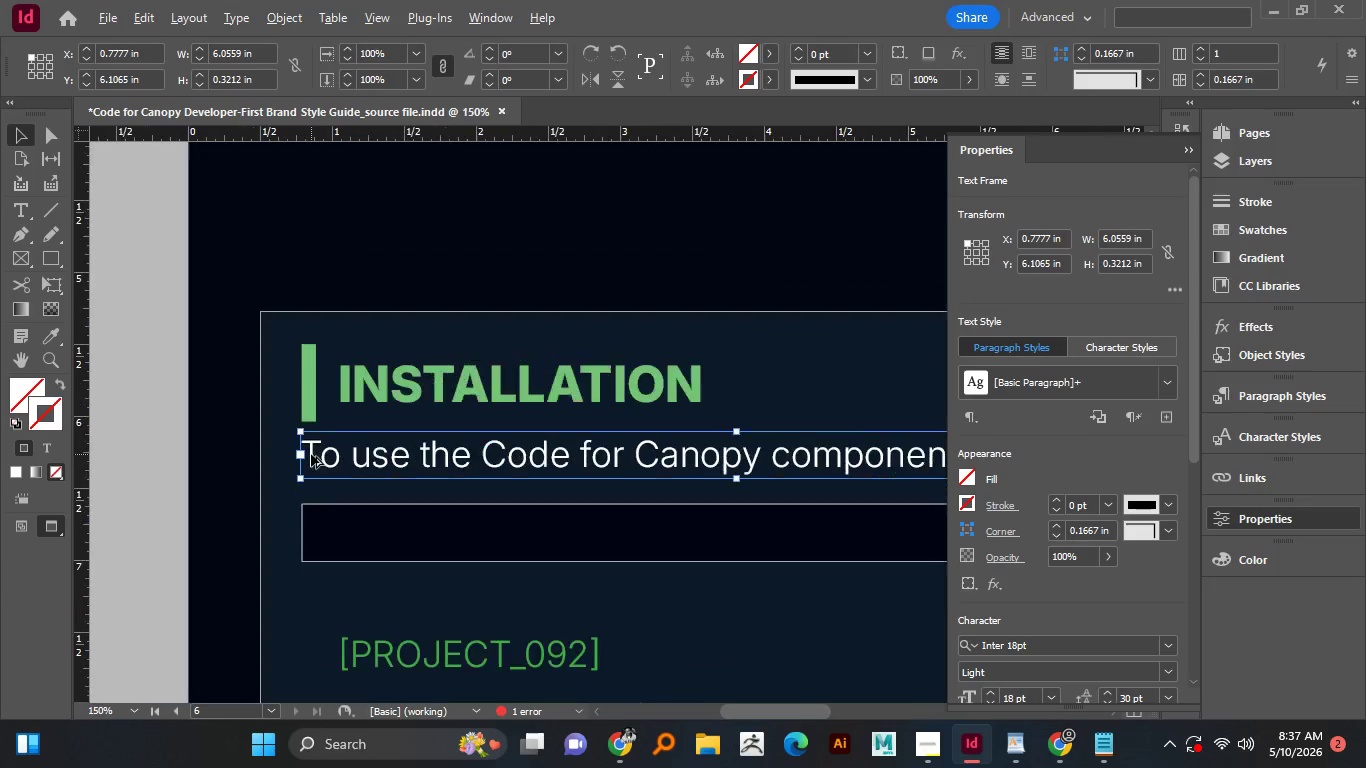 
hold_key(key=AltLeft, duration=0.36)
 